 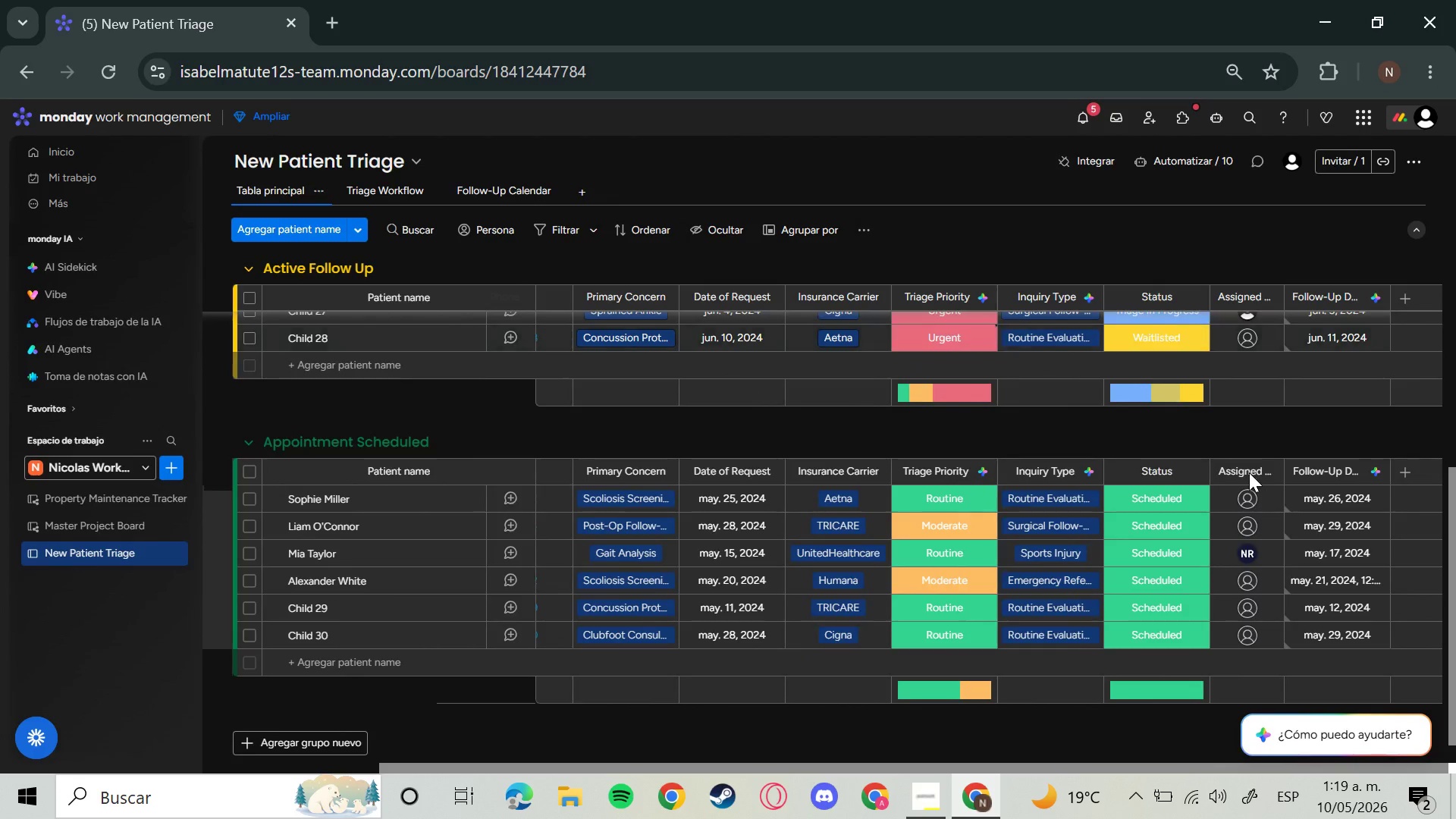 
left_click([1241, 503])
 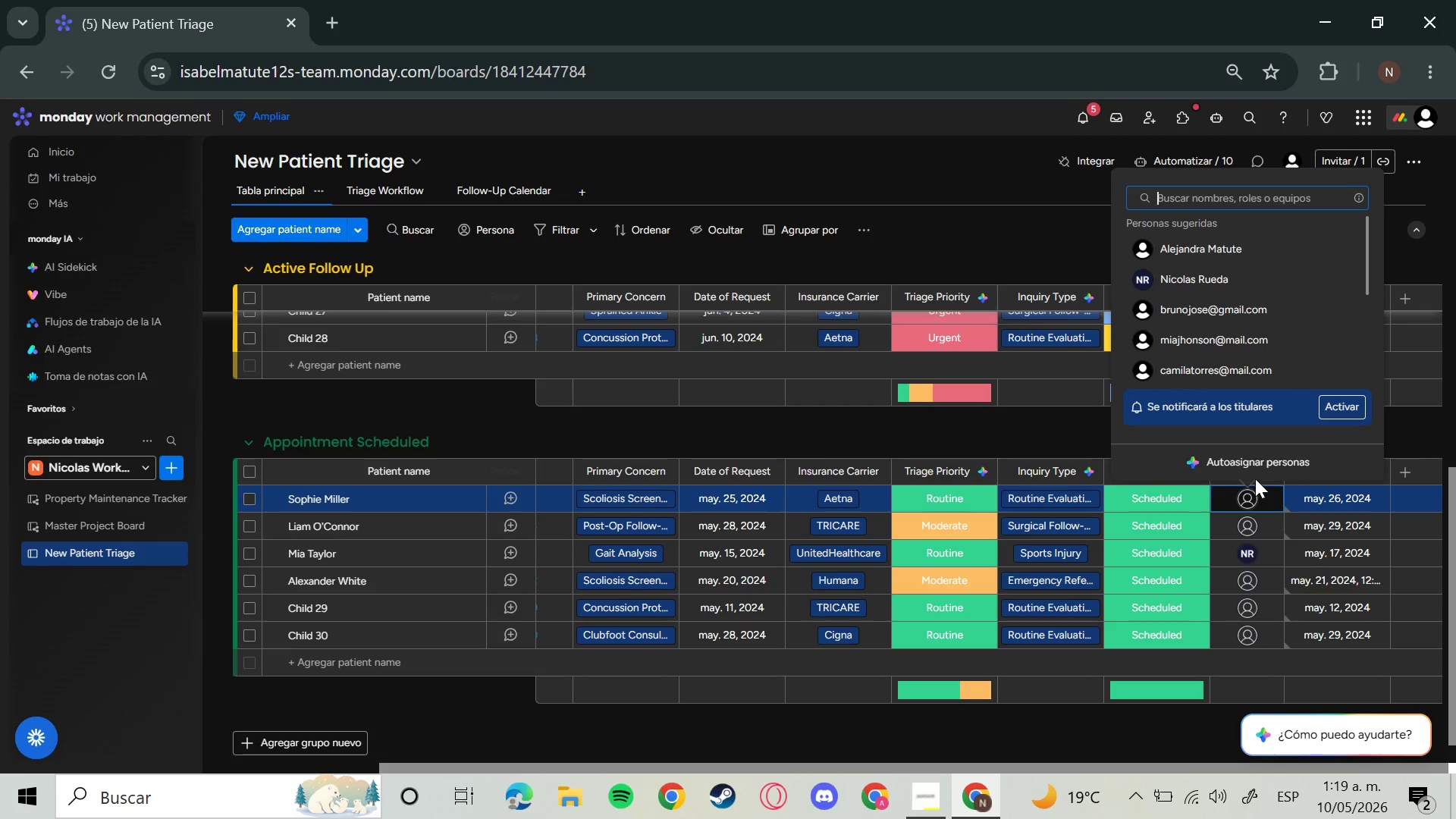 
left_click([1257, 465])
 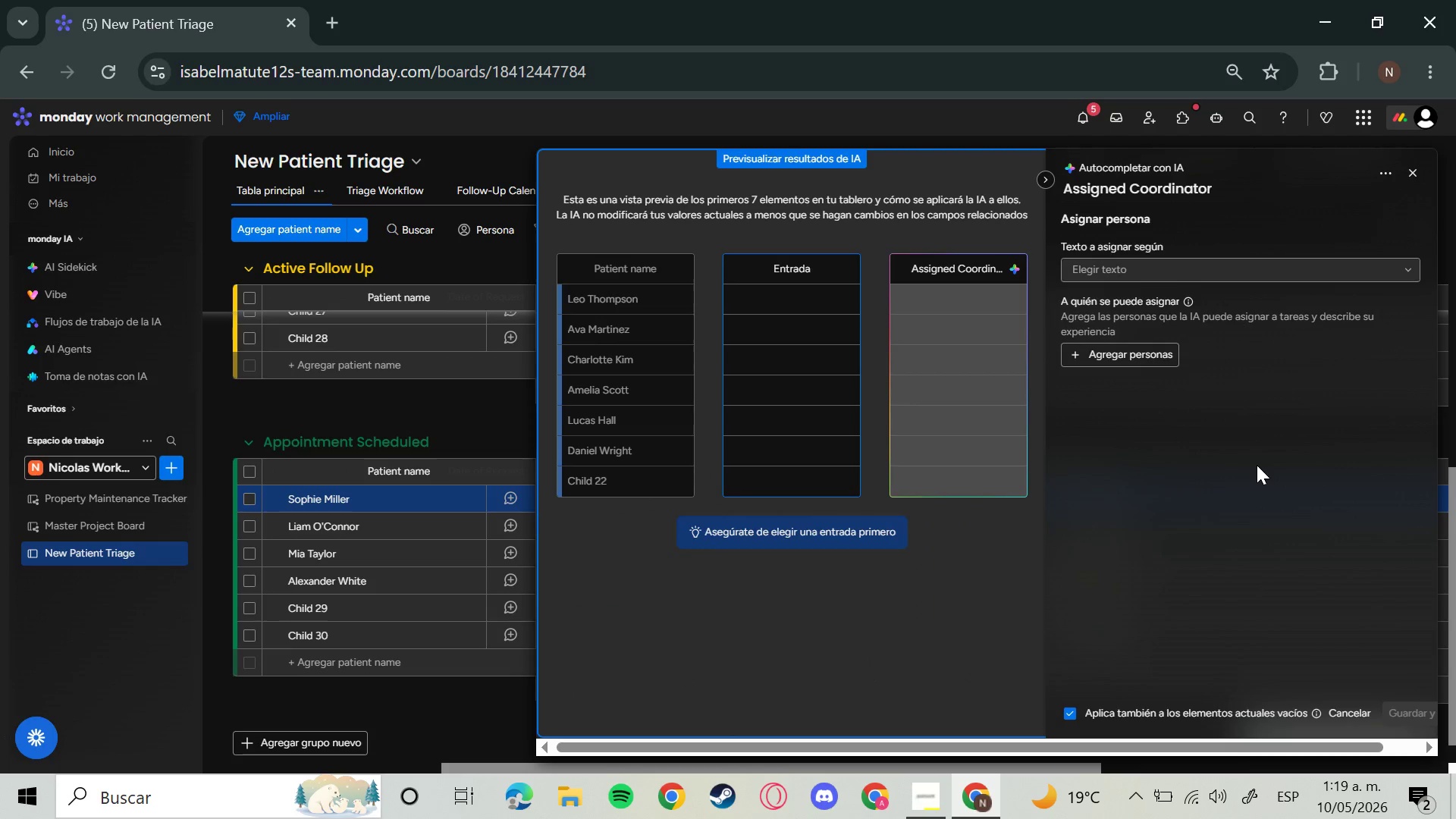 
wait(7.98)
 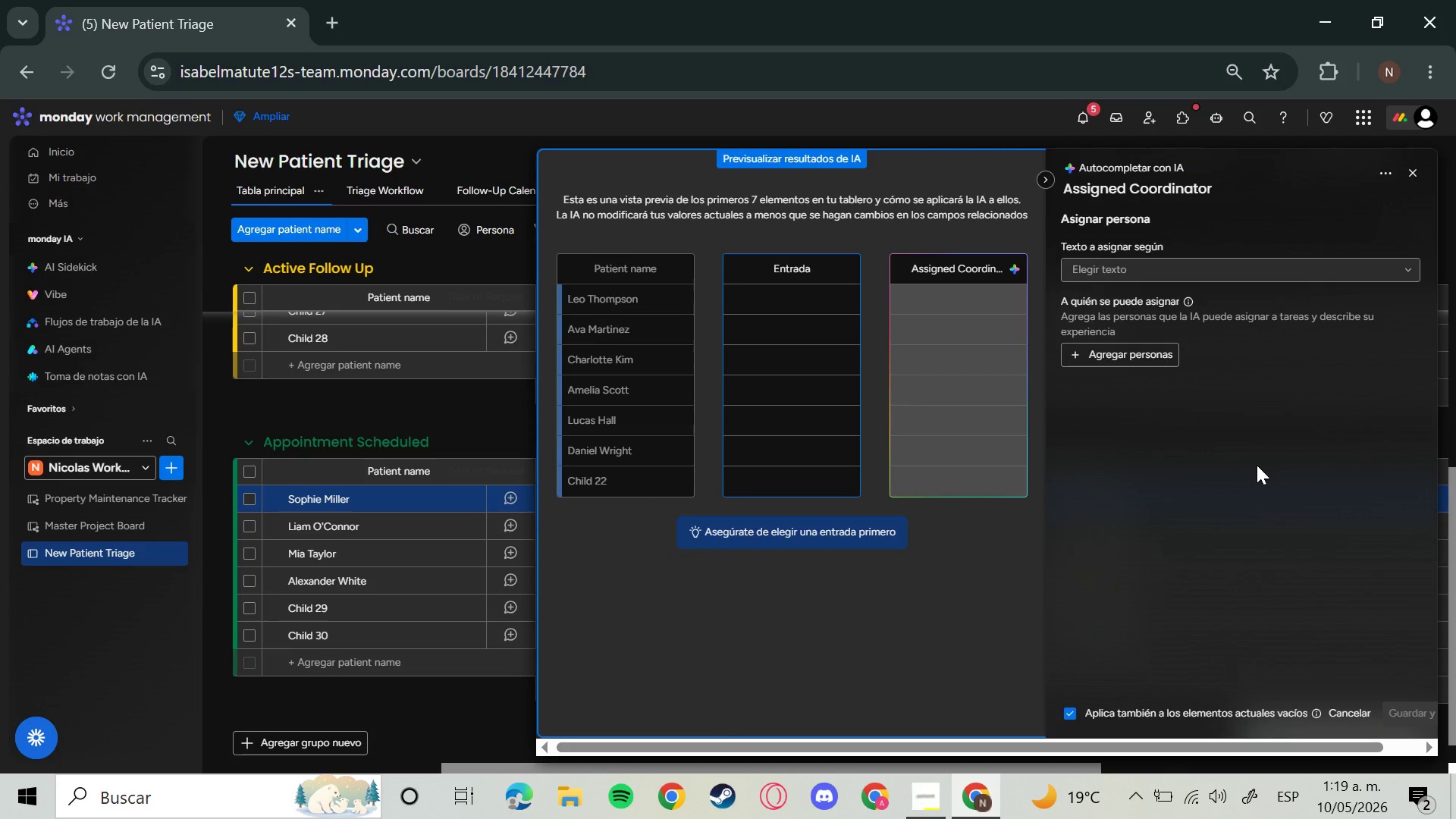 
left_click([1345, 285])
 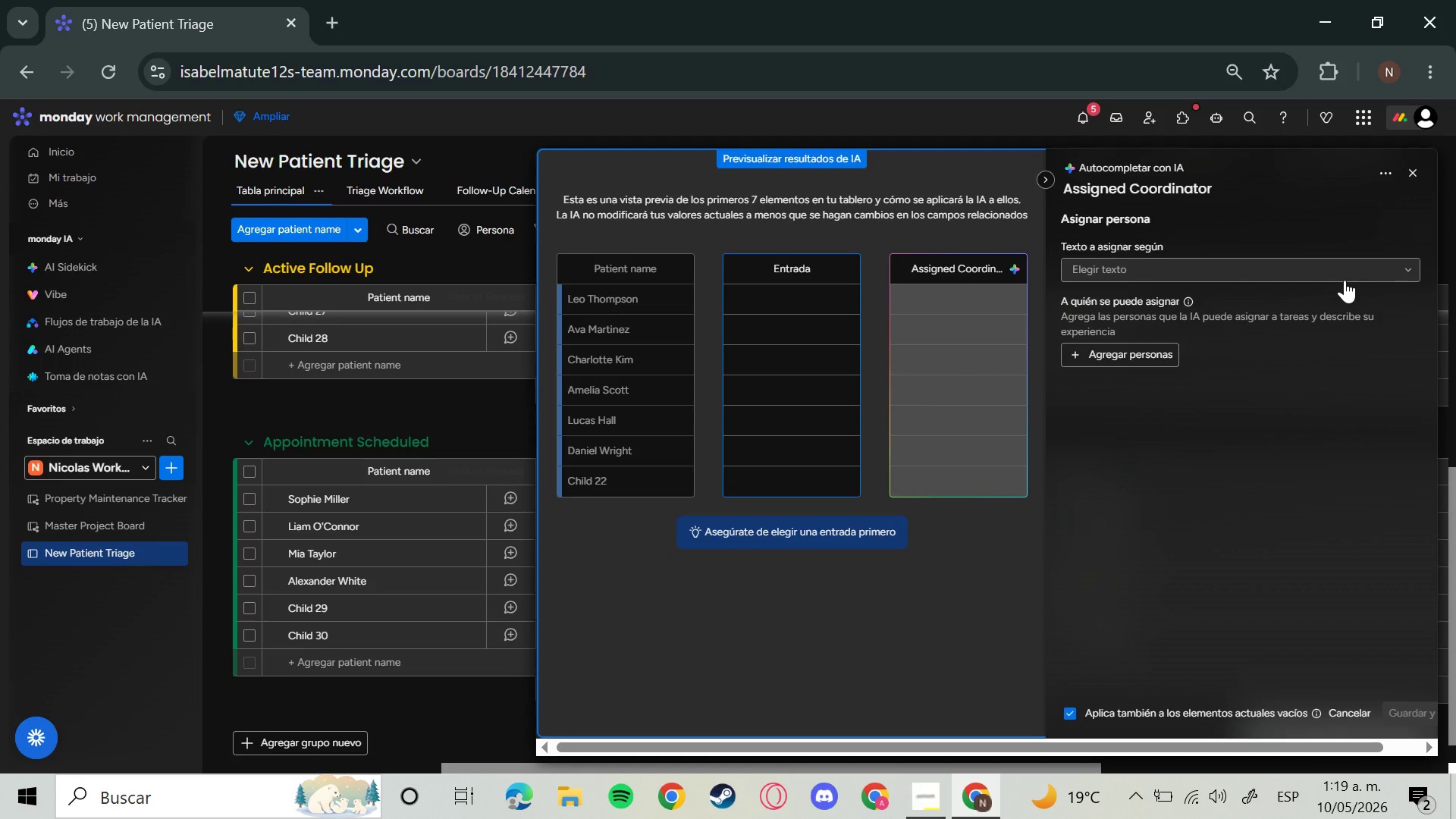 
left_click([1347, 281])
 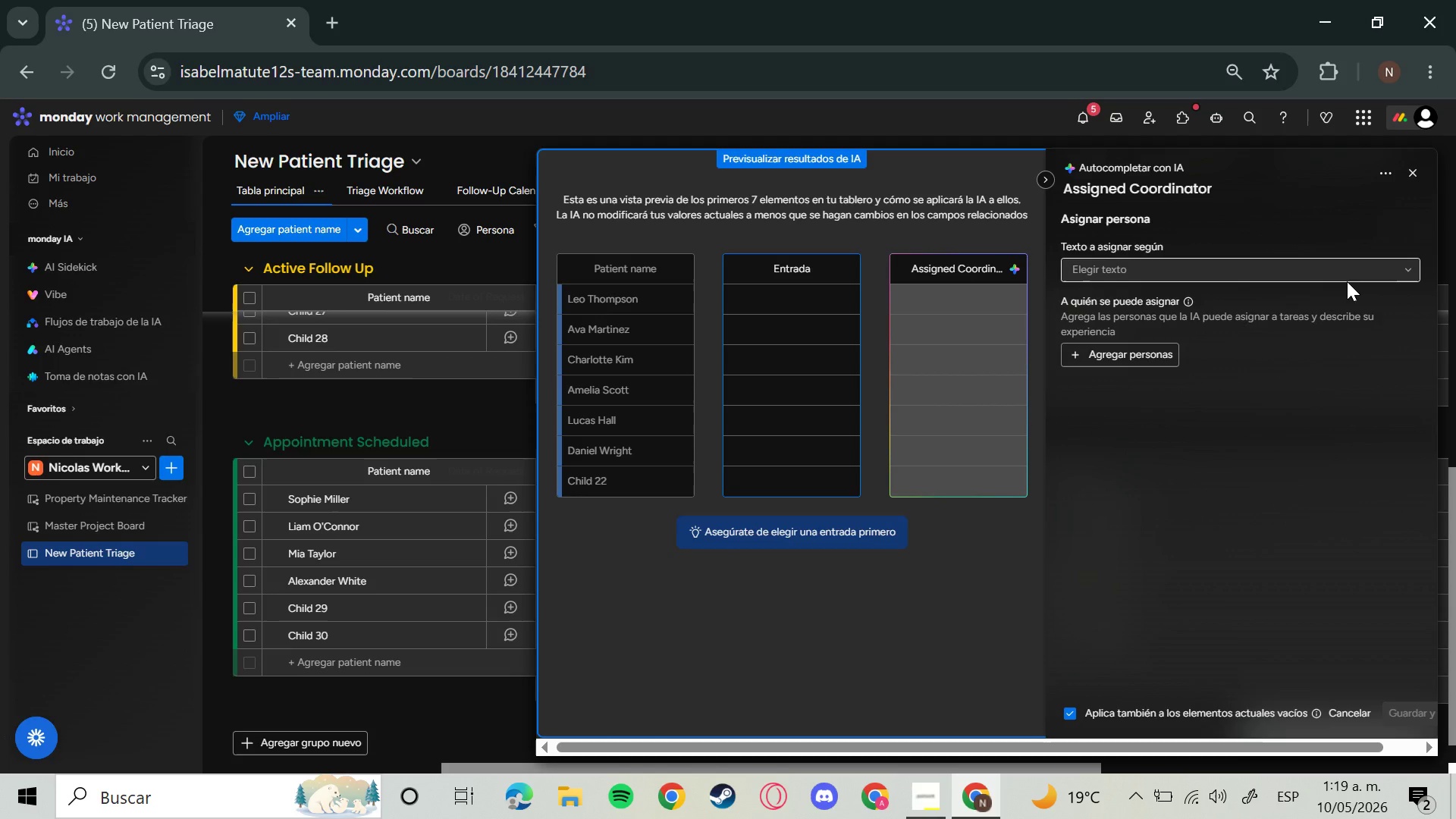 
left_click([1405, 265])
 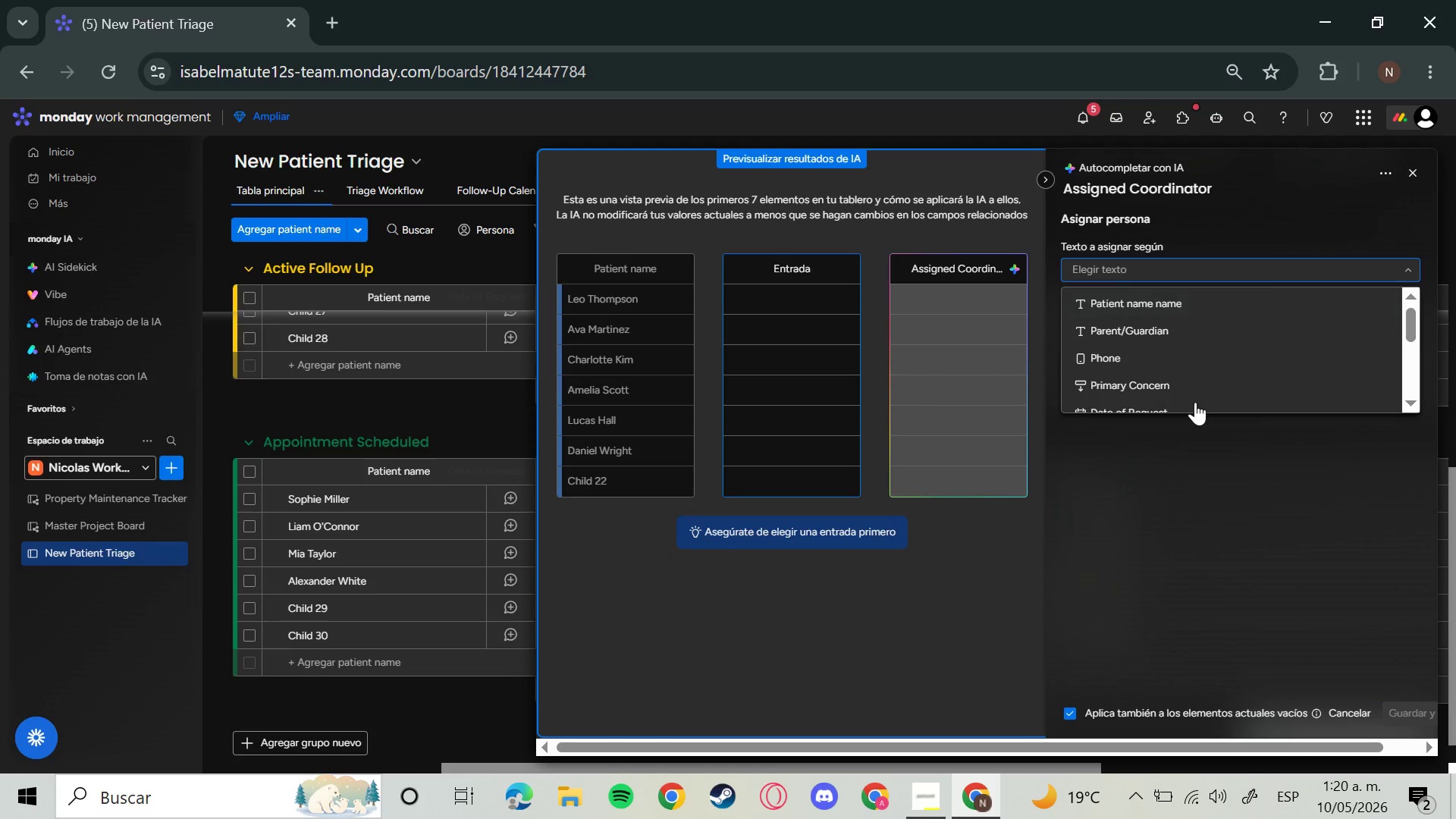 
mouse_move([1191, 403])
 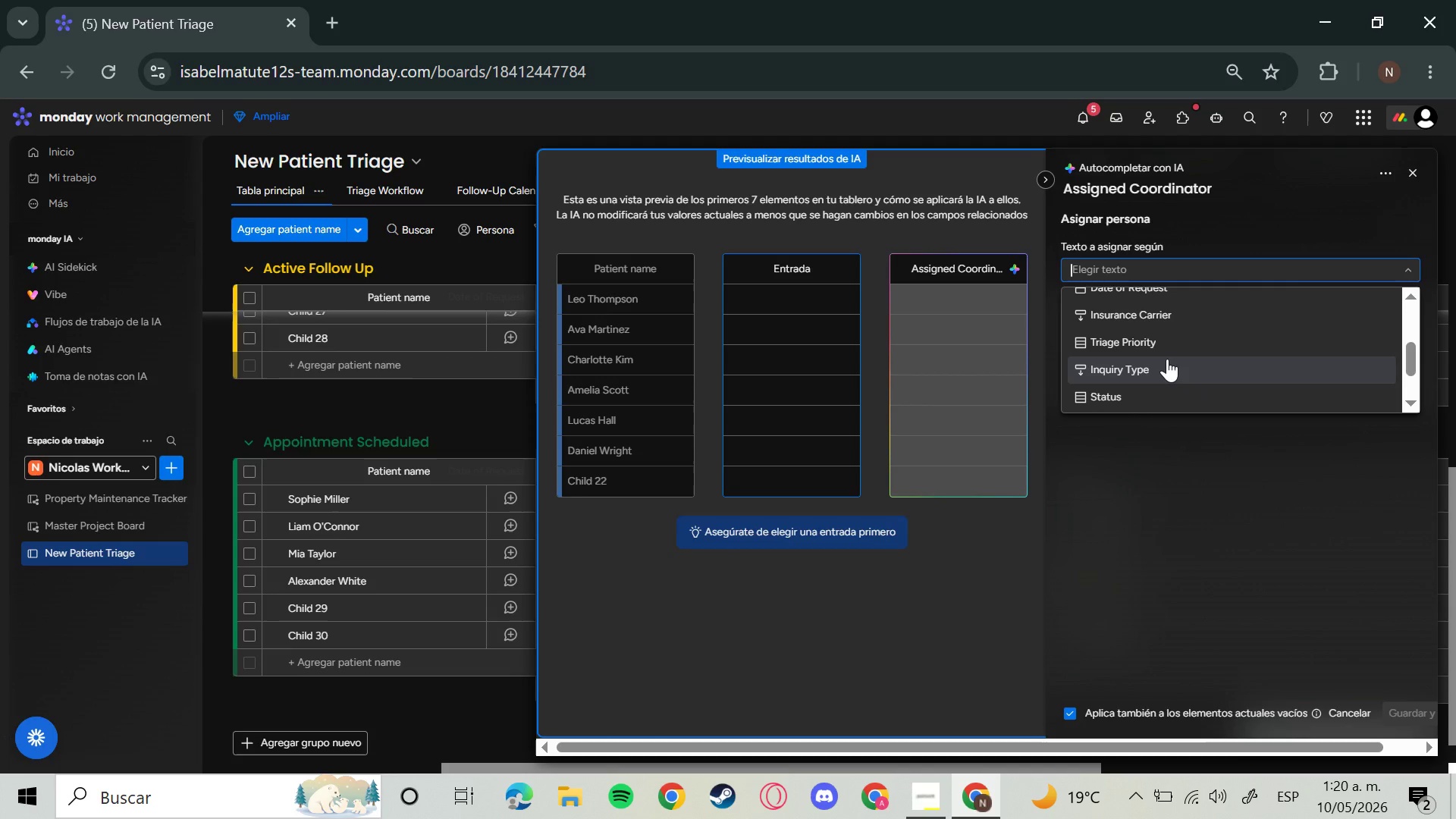 
left_click([1167, 359])
 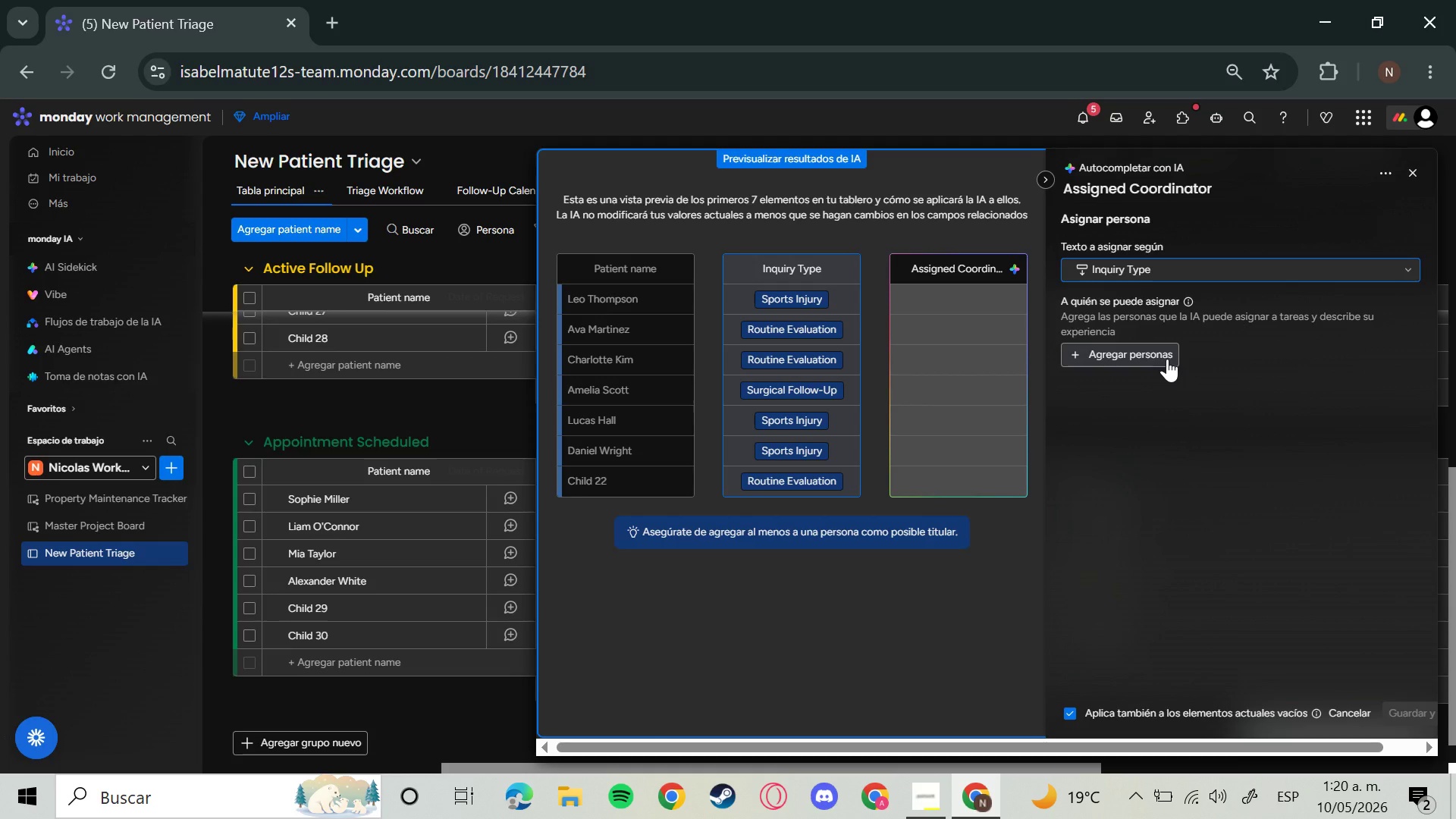 
left_click([1103, 349])
 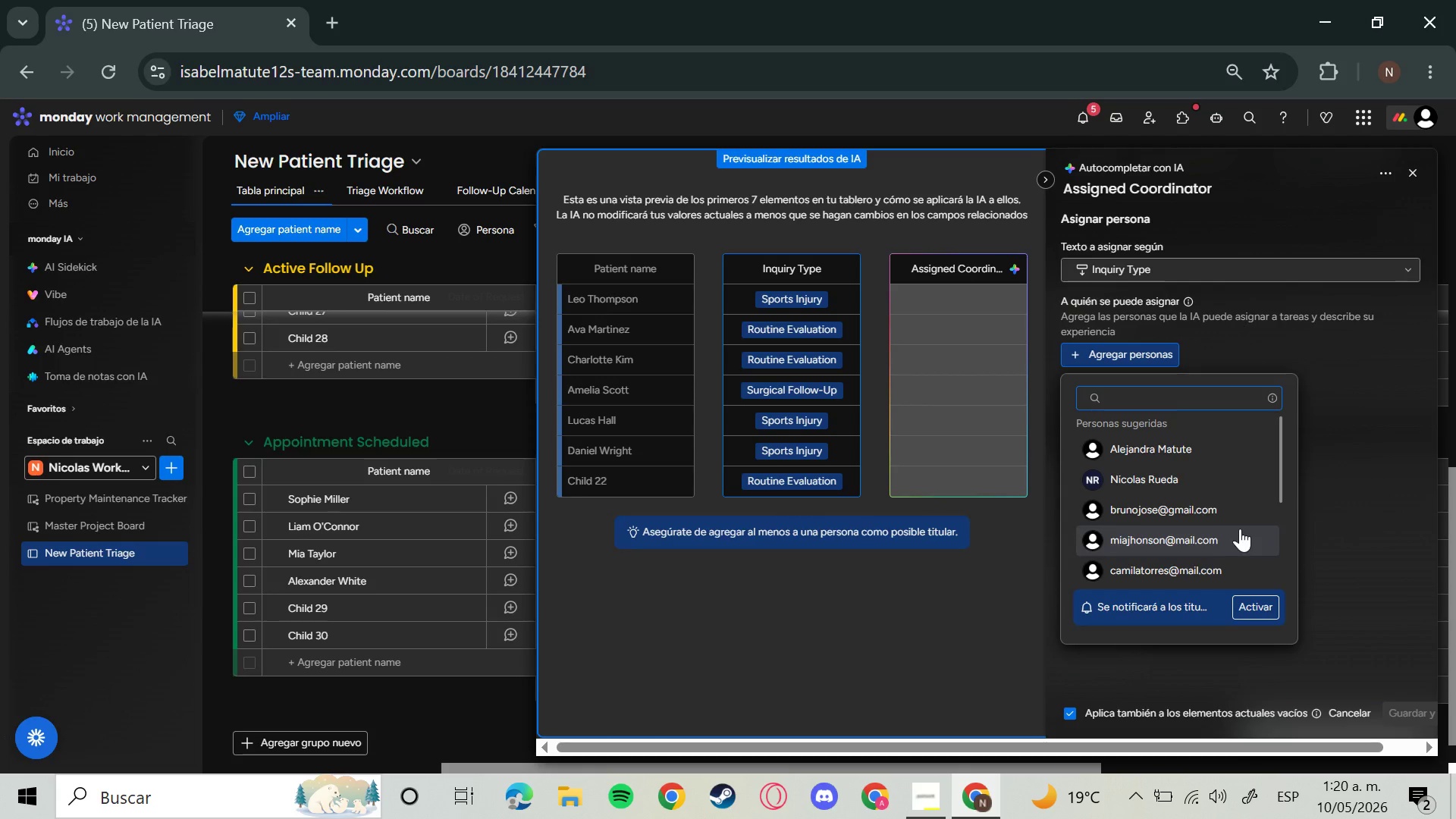 
left_click([1201, 514])
 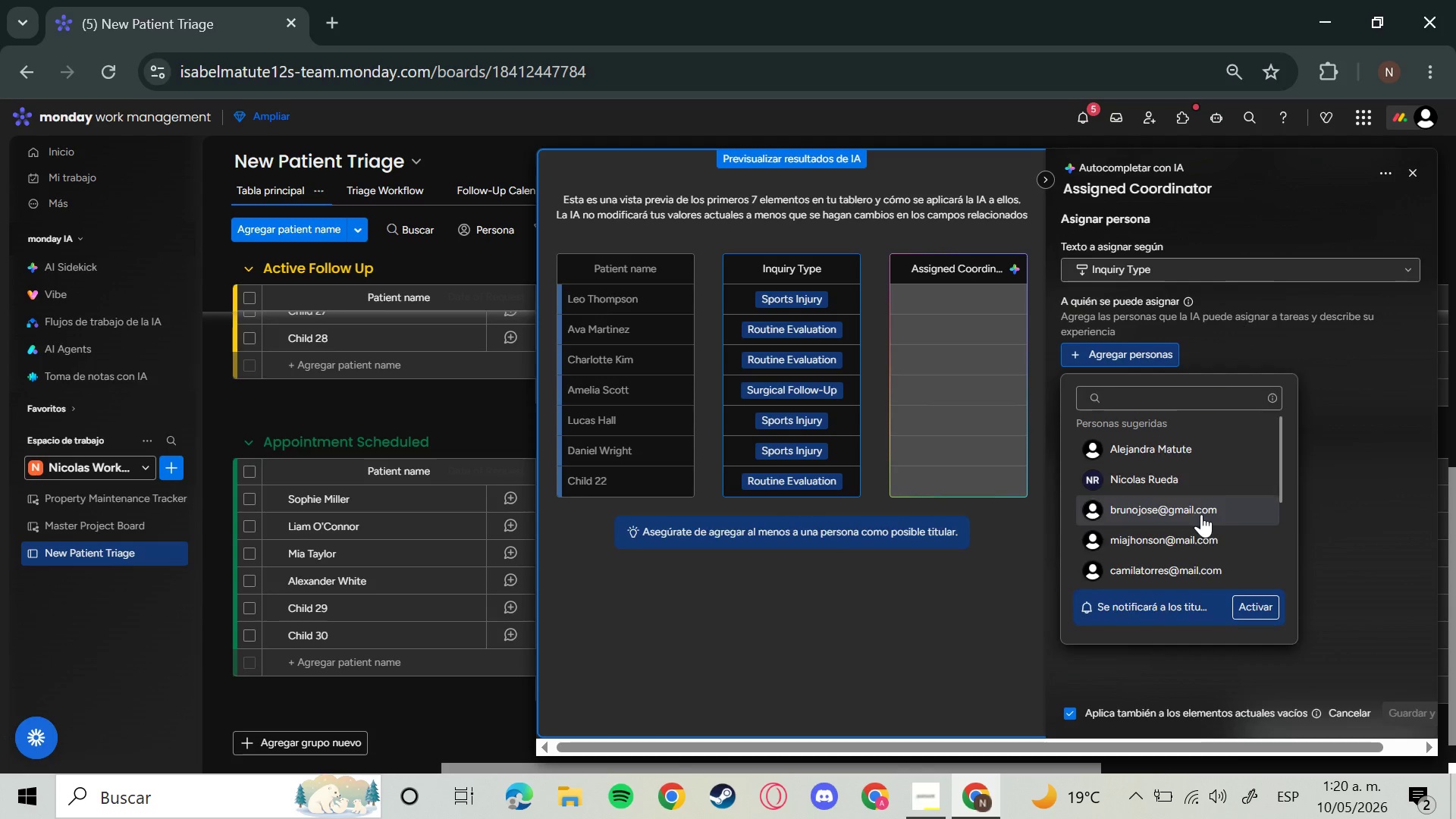 
left_click([1182, 432])
 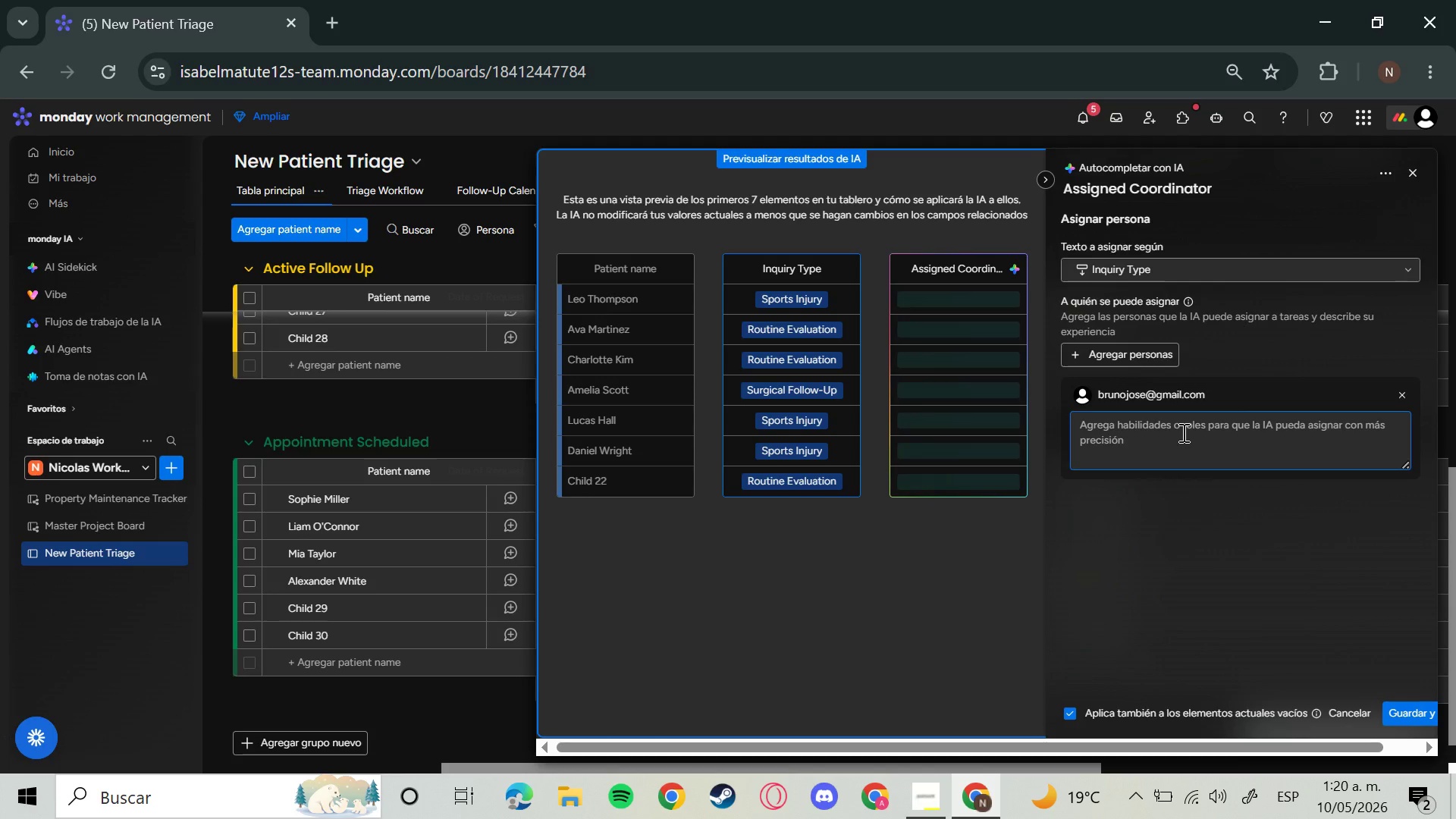 
key(CapsLock)
 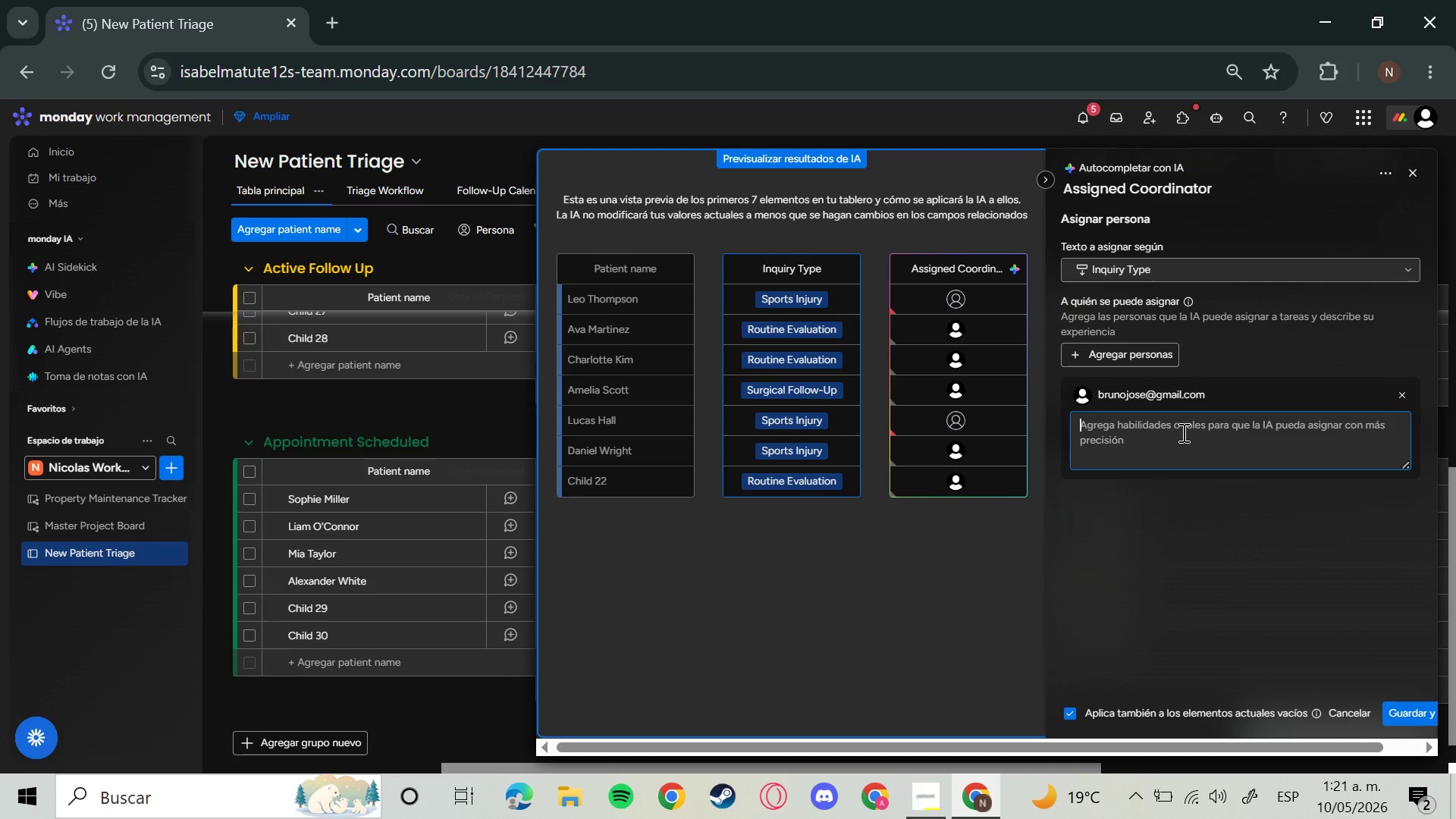 
wait(79.77)
 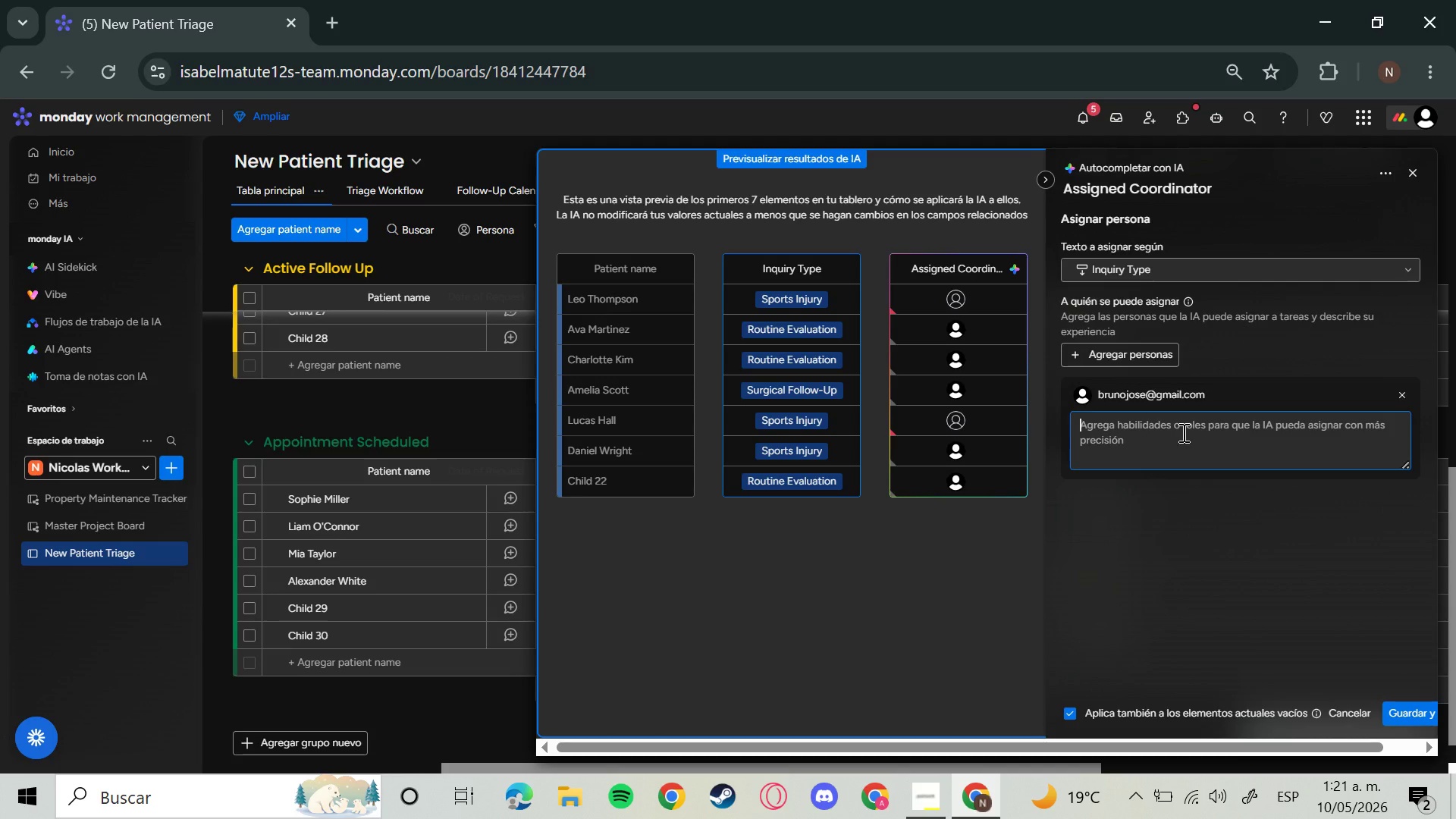 
type(Routine eva)
 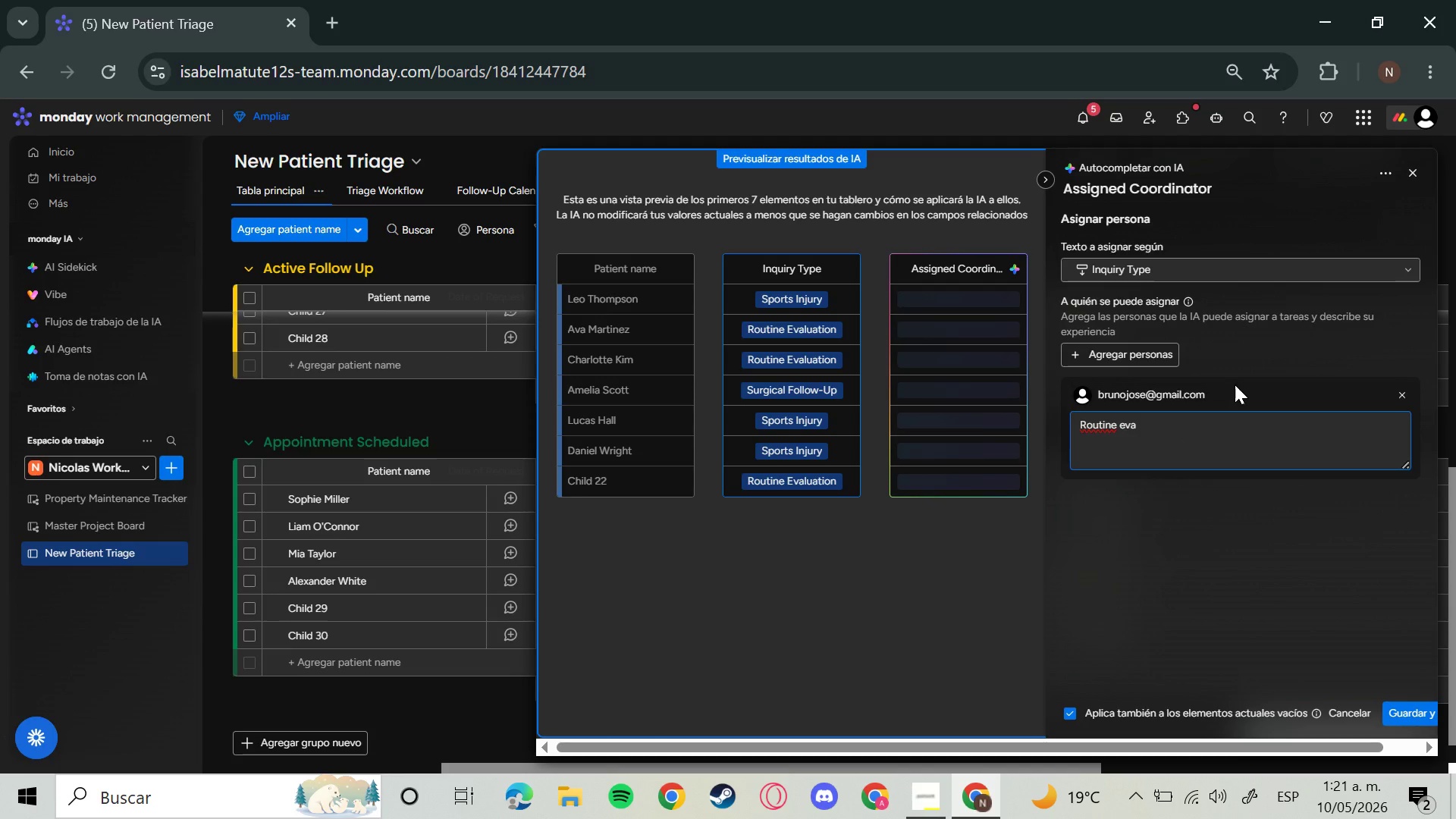 
type(luation)
 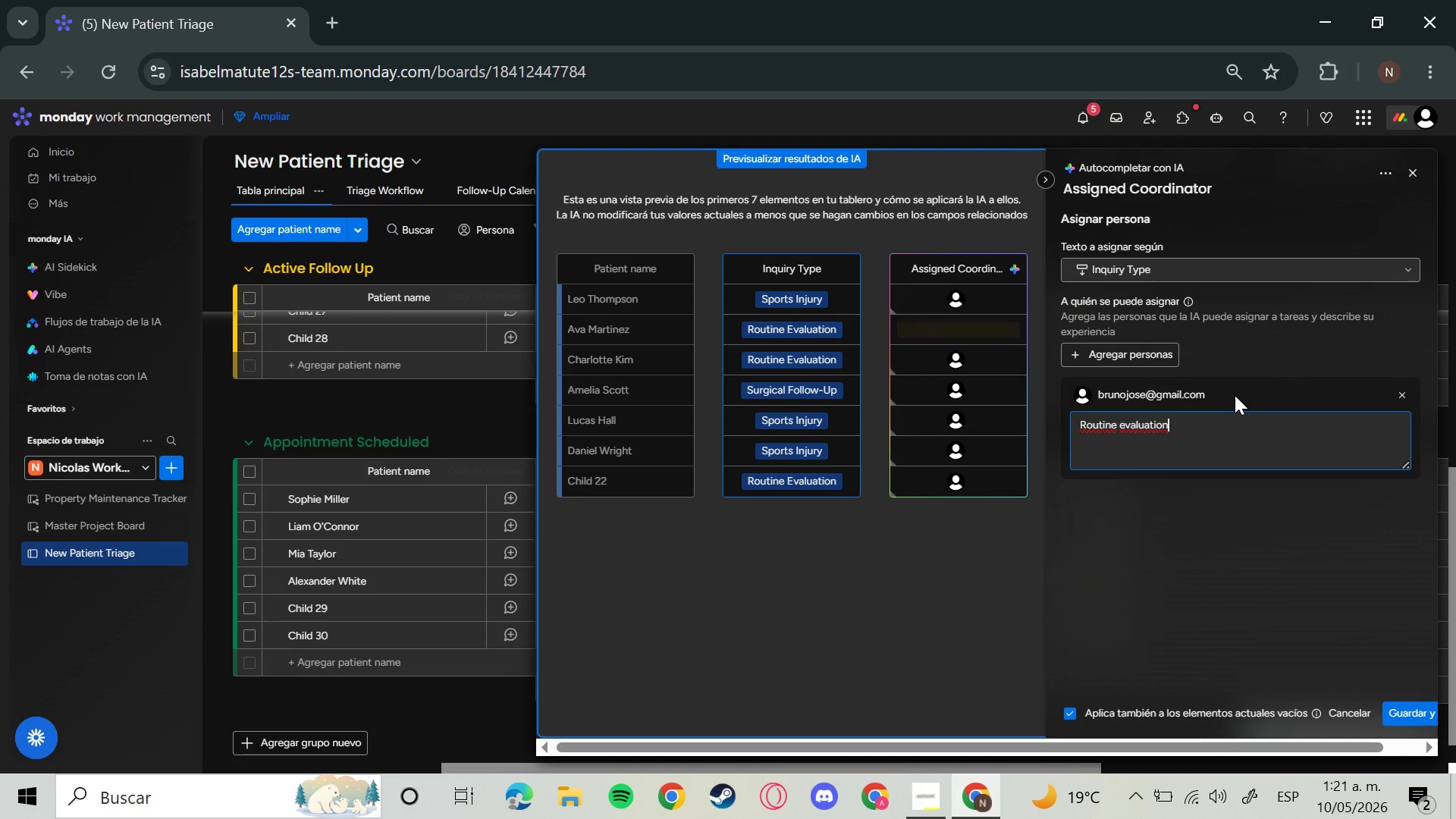 
wait(7.54)
 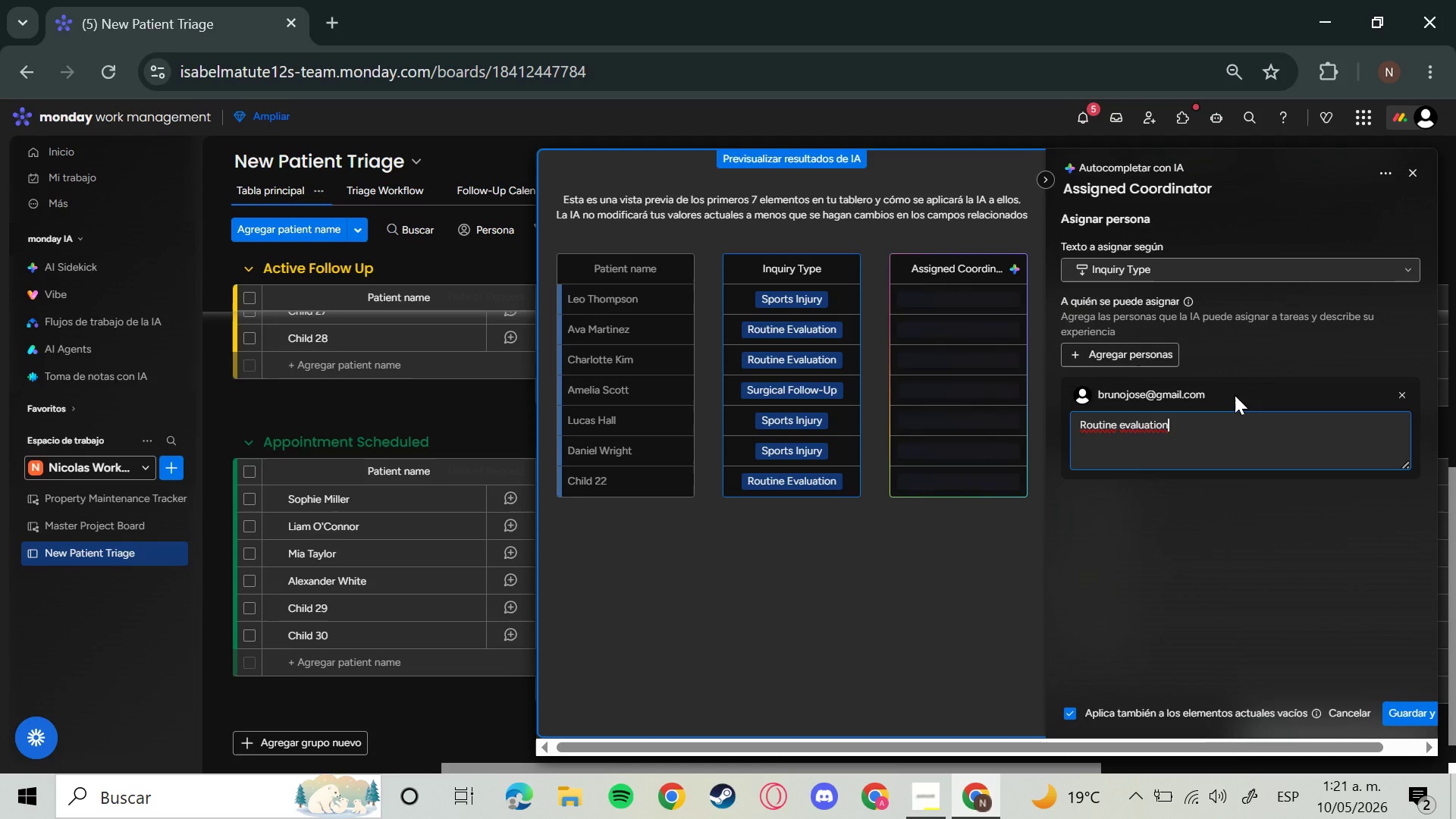 
mouse_move([951, 380])
 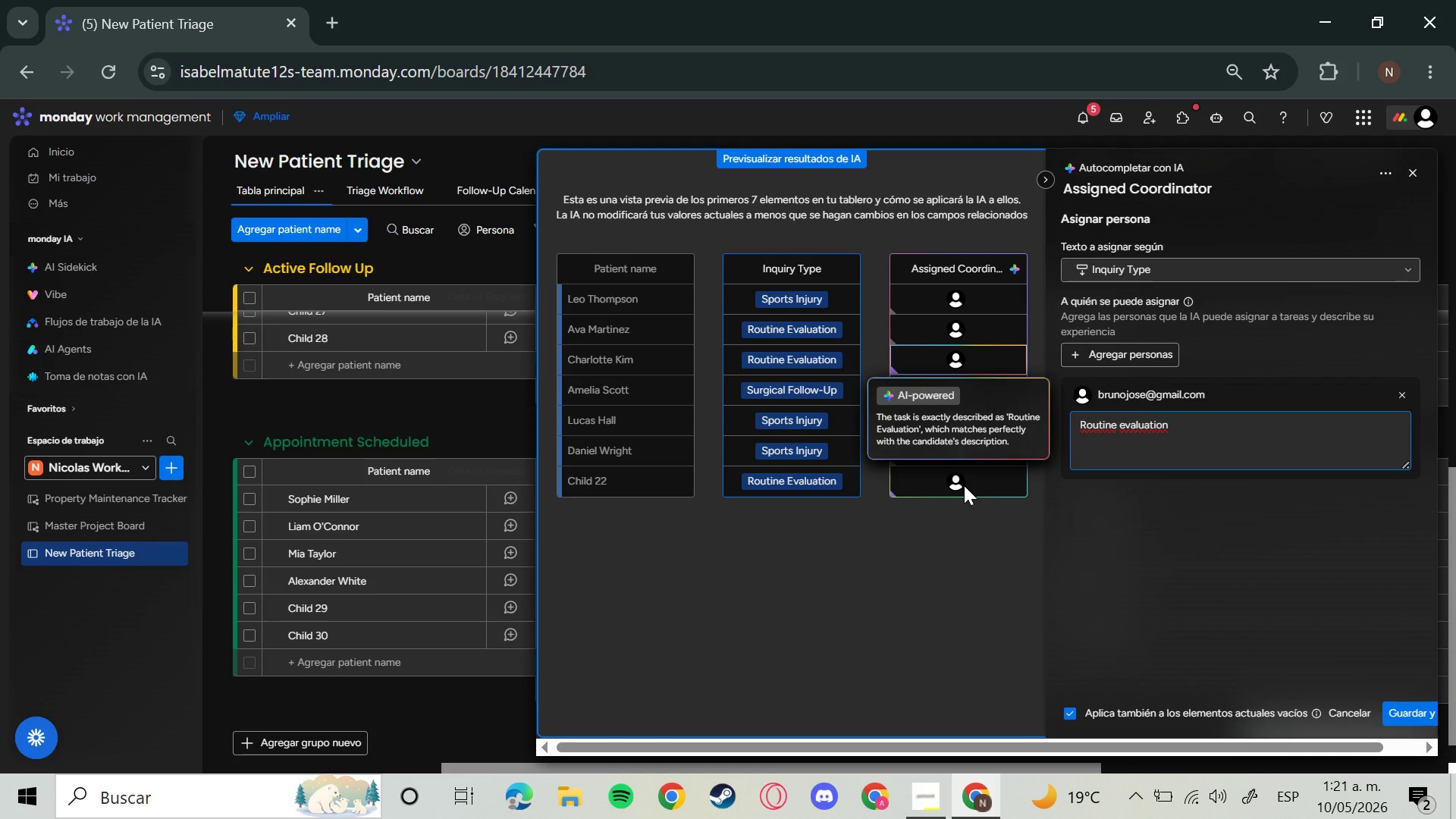 
mouse_move([956, 463])
 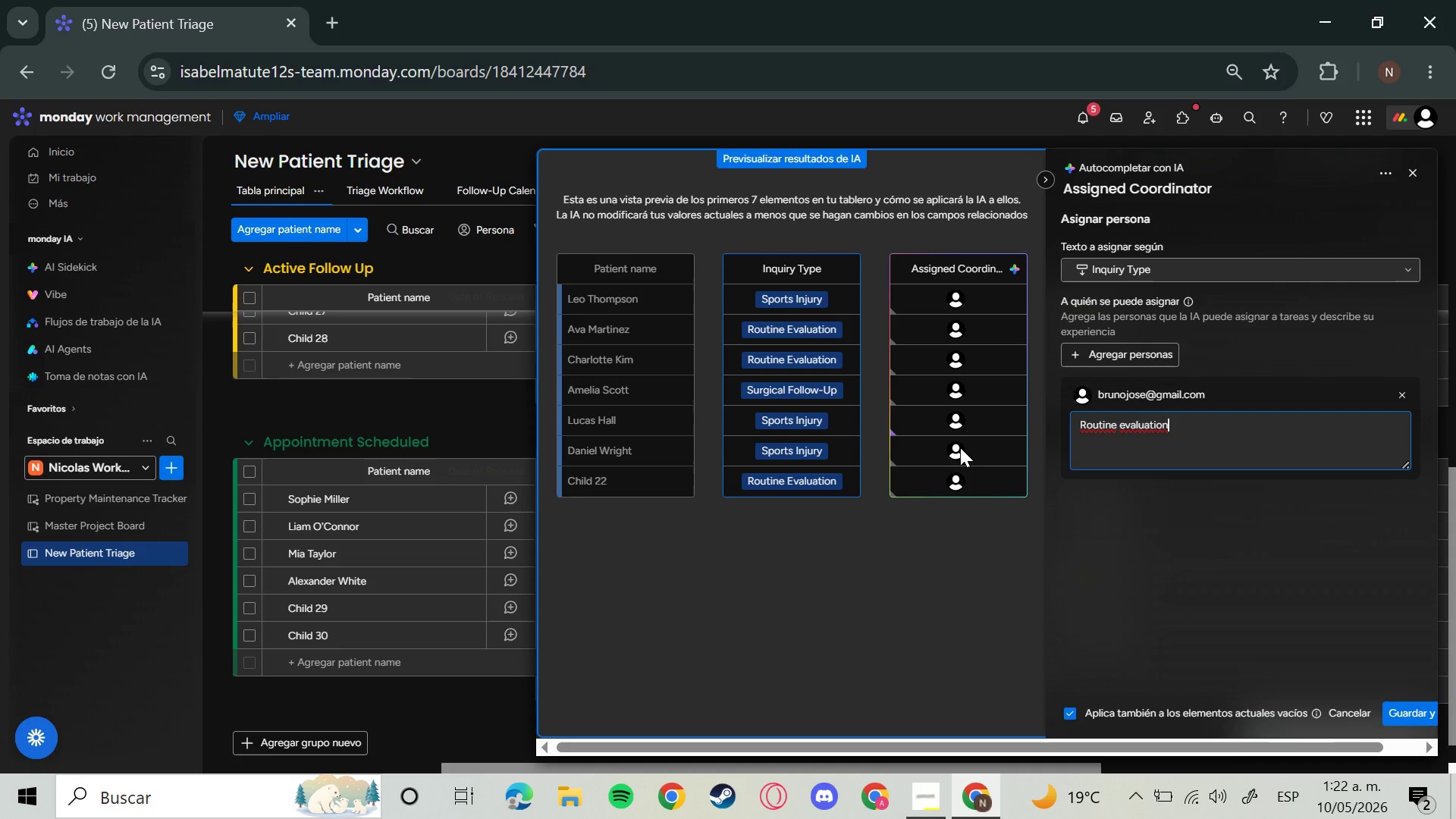 
wait(6.27)
 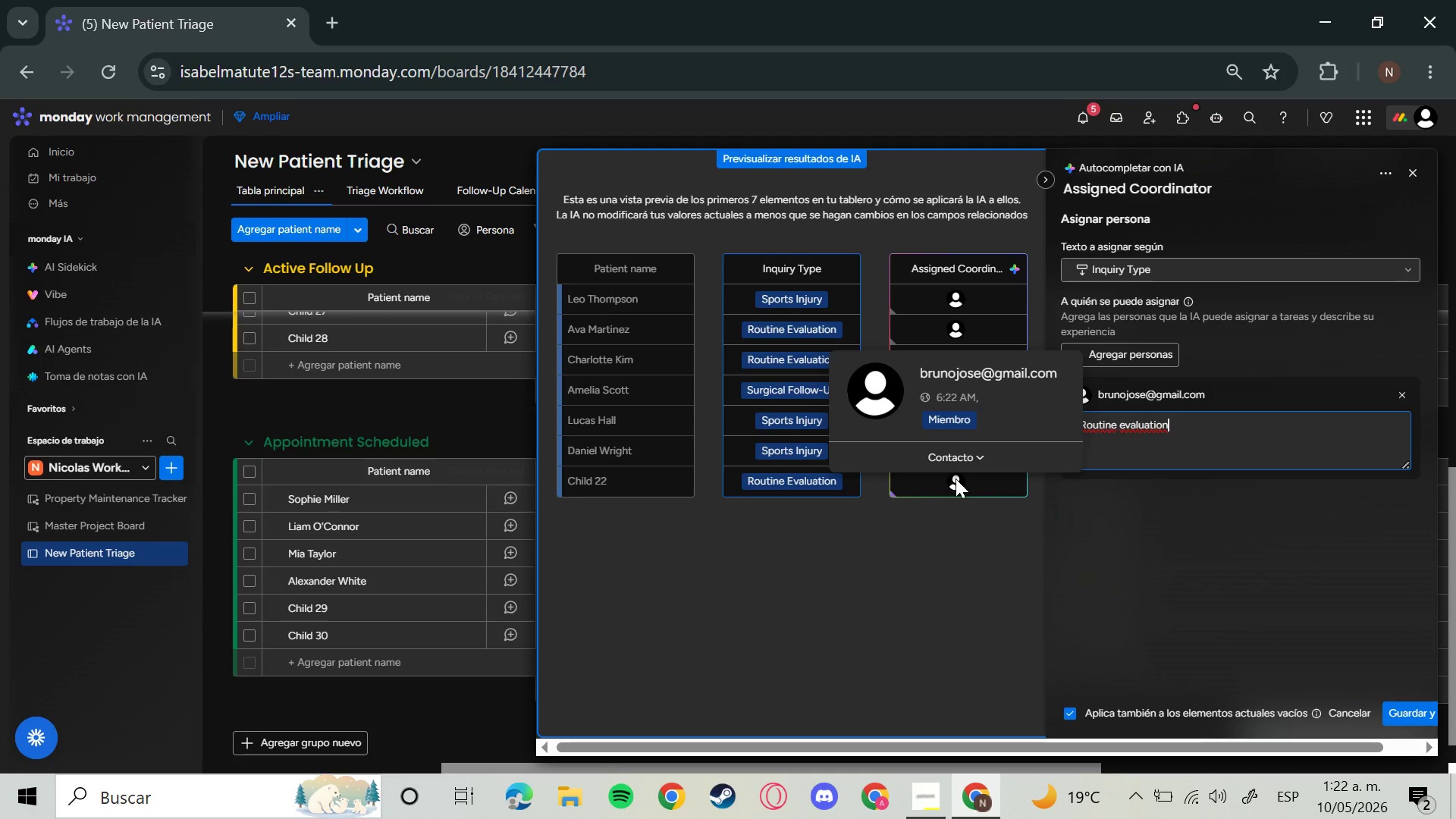 
left_click([1110, 363])
 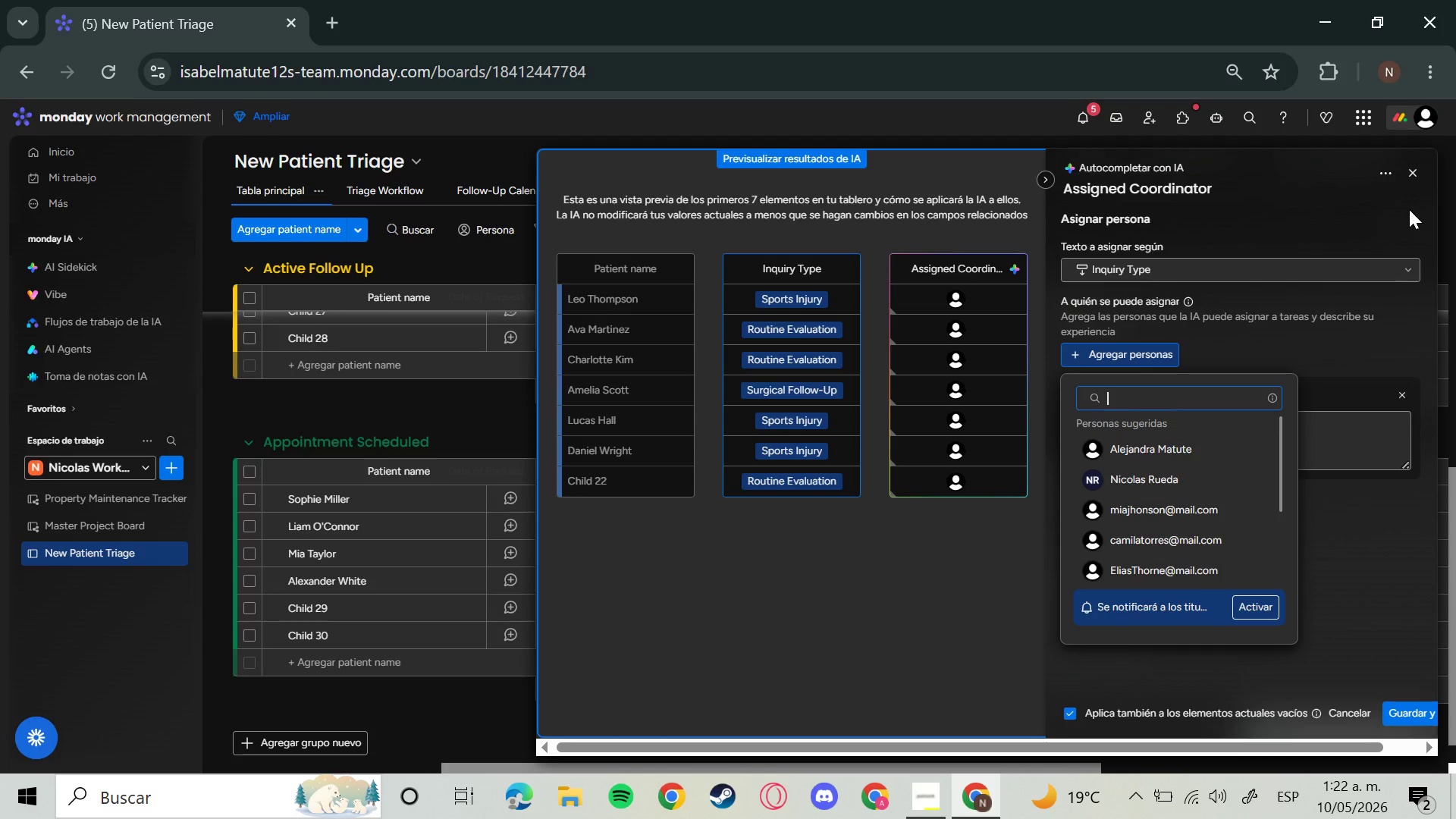 
wait(13.94)
 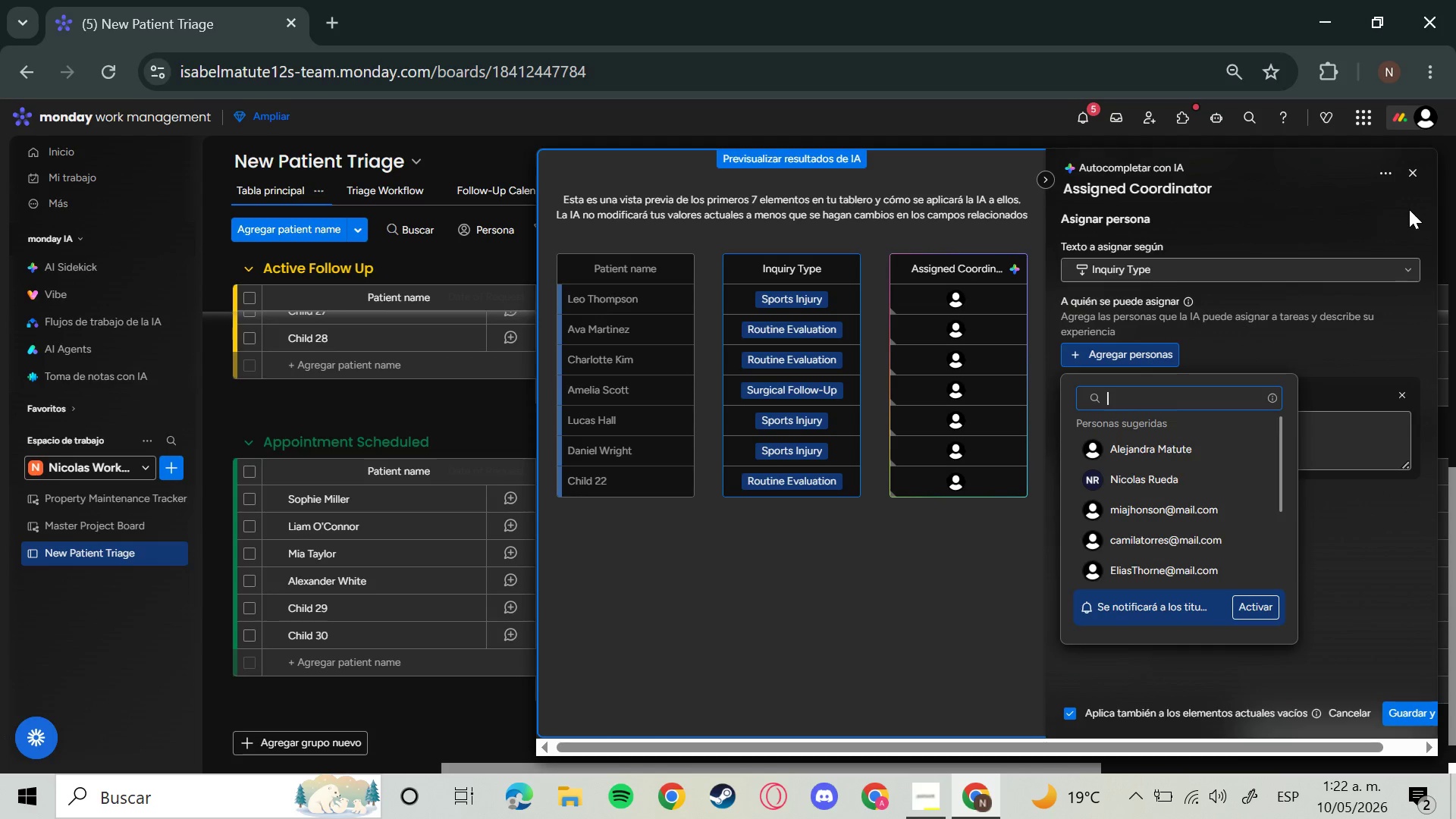 
left_click([1409, 209])
 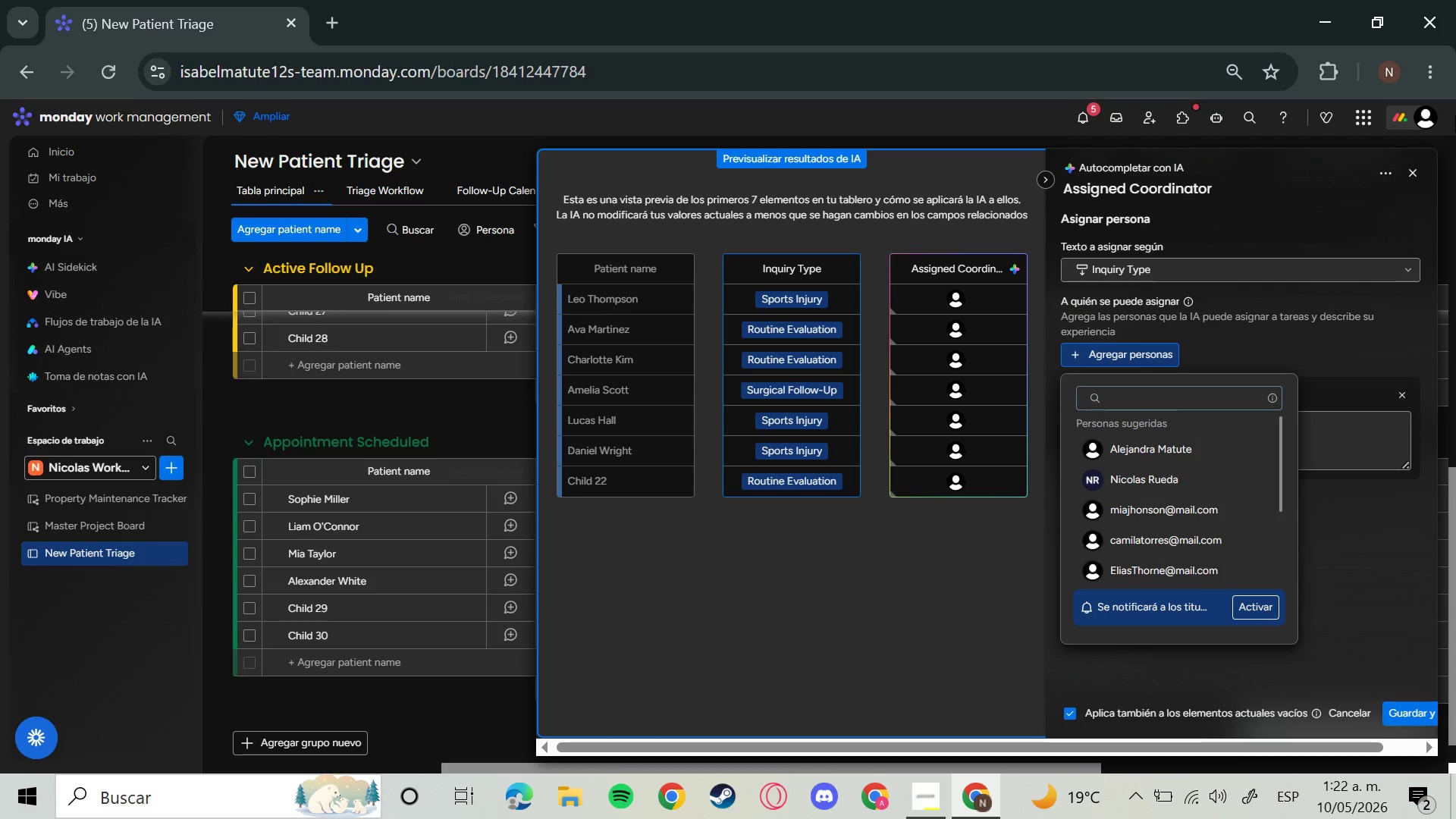 
left_click_drag(start_coordinate=[1427, 177], to_coordinate=[1408, 178])
 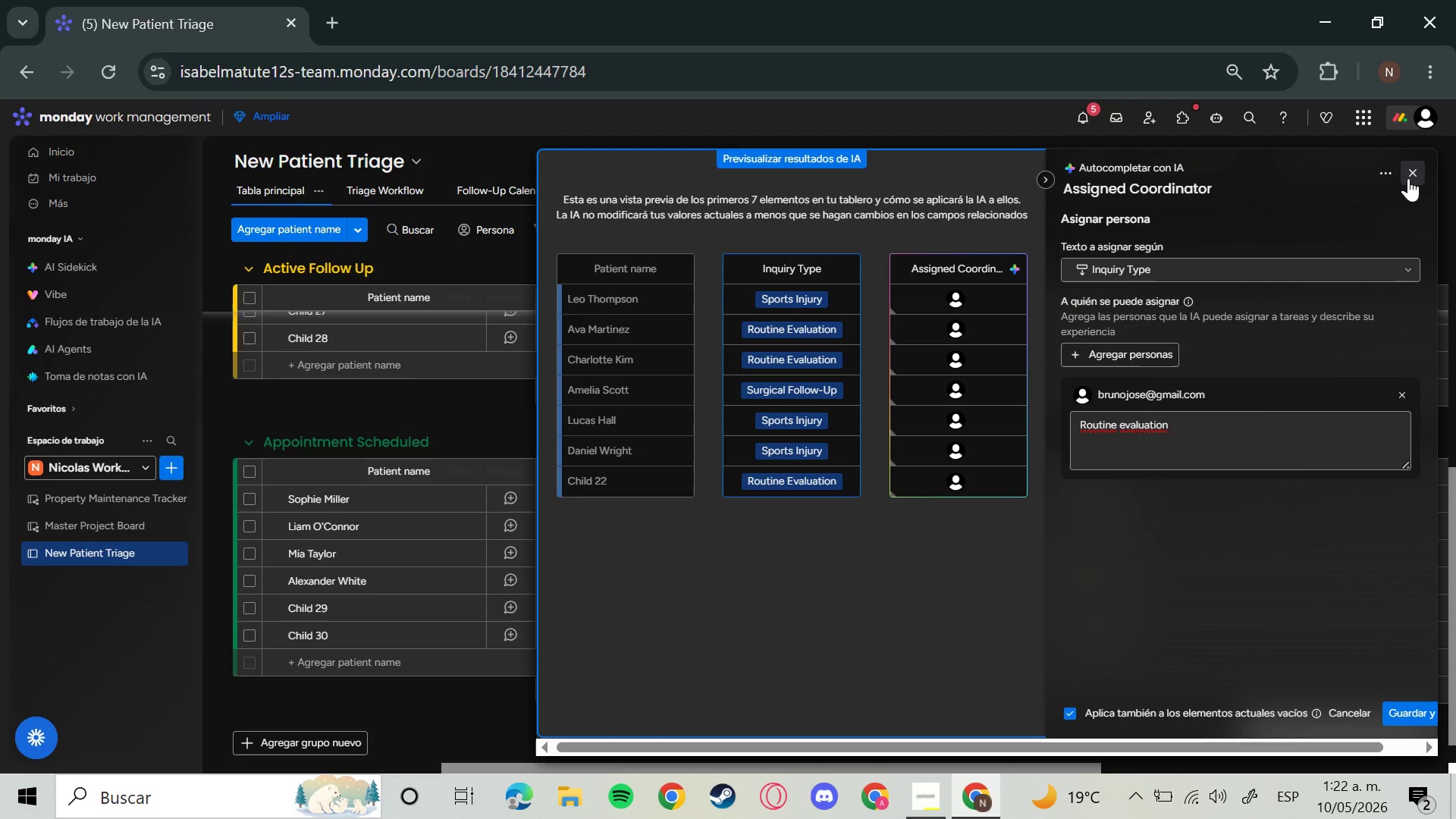 
left_click([1408, 178])
 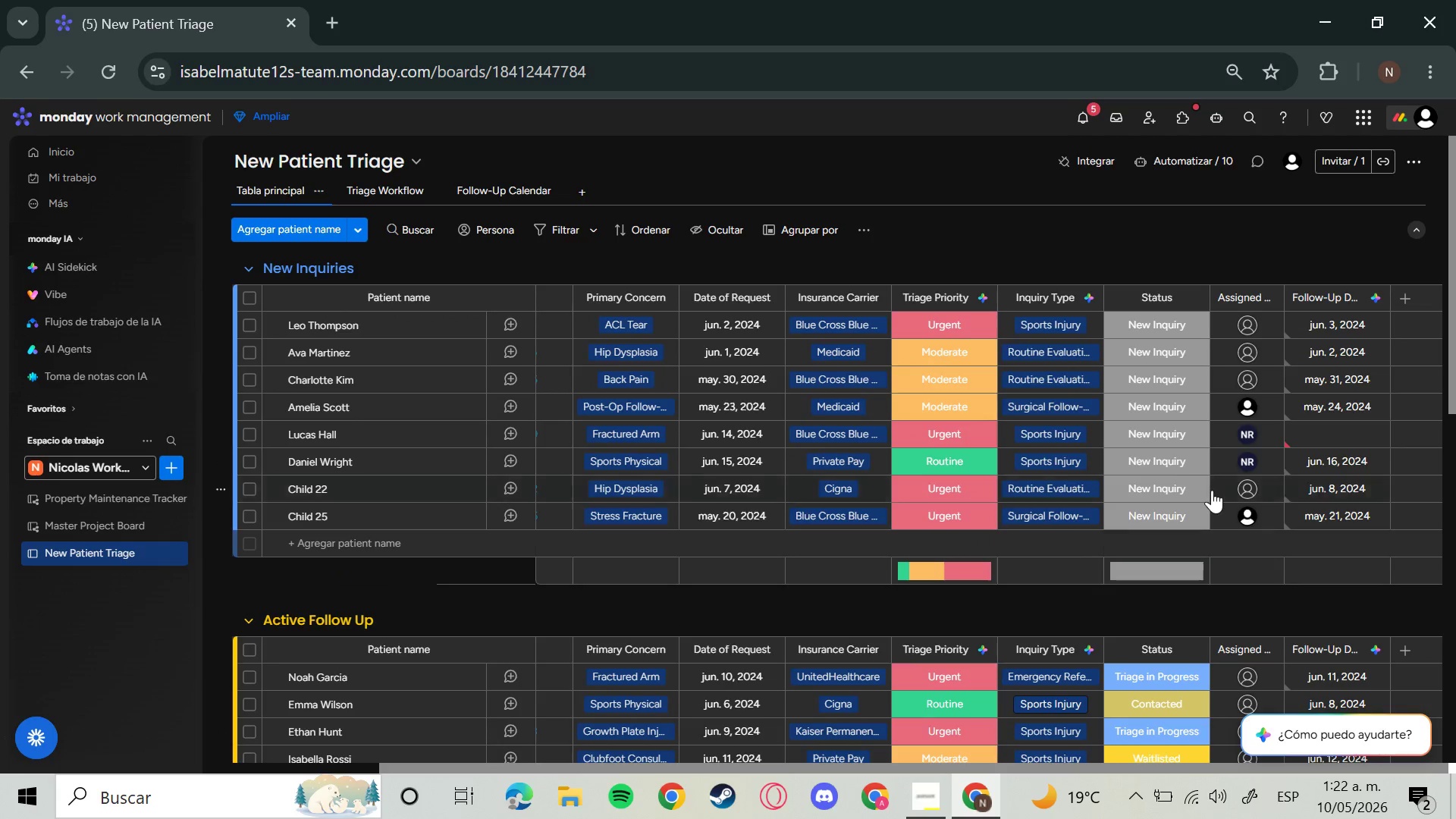 
wait(7.03)
 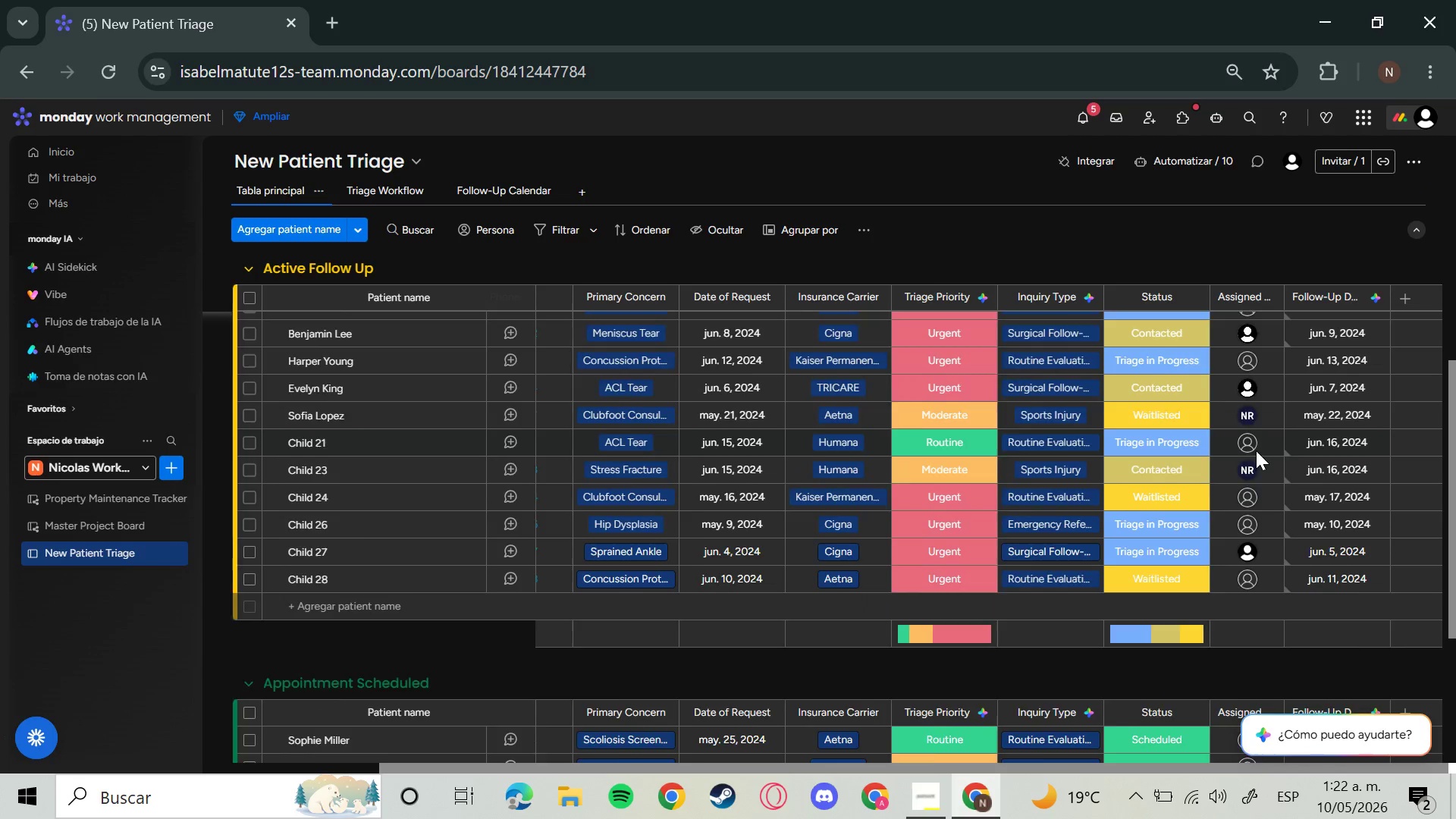 
left_click([1092, 463])
 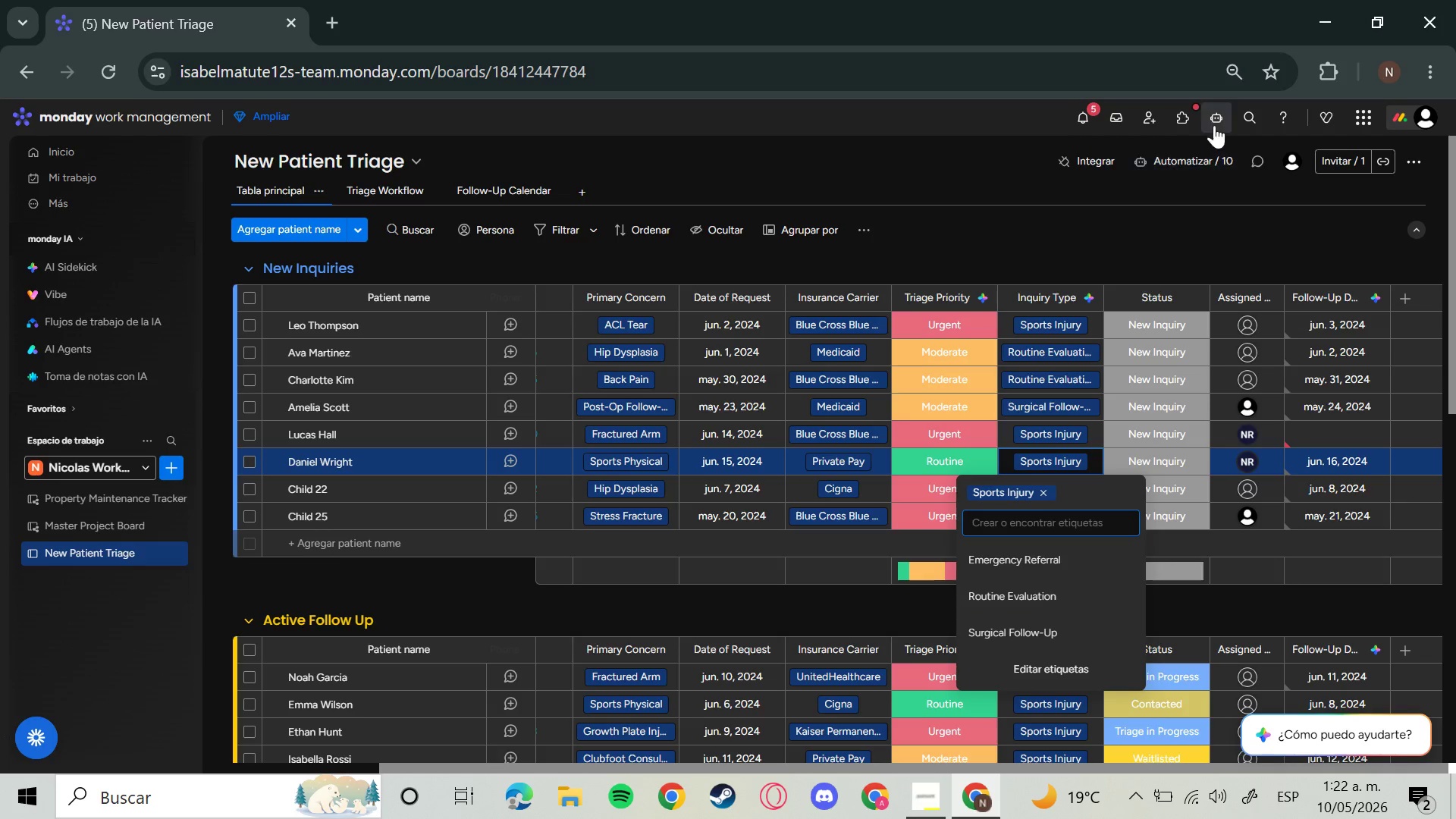 
wait(7.53)
 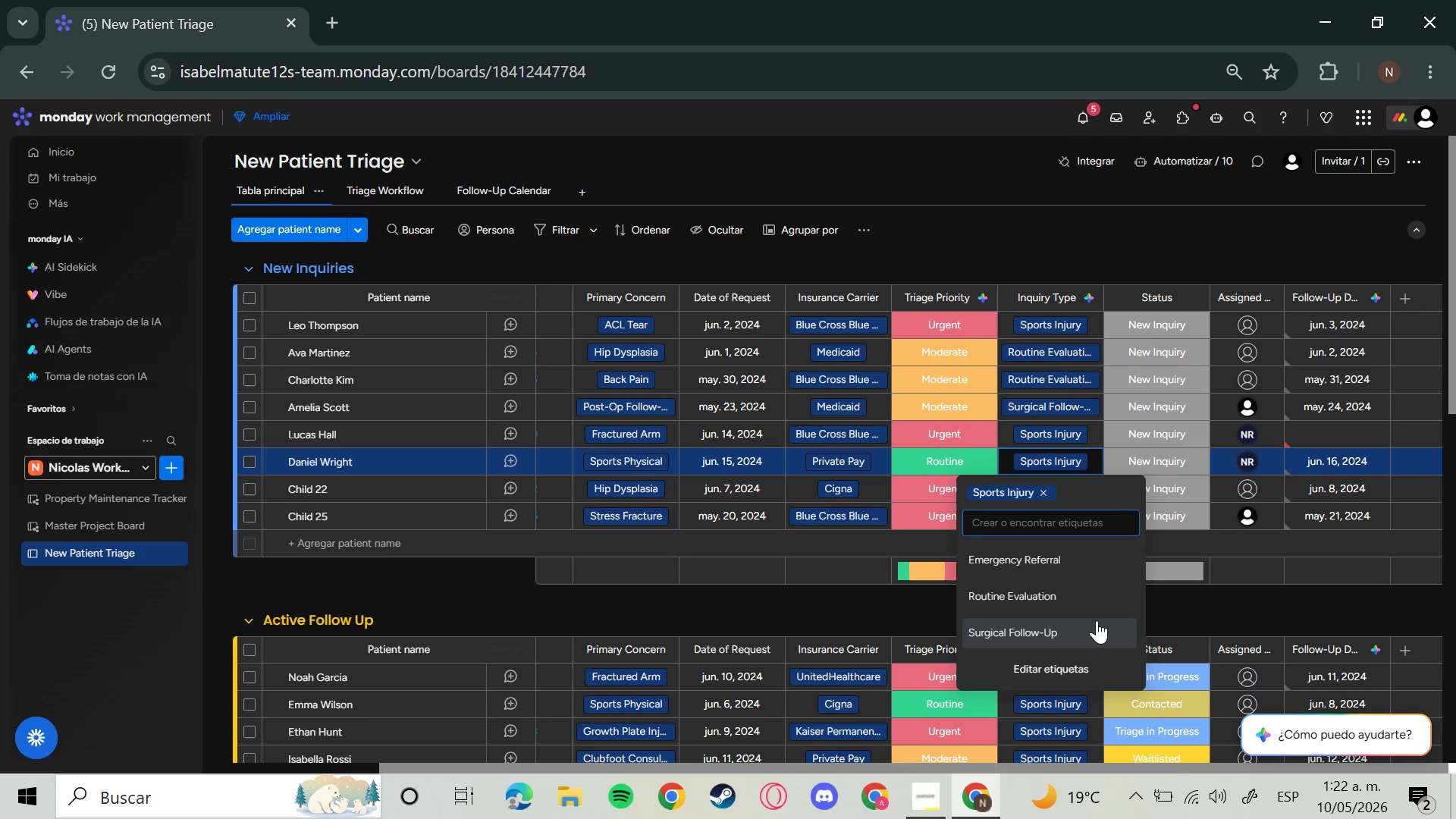 
left_click([1241, 257])
 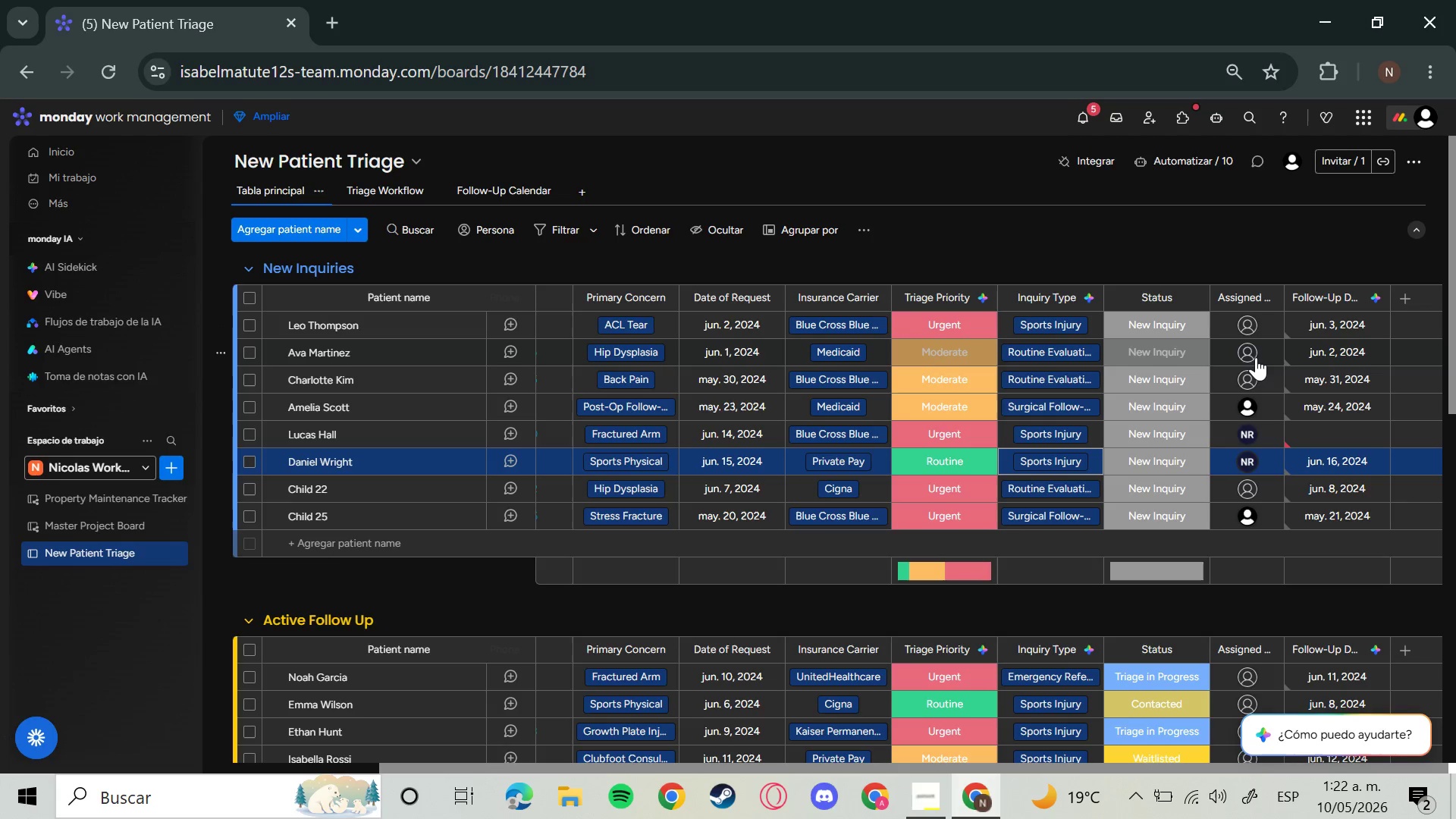 
left_click([1256, 361])
 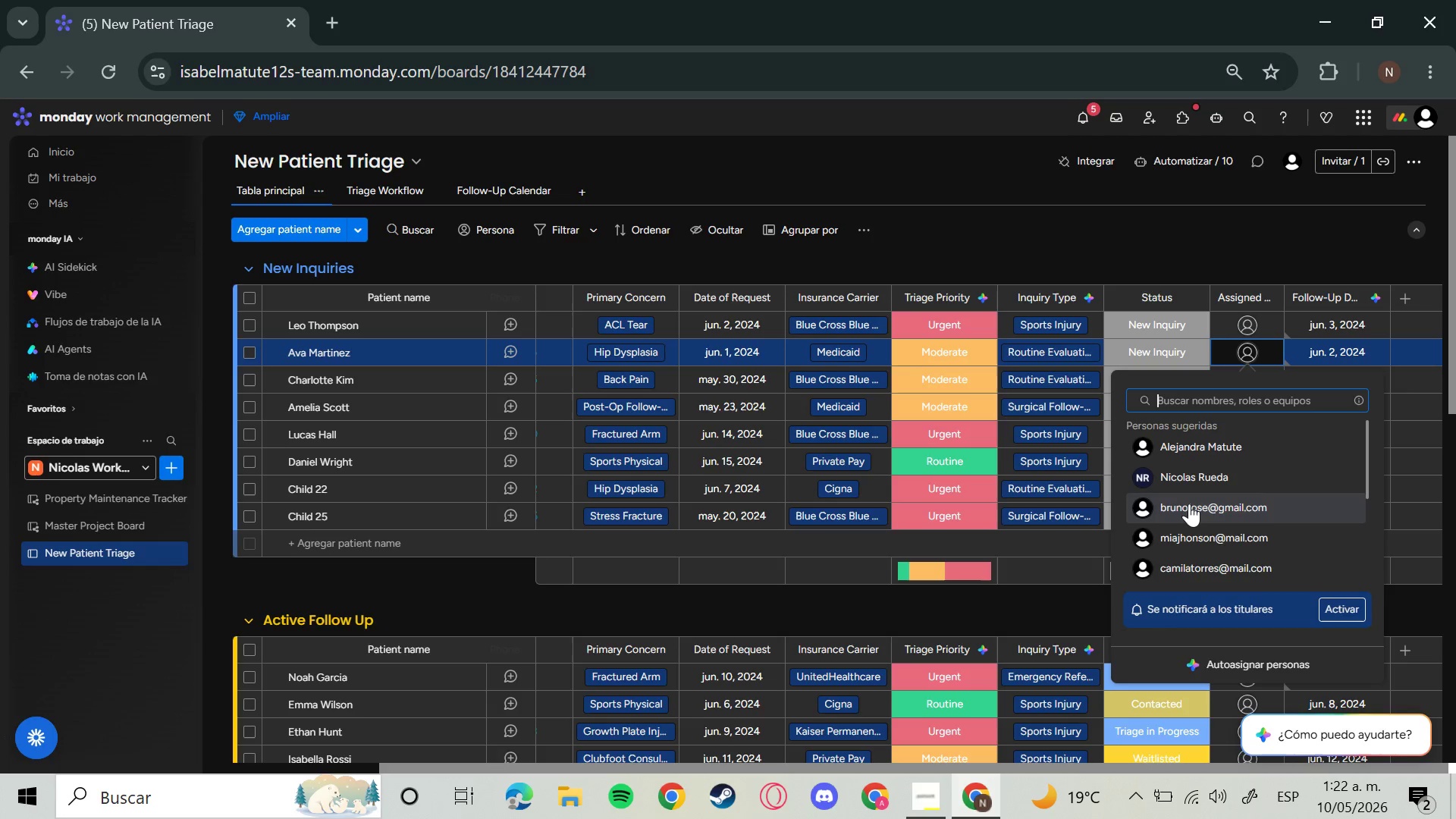 
wait(7.84)
 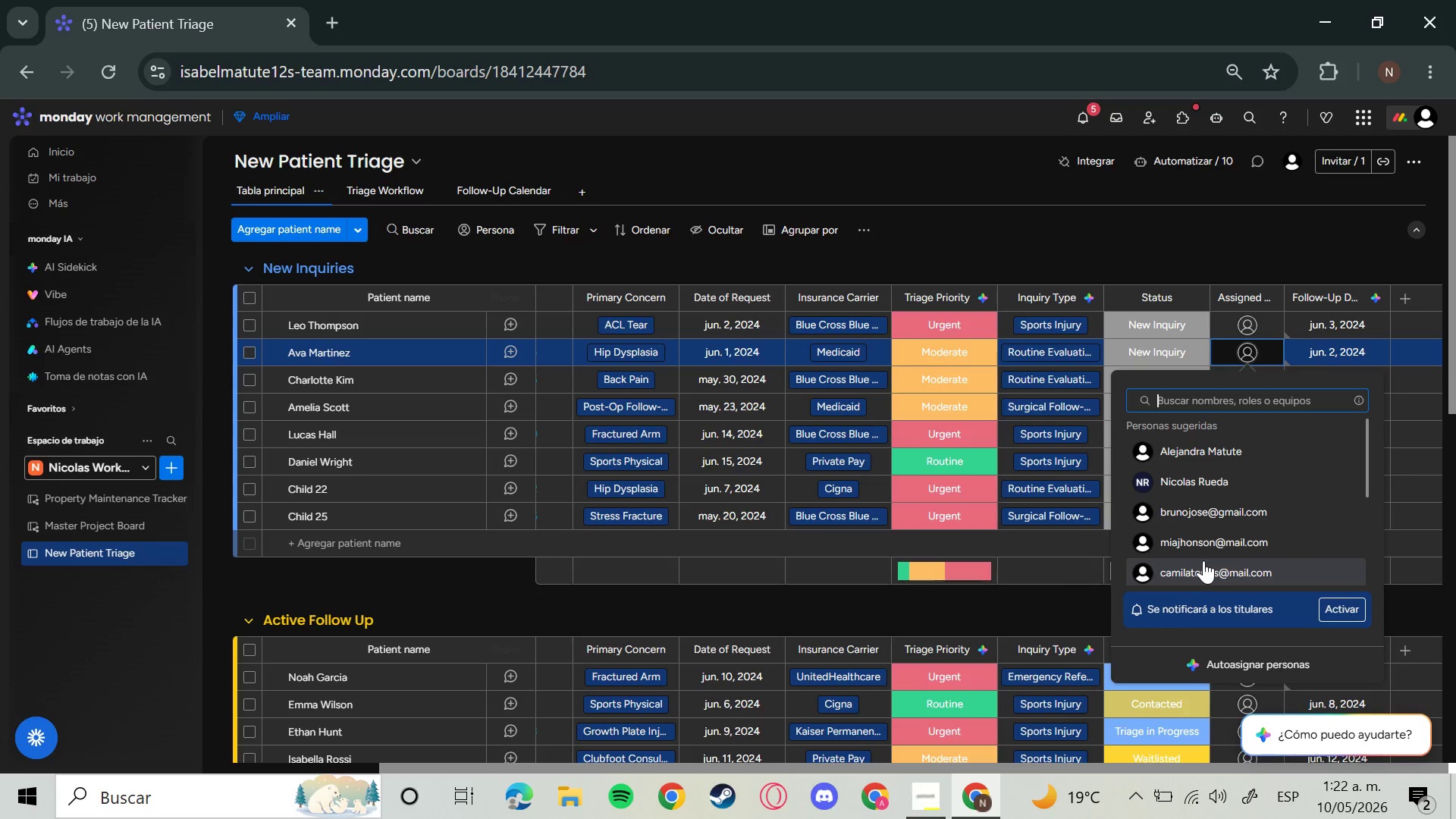 
right_click([1189, 501])
 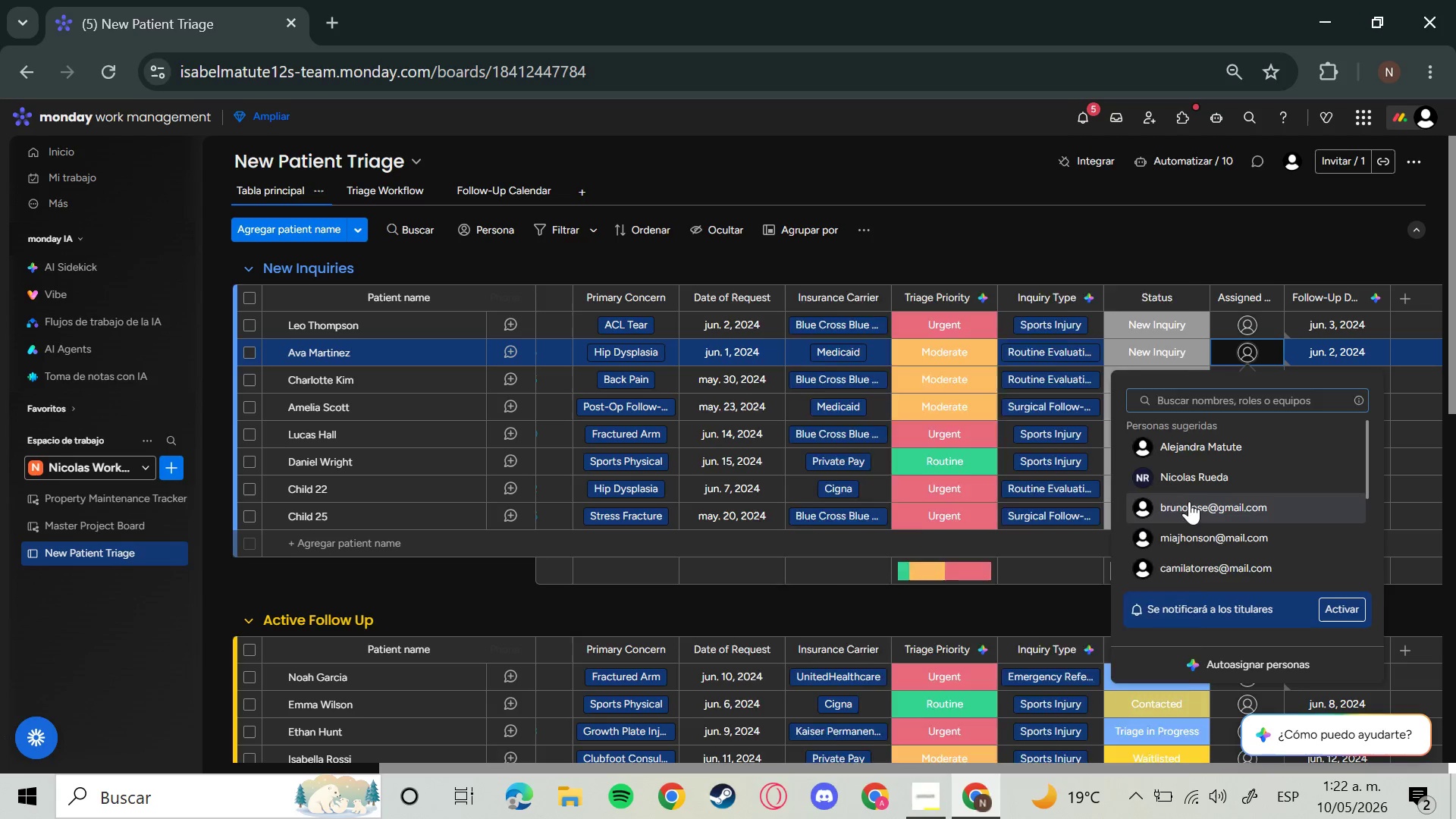 
left_click([1189, 501])
 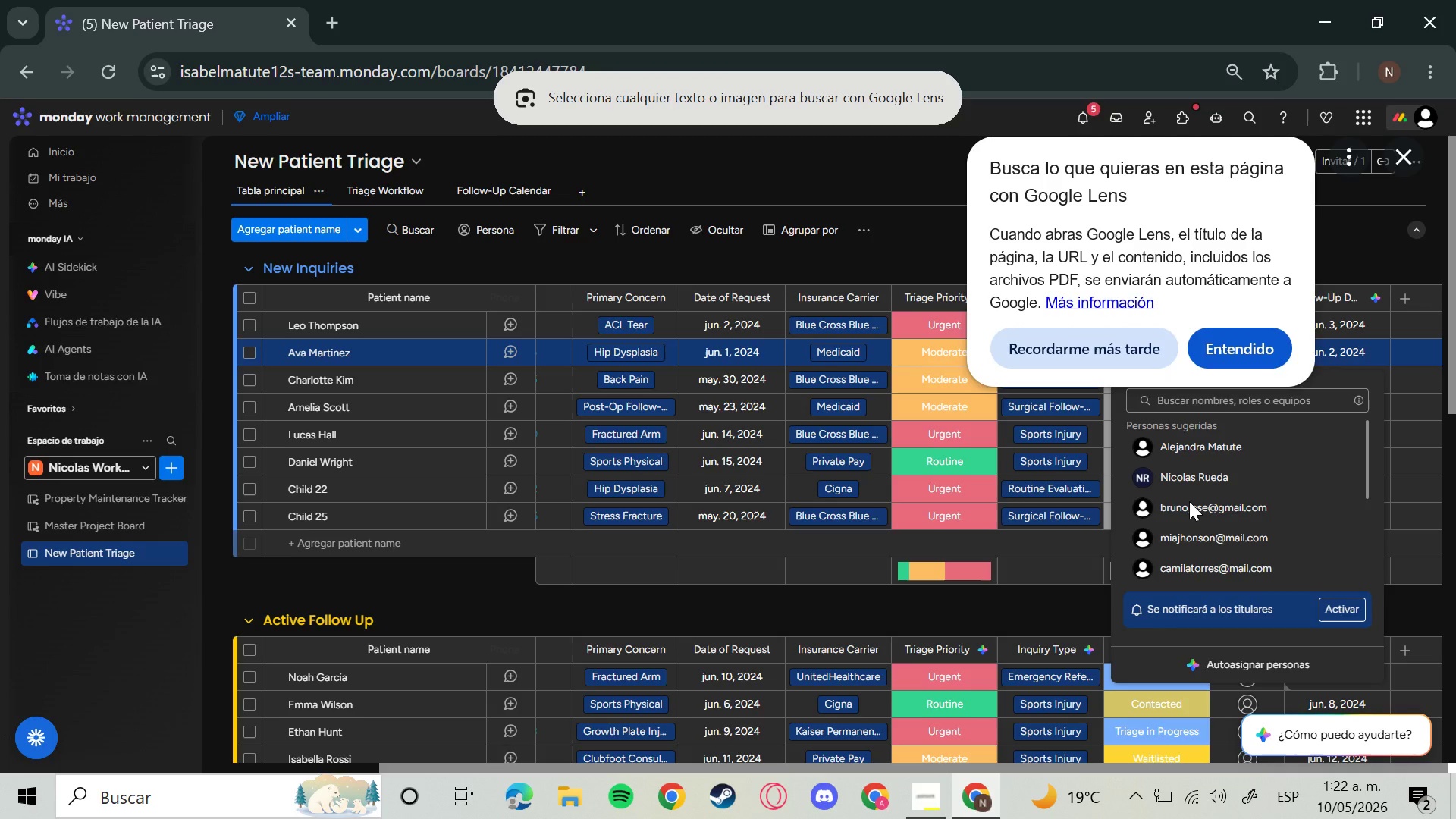 
left_click([848, 171])
 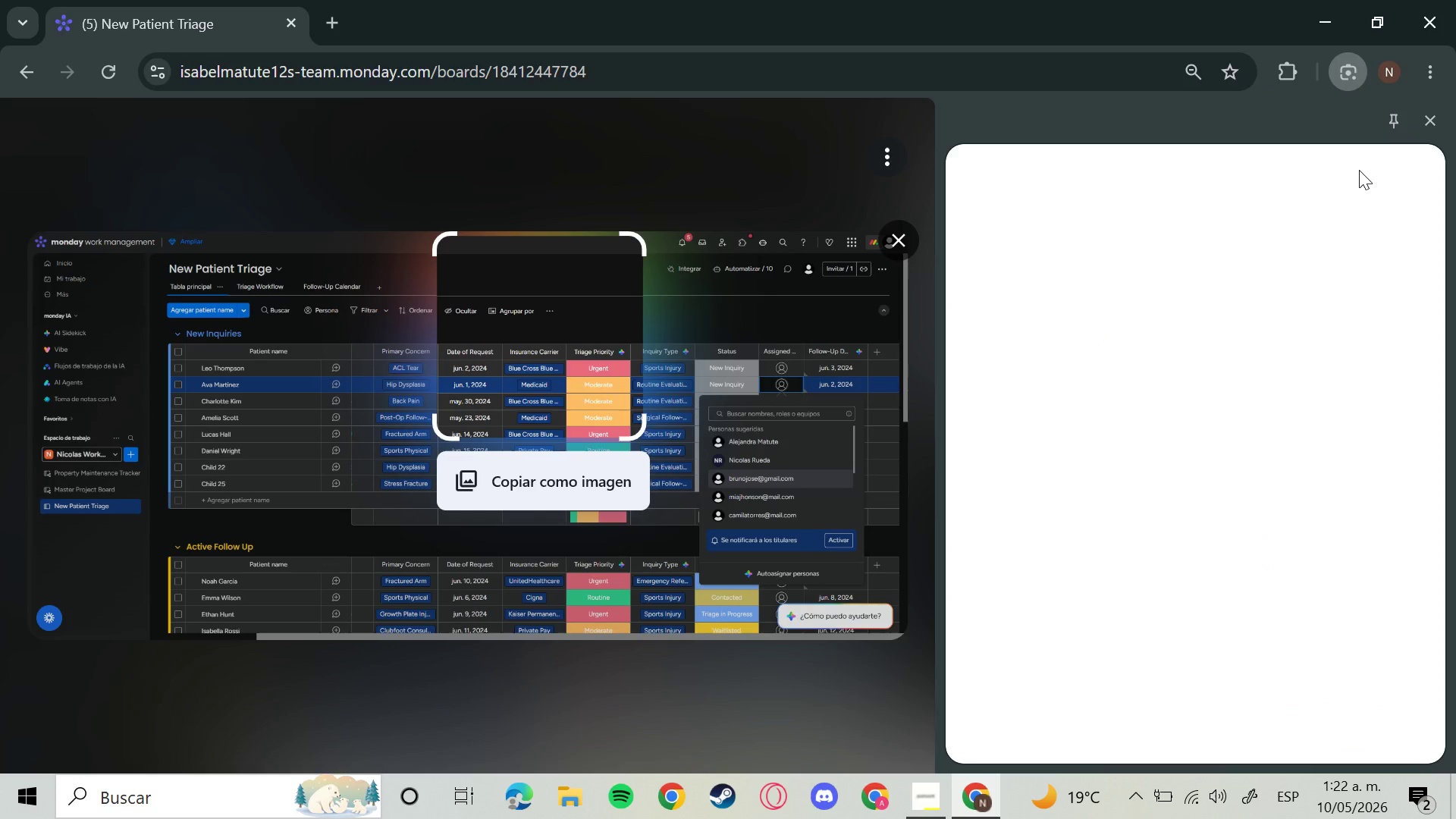 
left_click([1432, 108])
 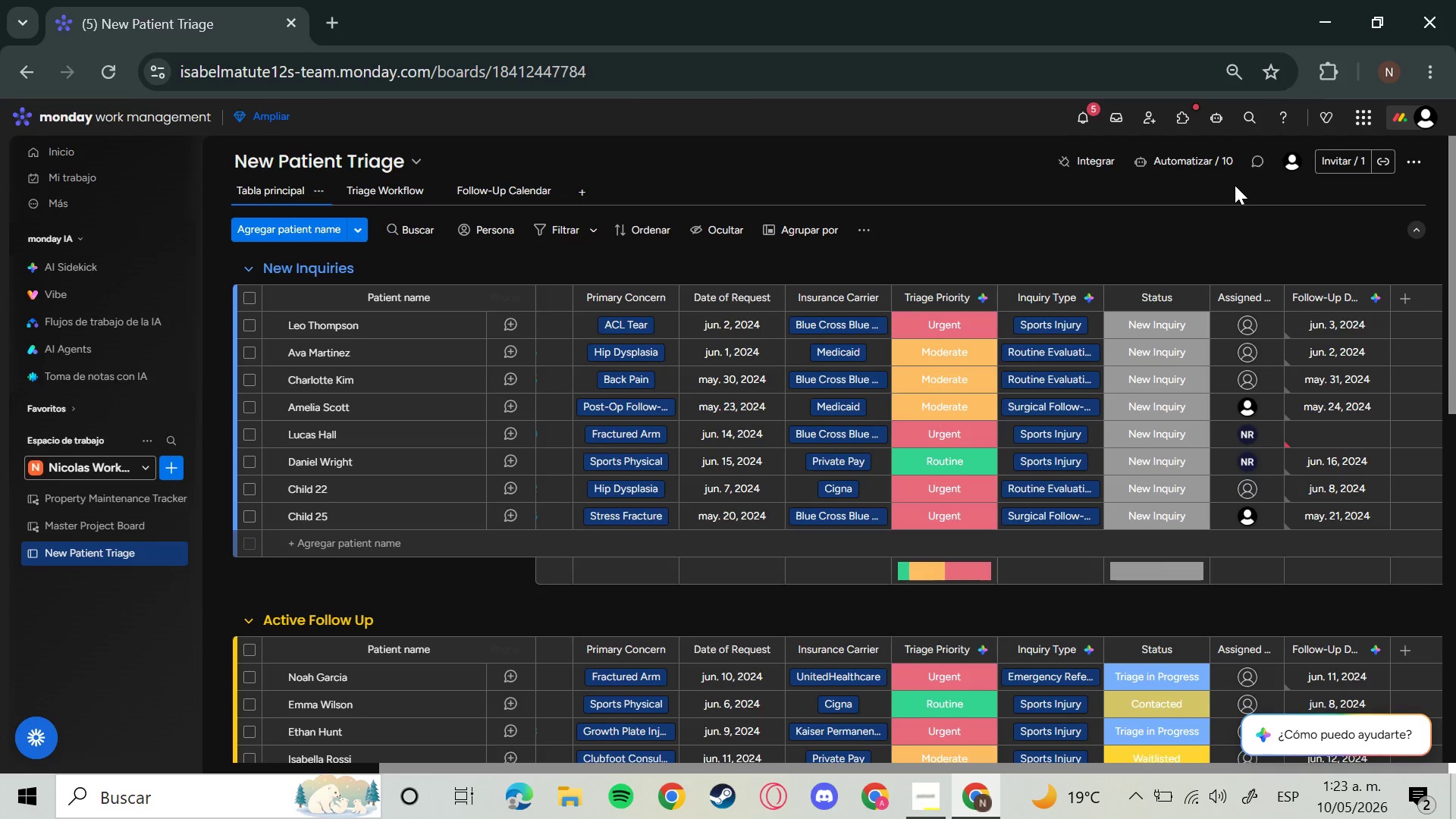 
wait(27.42)
 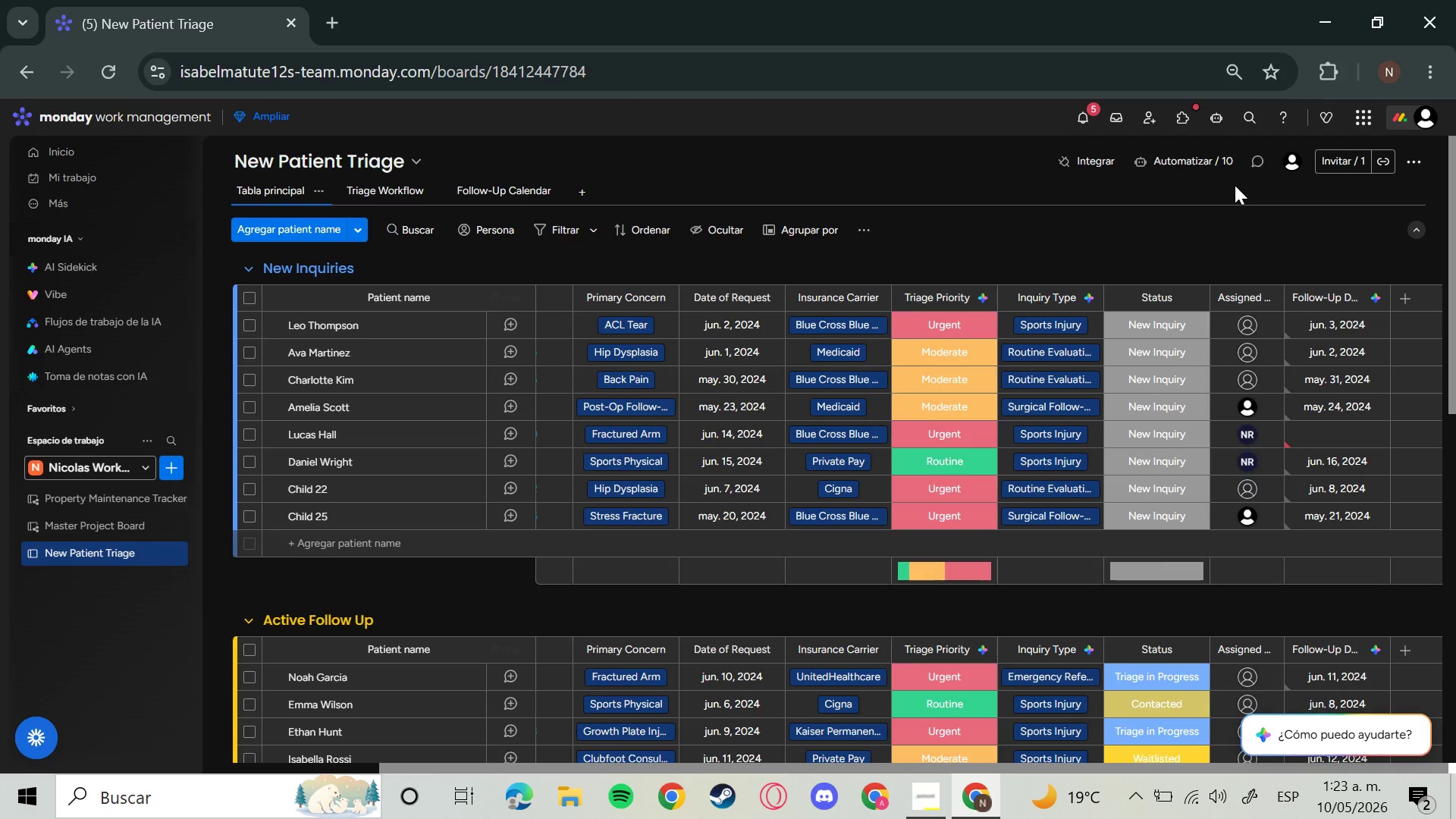 
mouse_move([1250, 429])
 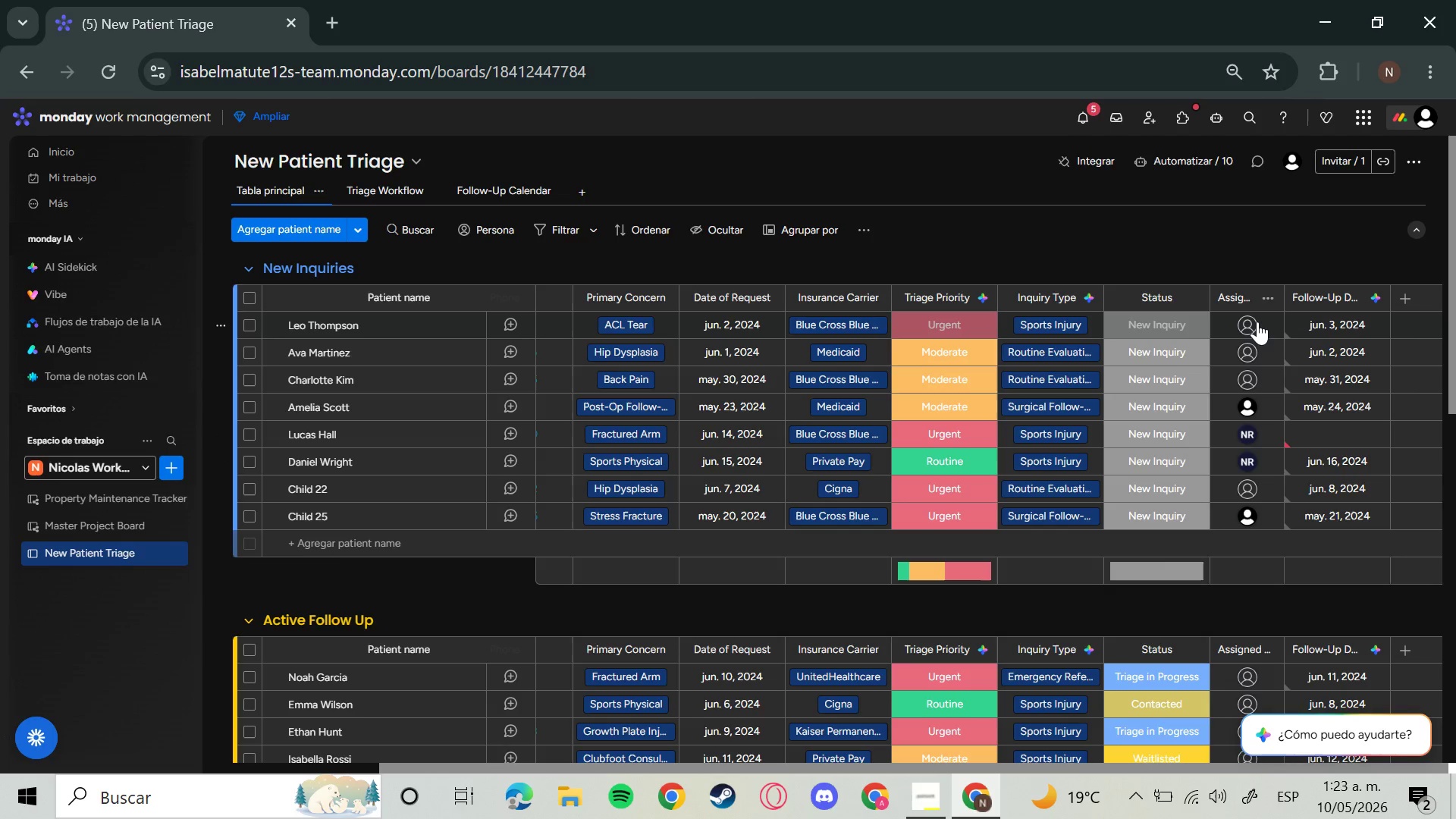 
left_click([1257, 322])
 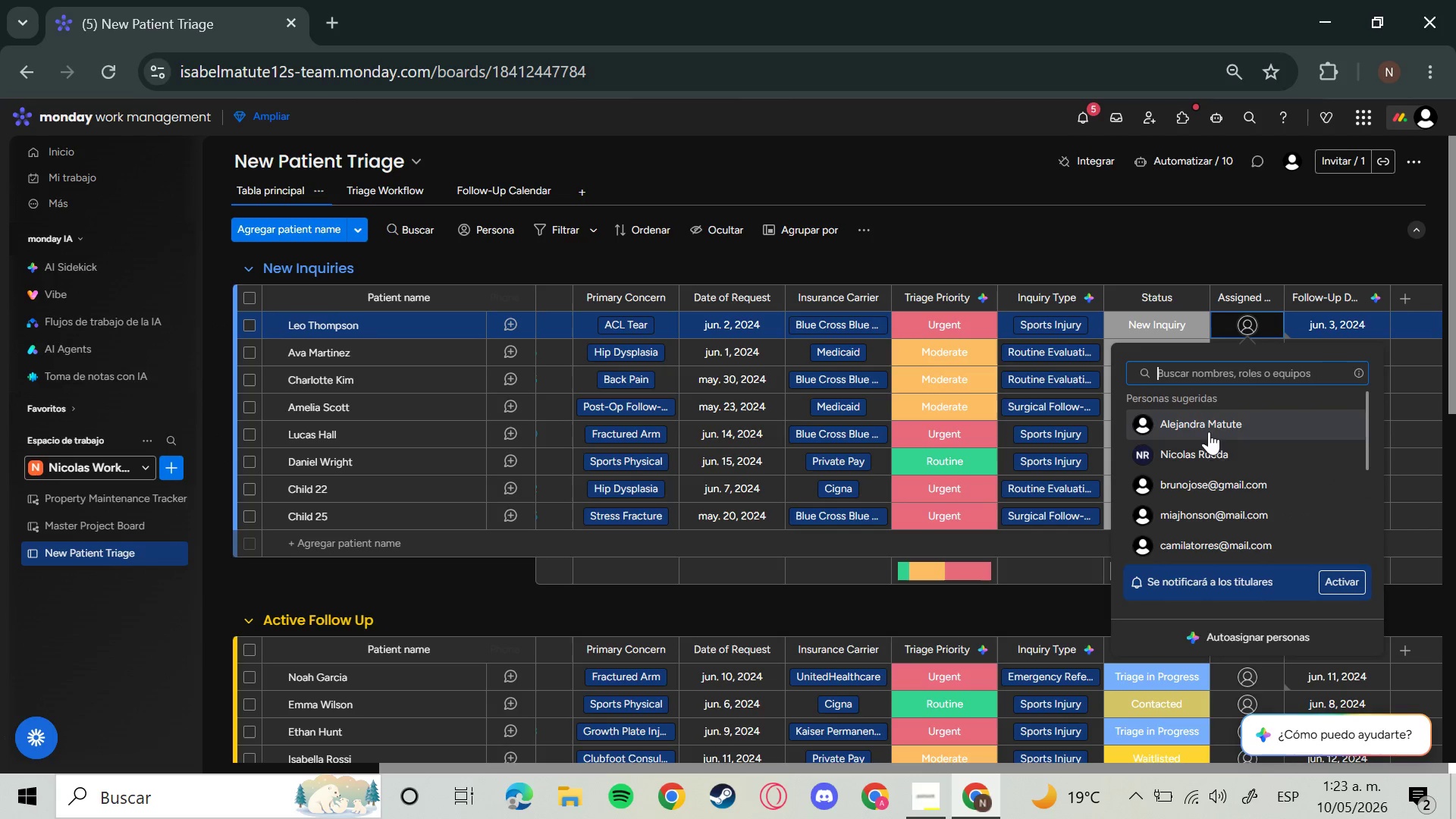 
left_click([1194, 456])
 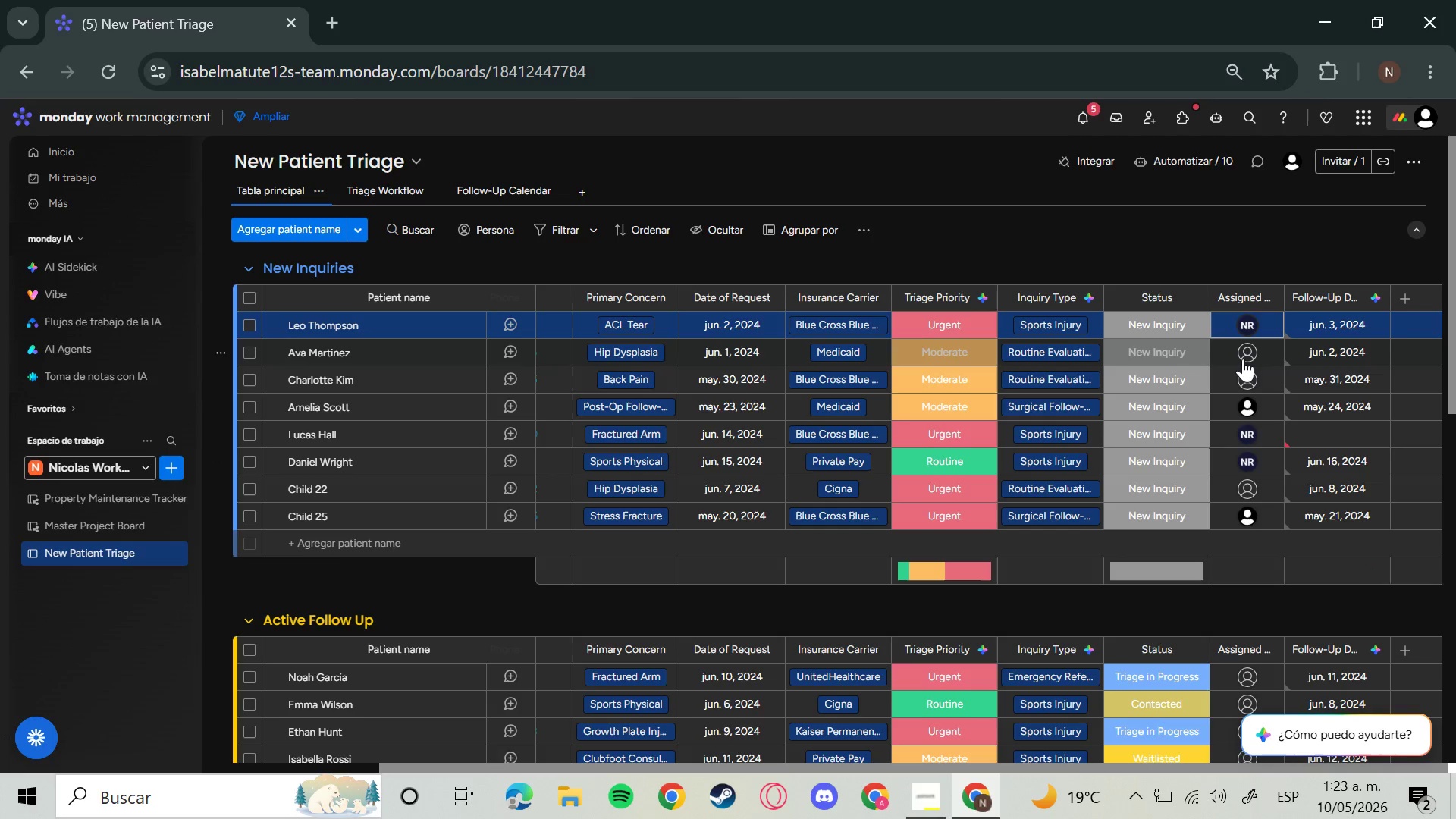 
left_click([1243, 359])
 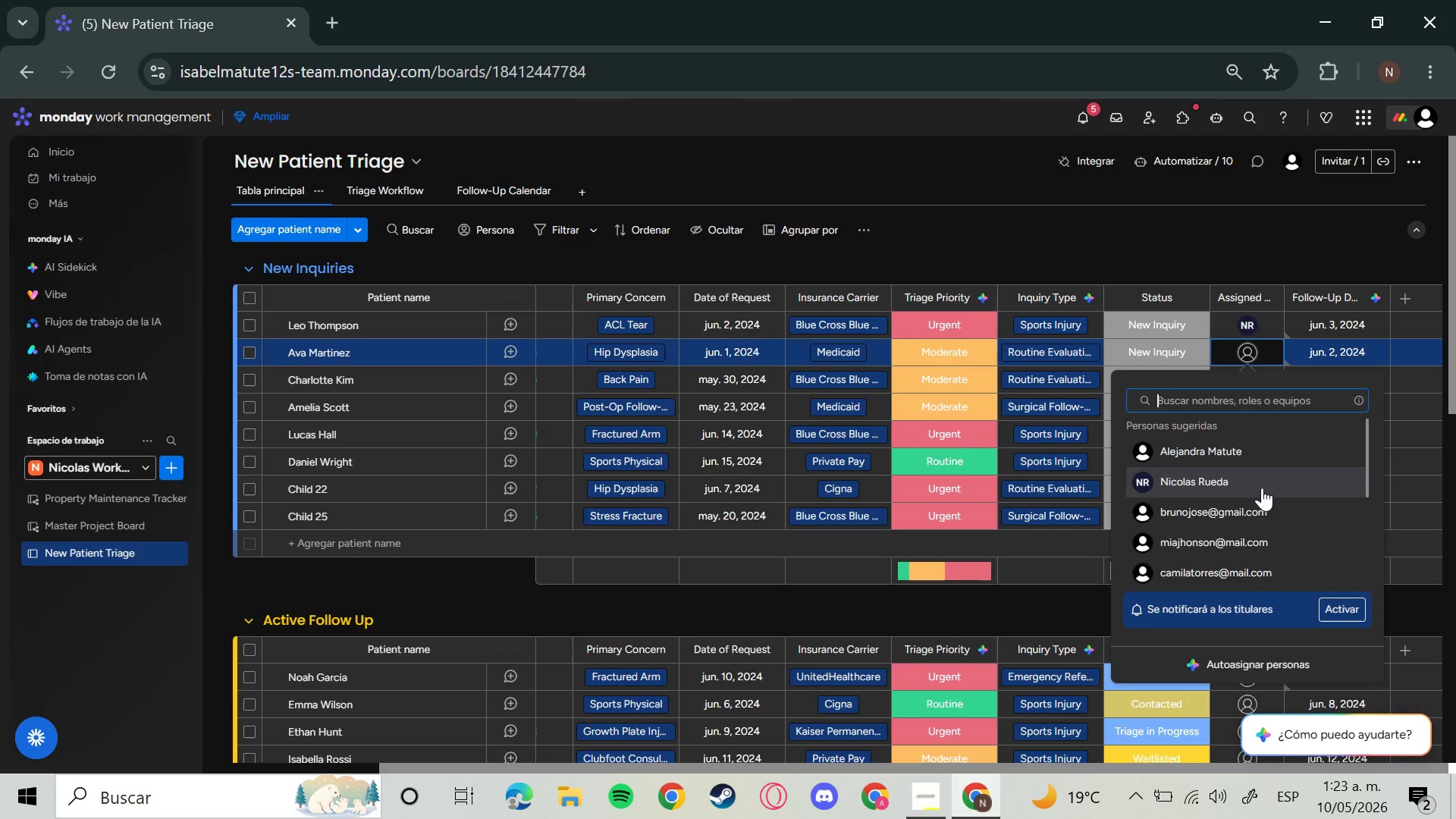 
left_click([1246, 507])
 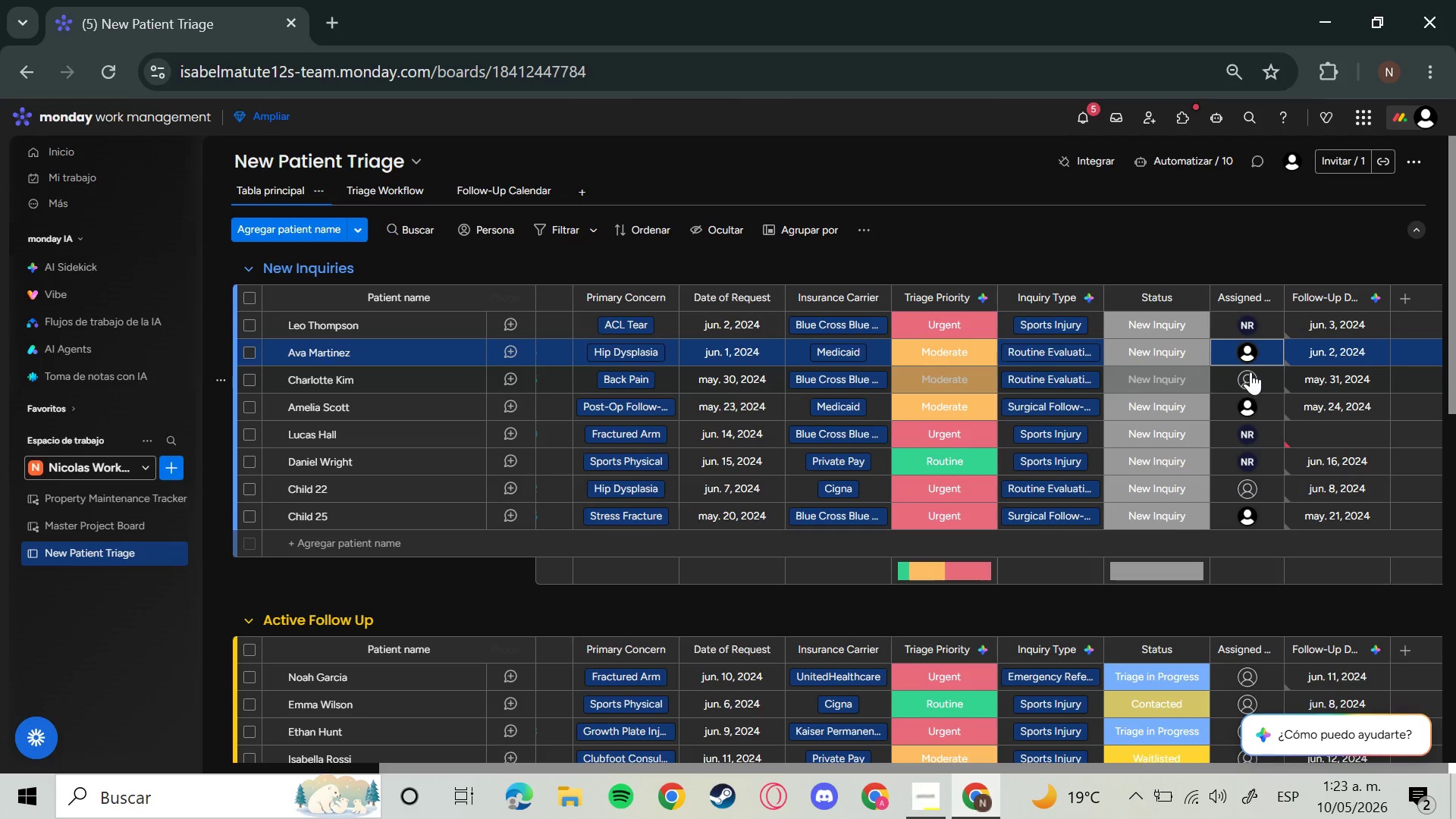 
left_click([1250, 371])
 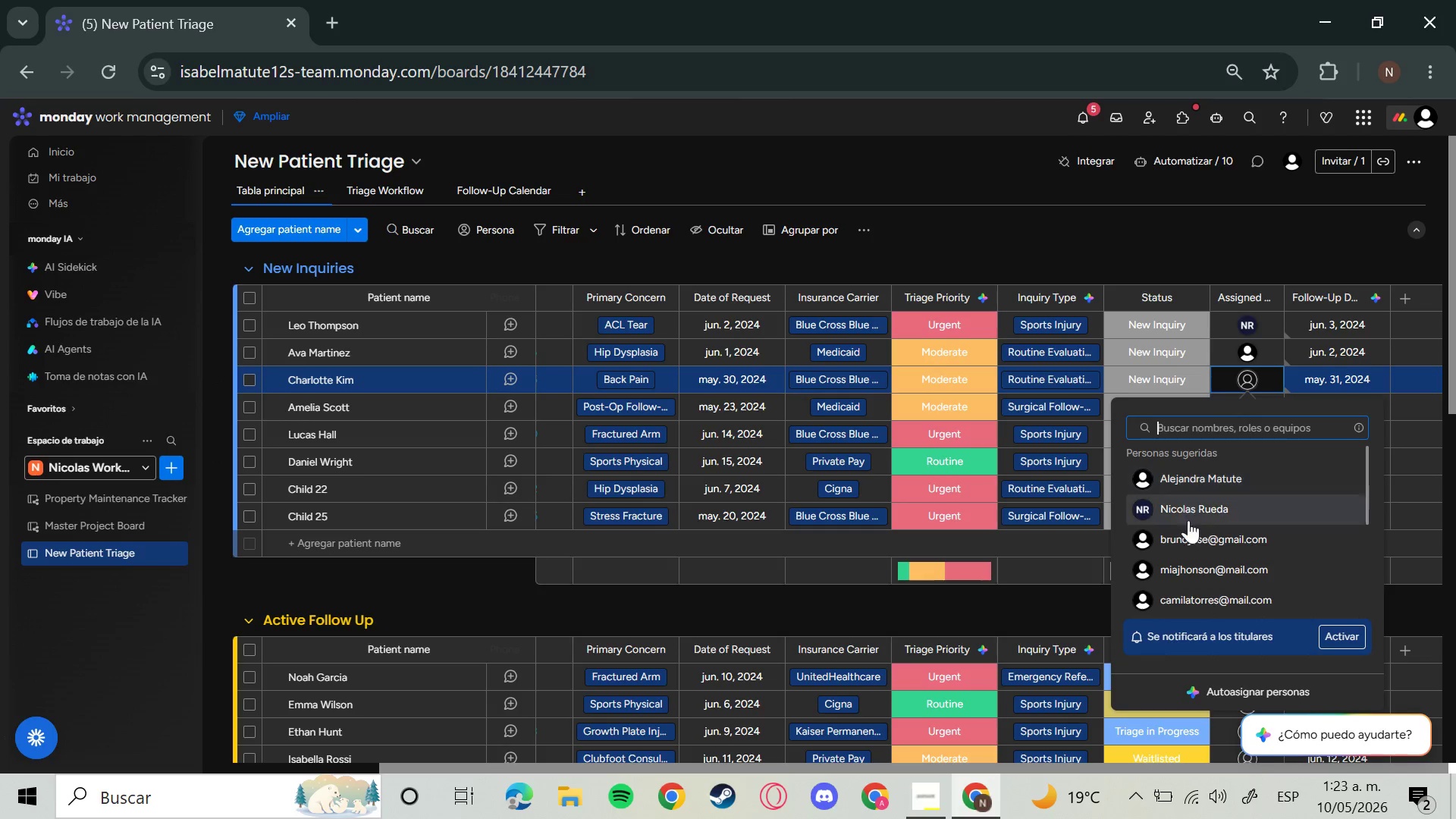 
left_click([1194, 535])
 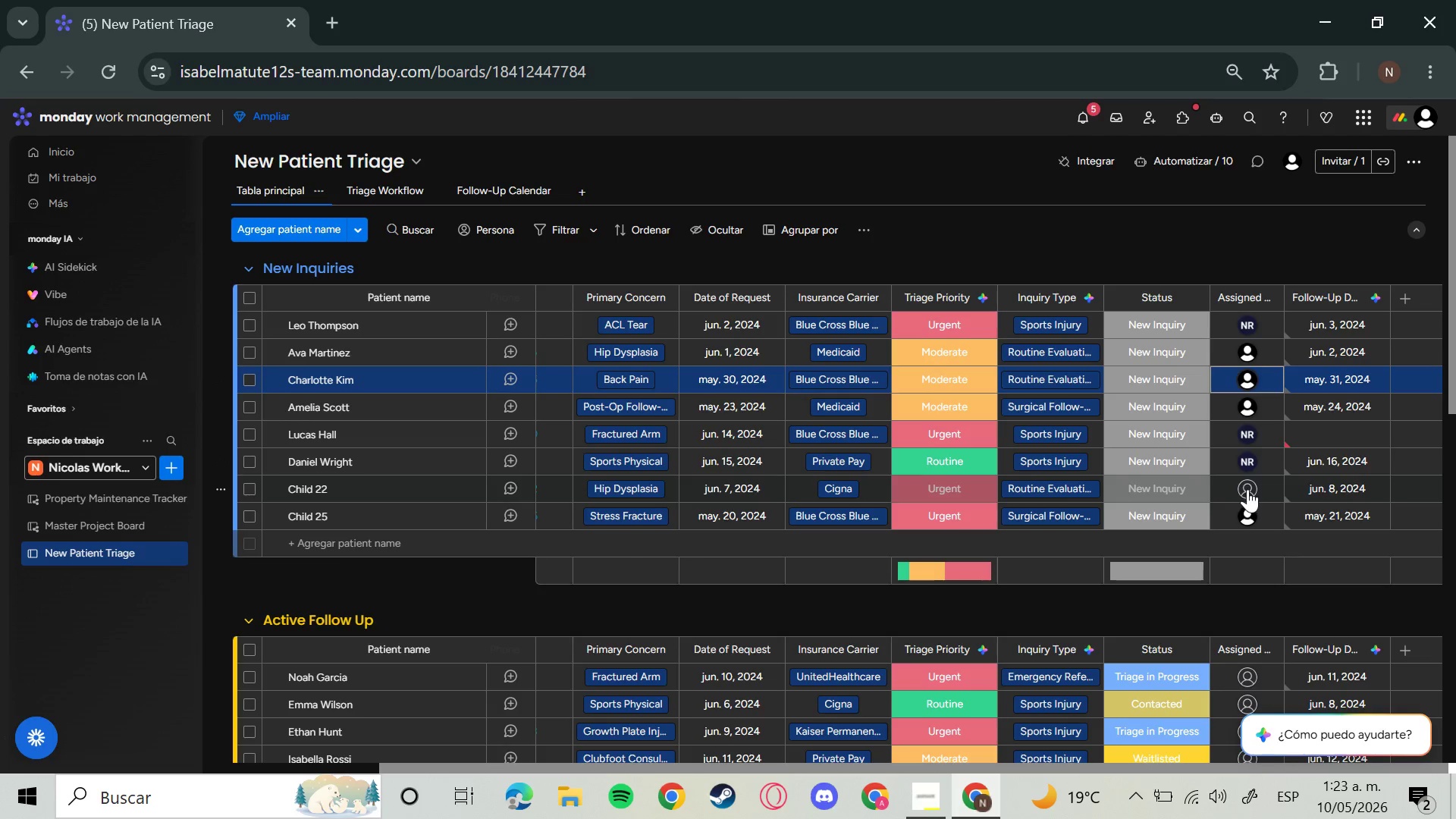 
left_click([1244, 489])
 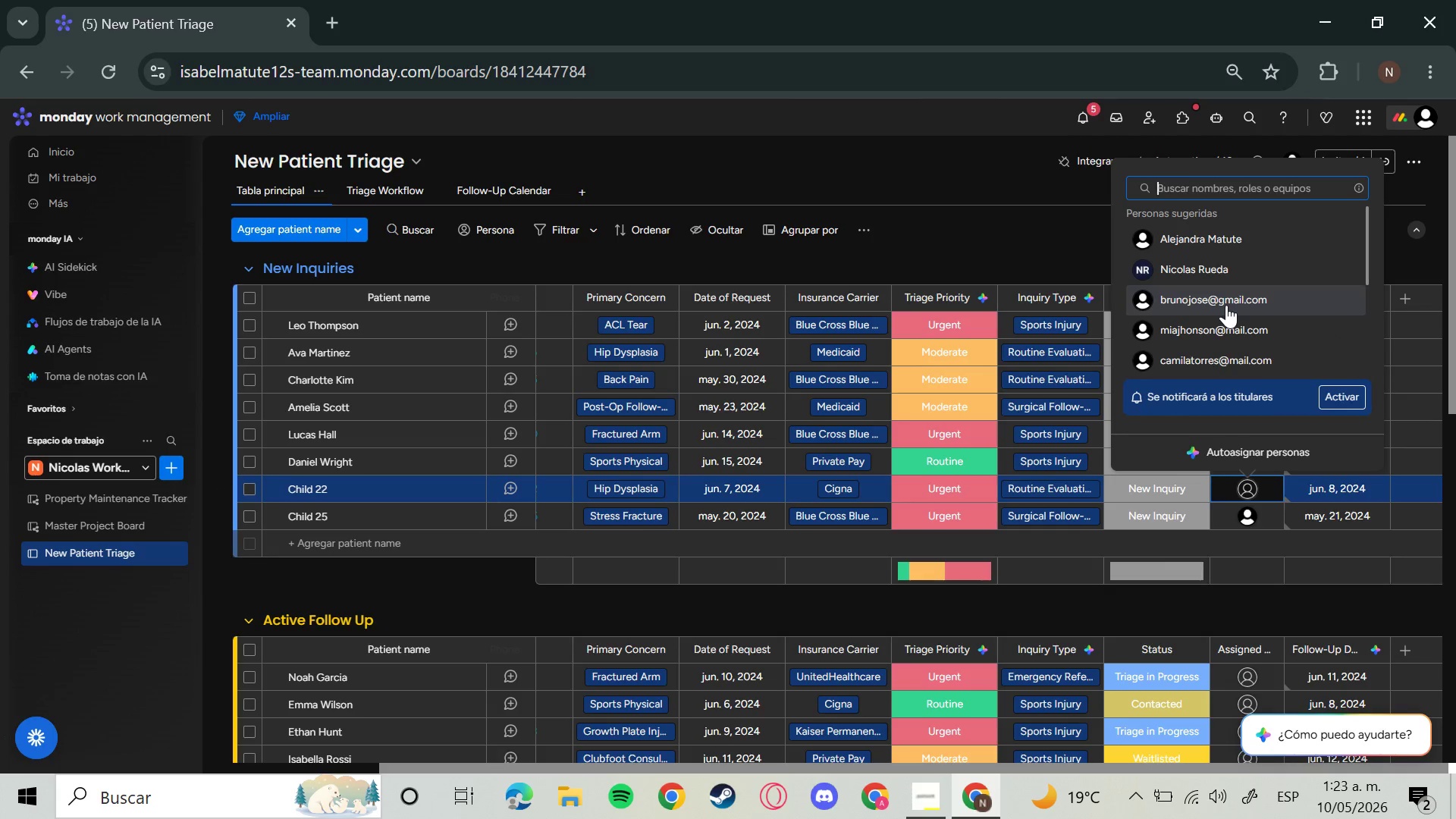 
left_click([1226, 305])
 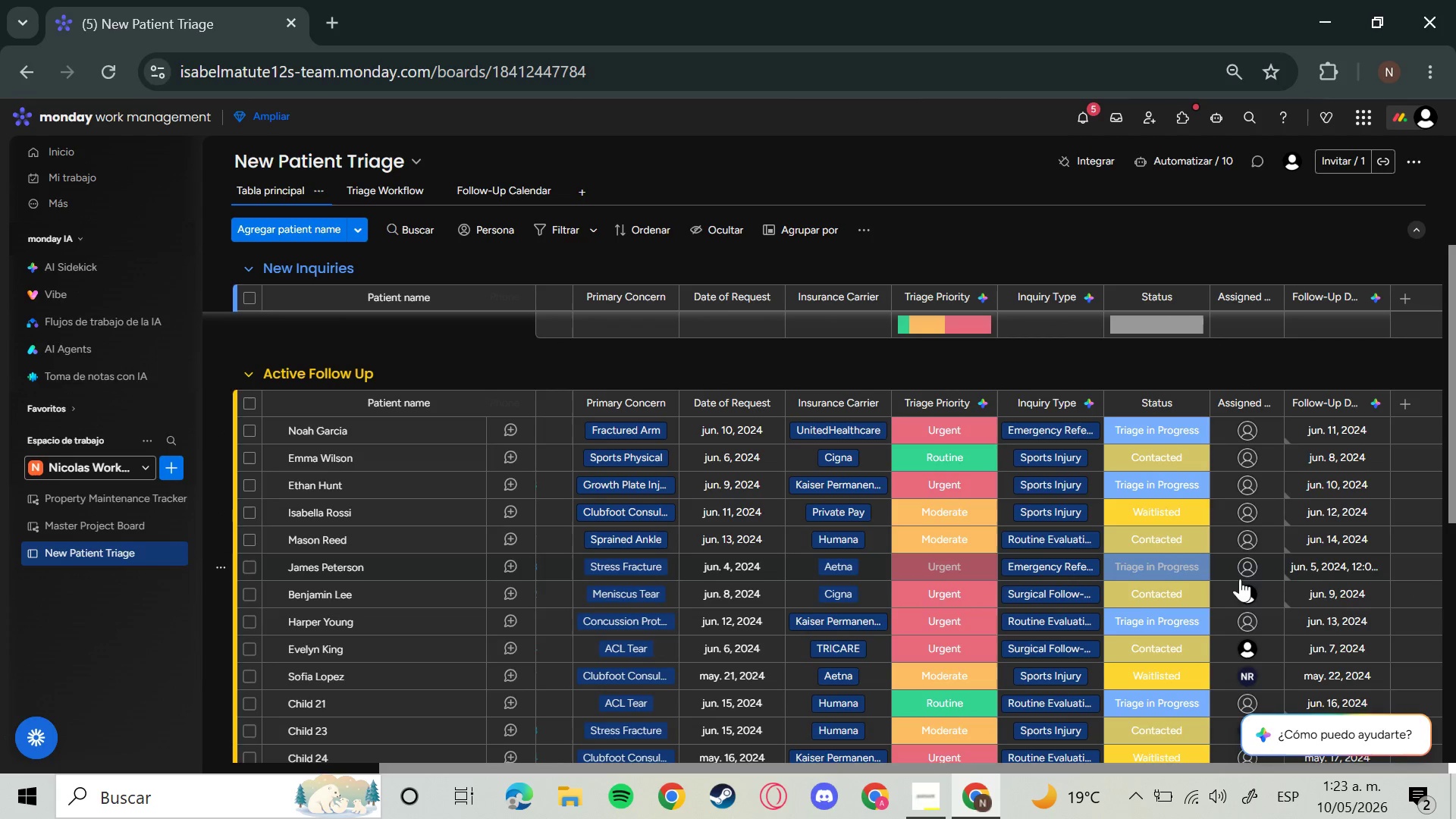 
wait(6.69)
 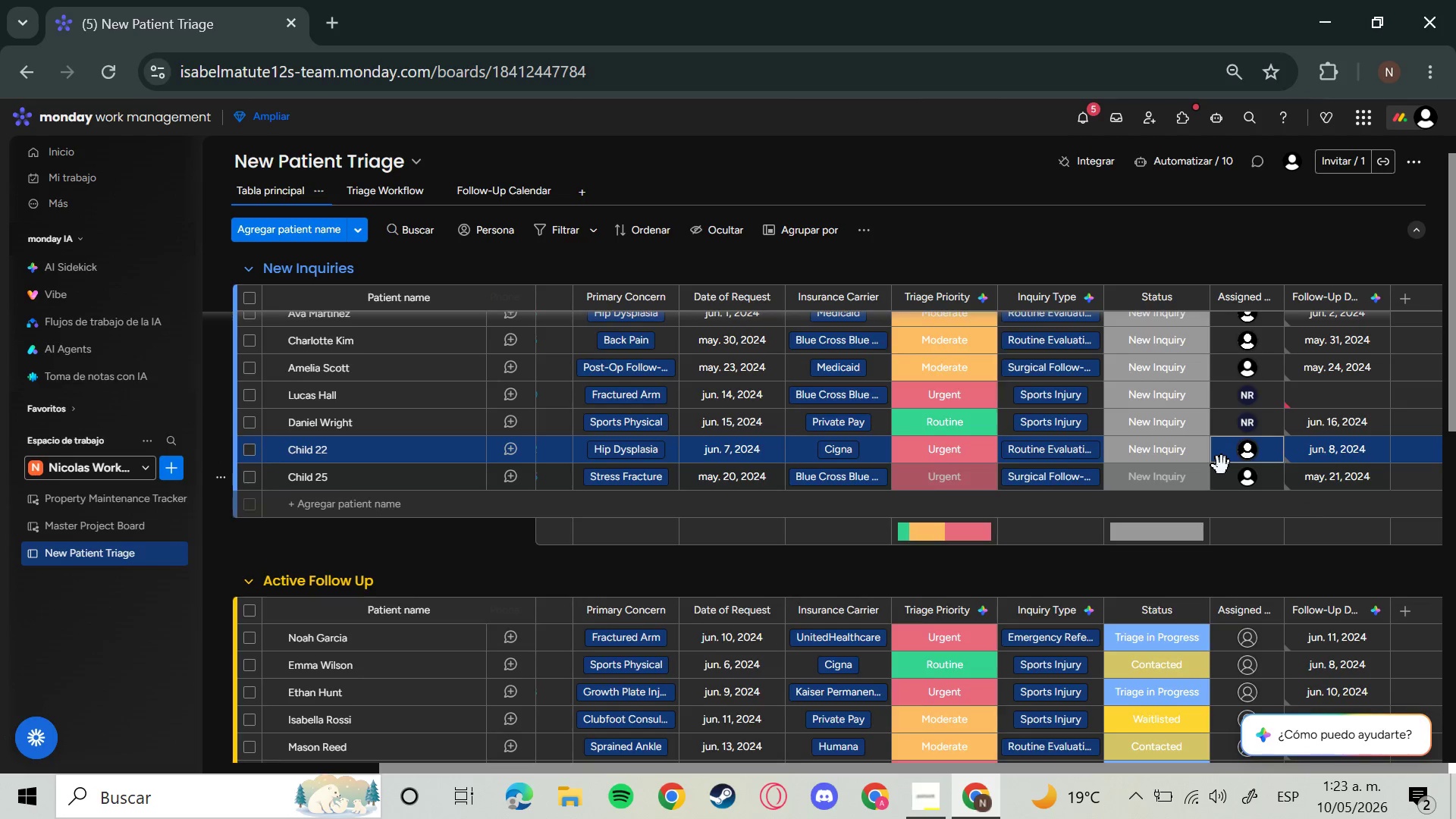 
left_click([1241, 436])
 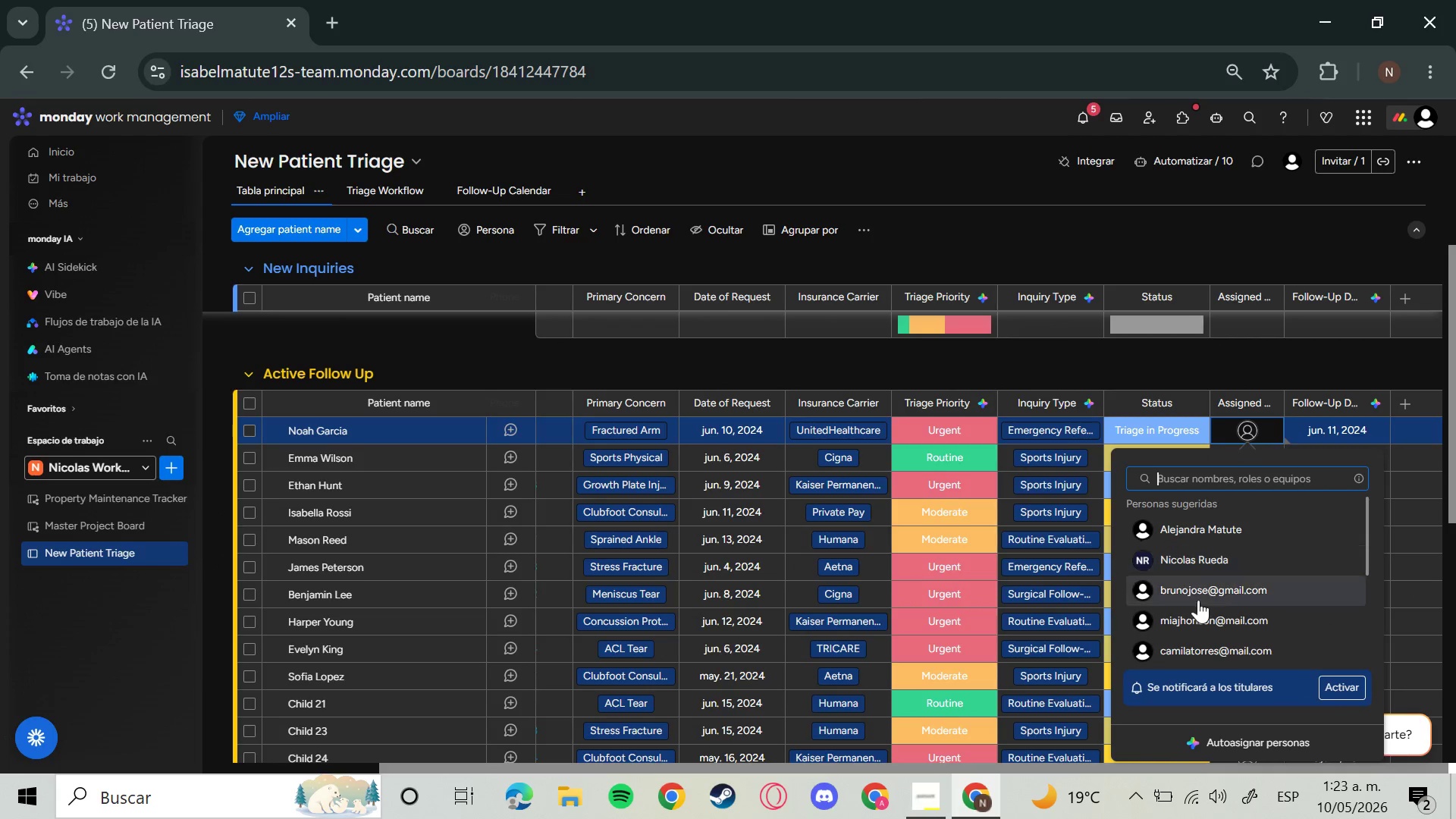 
left_click([1205, 632])
 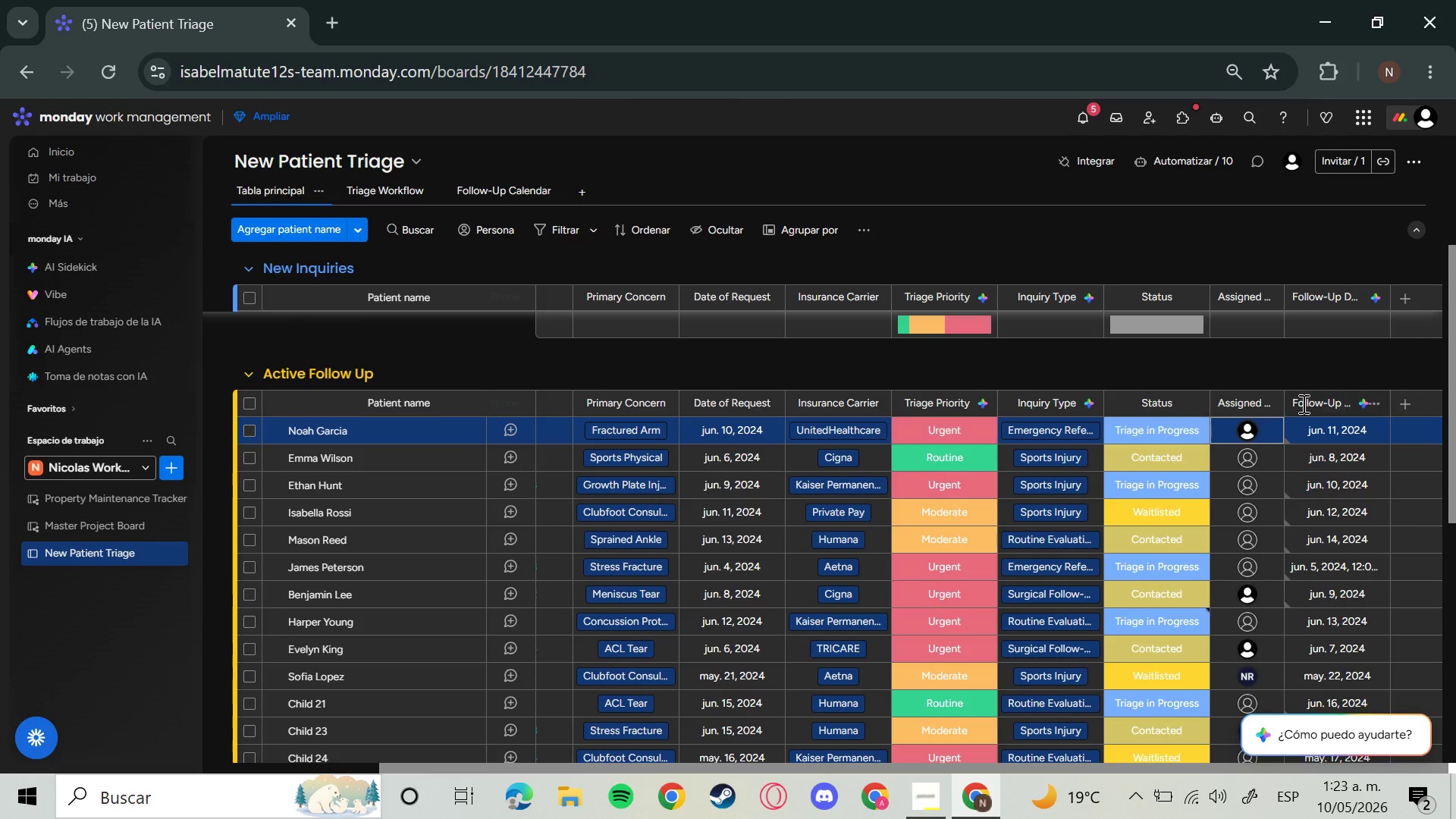 
left_click([1251, 453])
 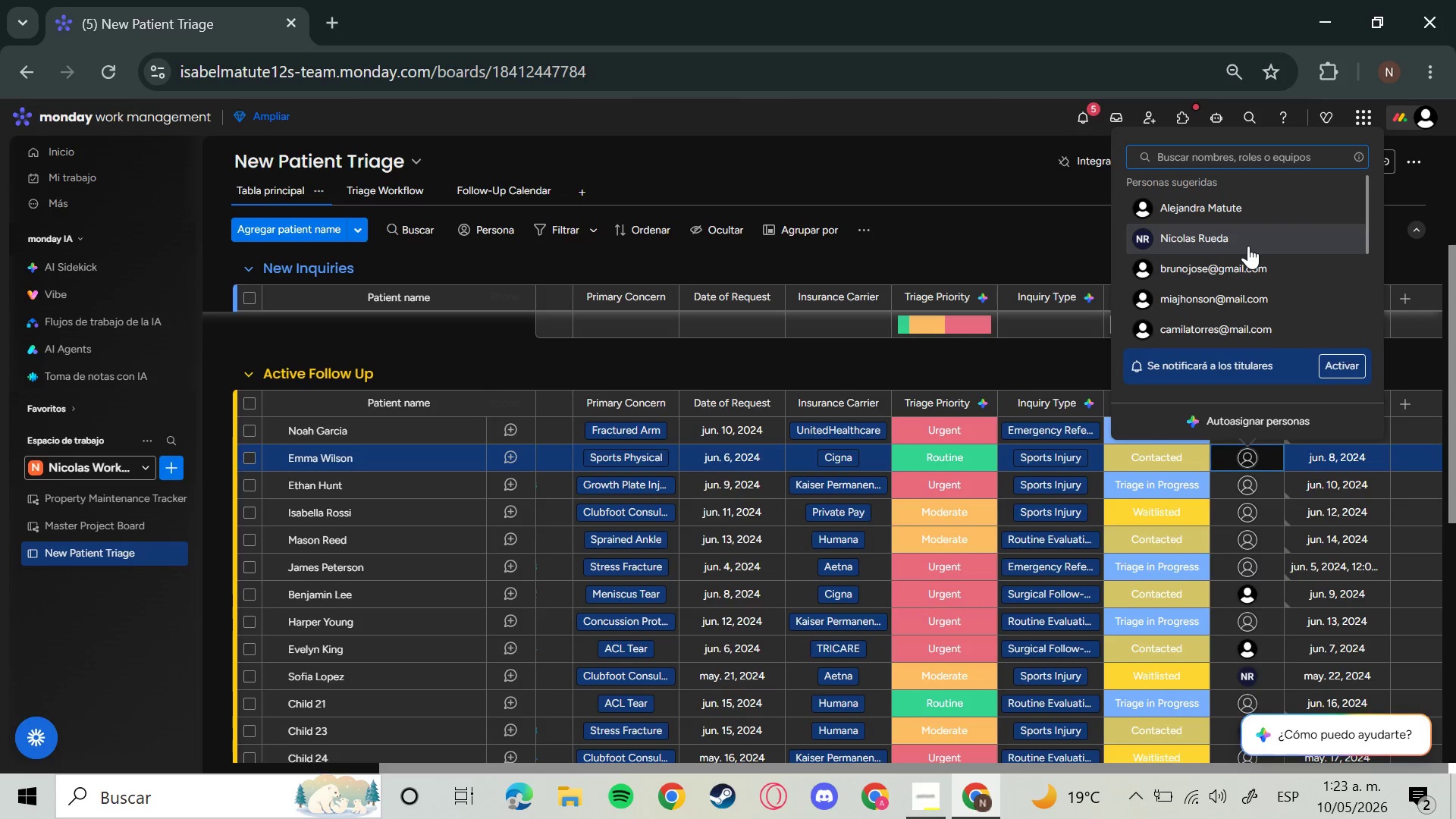 
wait(5.56)
 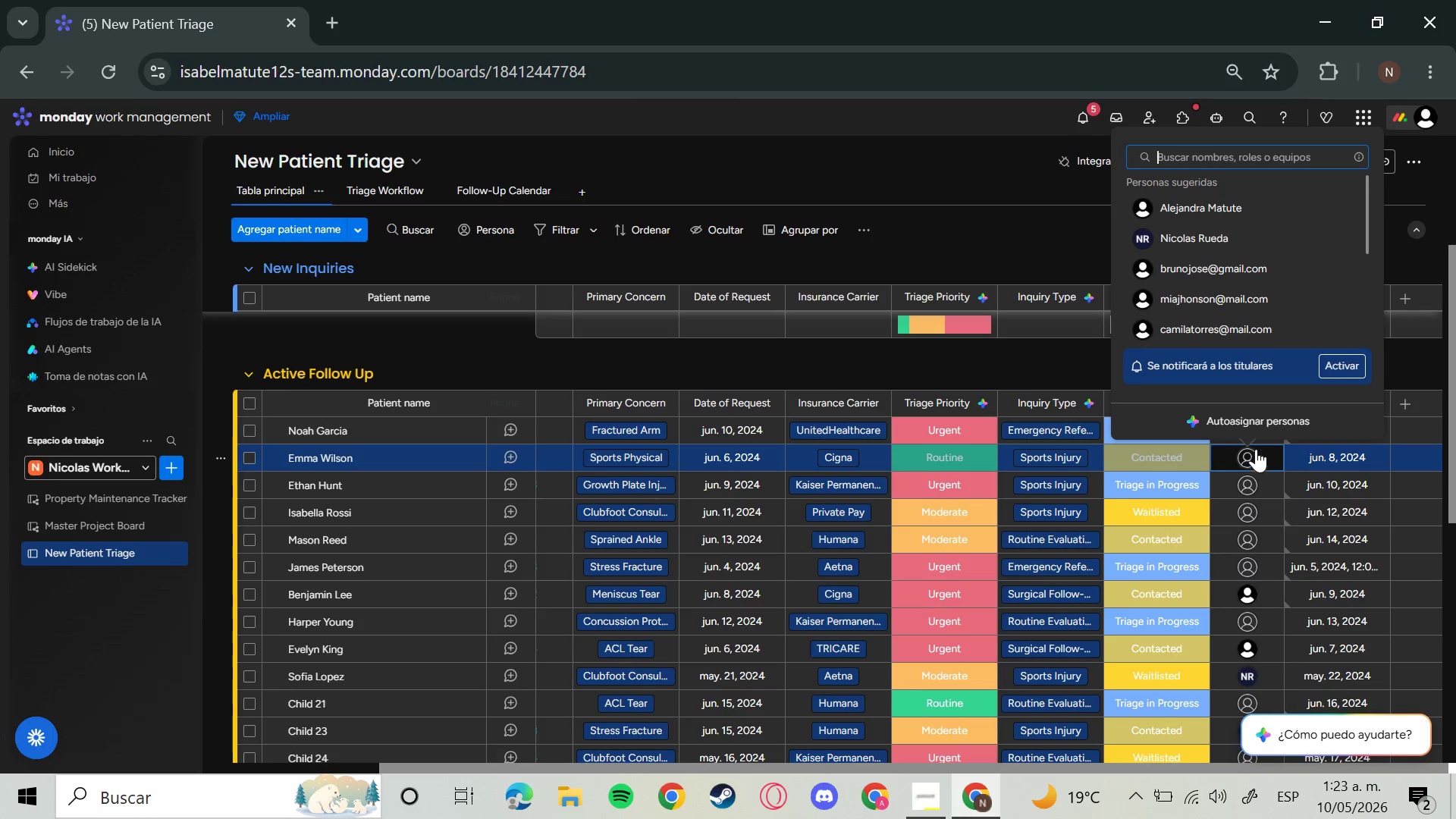 
left_click([1336, 359])
 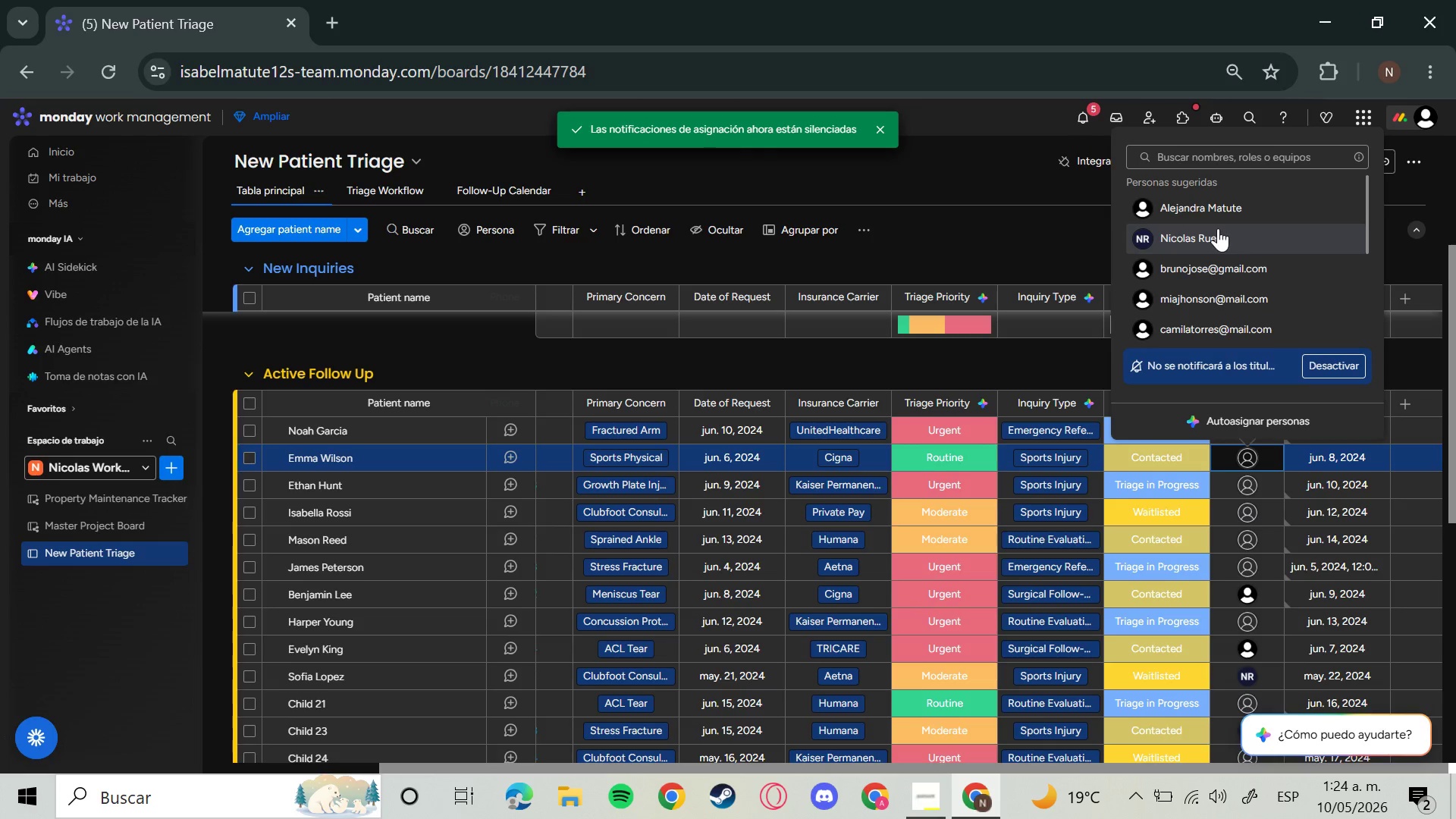 
left_click([1218, 230])
 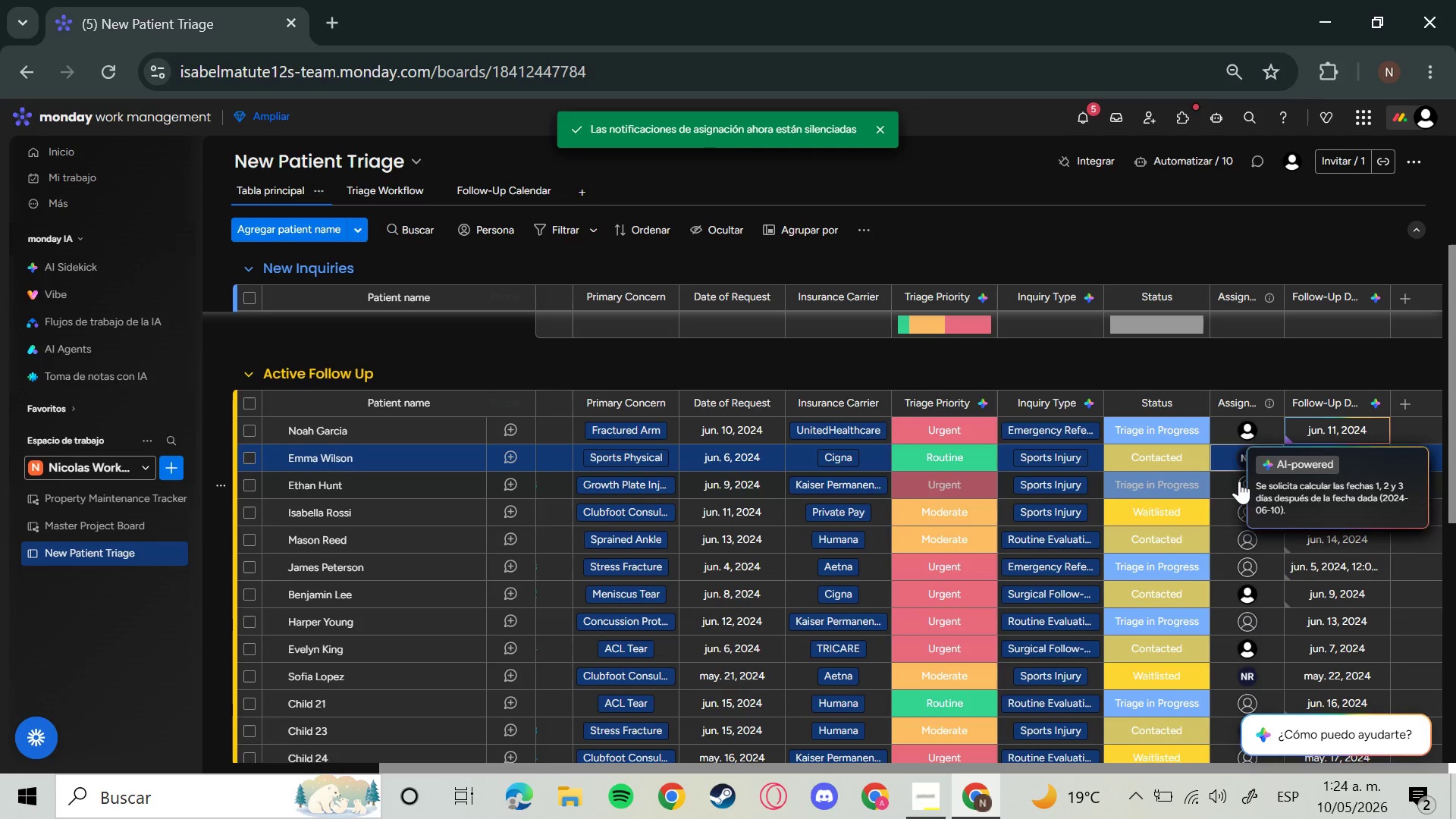 
left_click([1239, 481])
 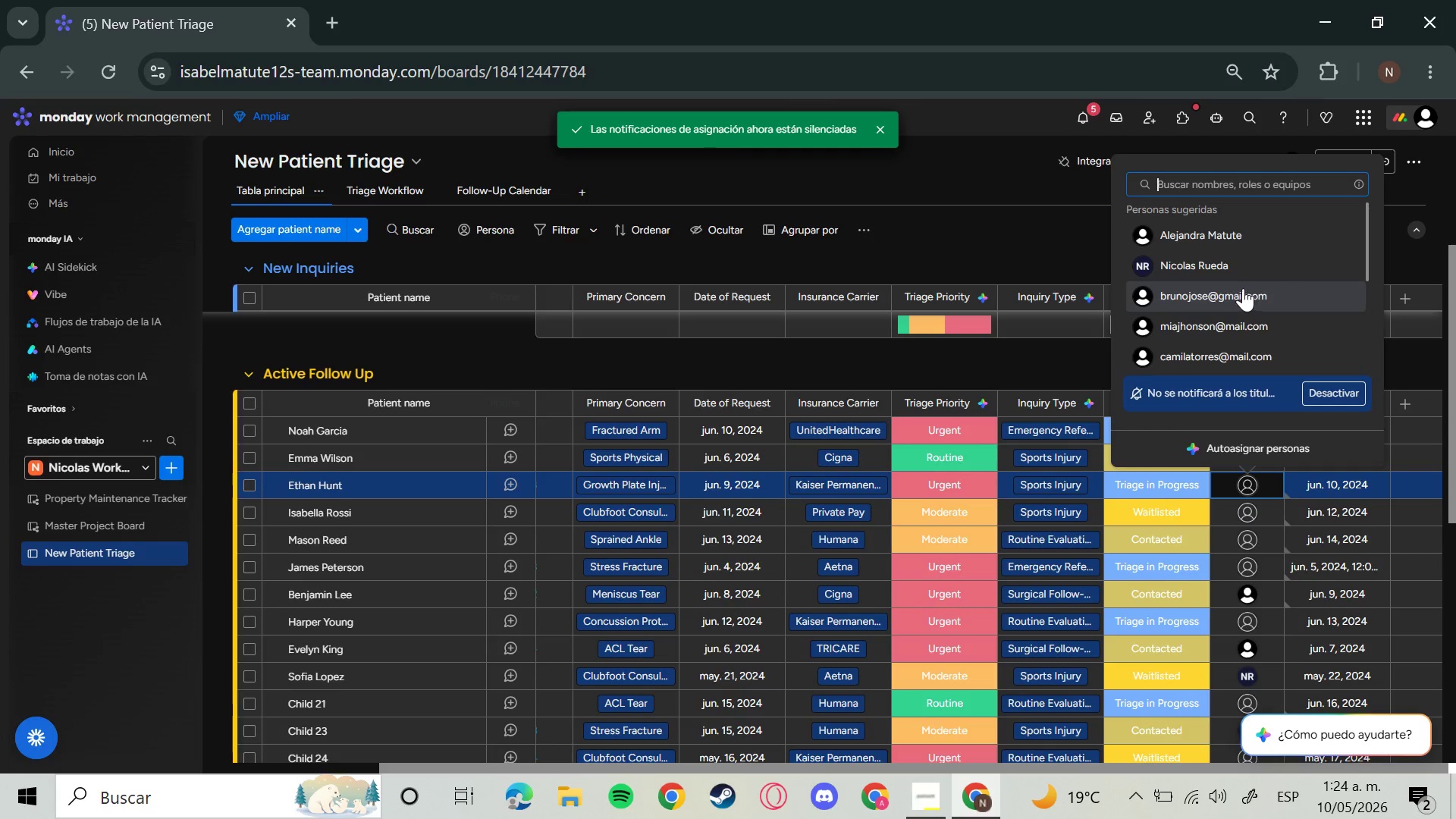 
left_click([1235, 278])
 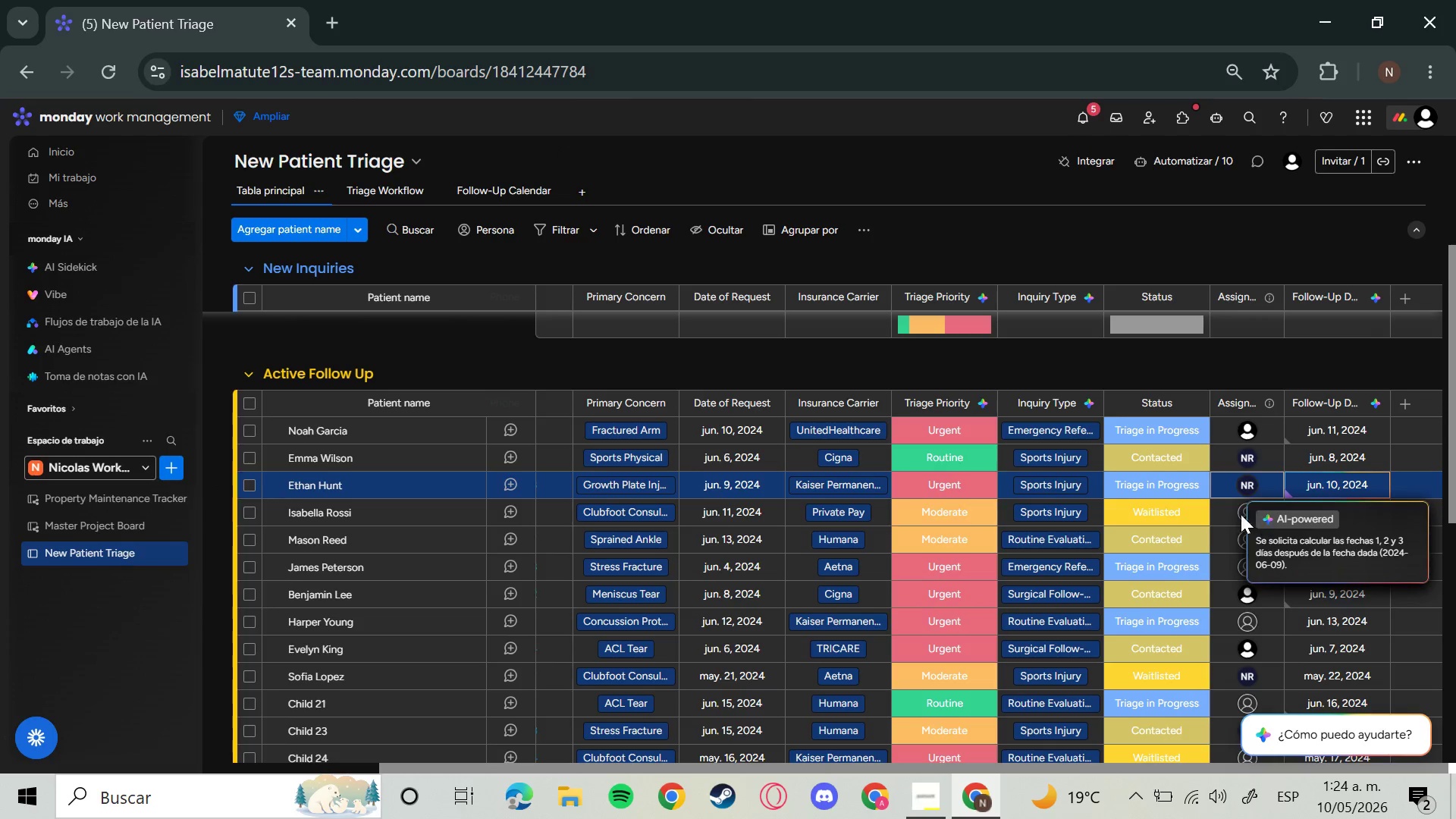 
left_click([1237, 510])
 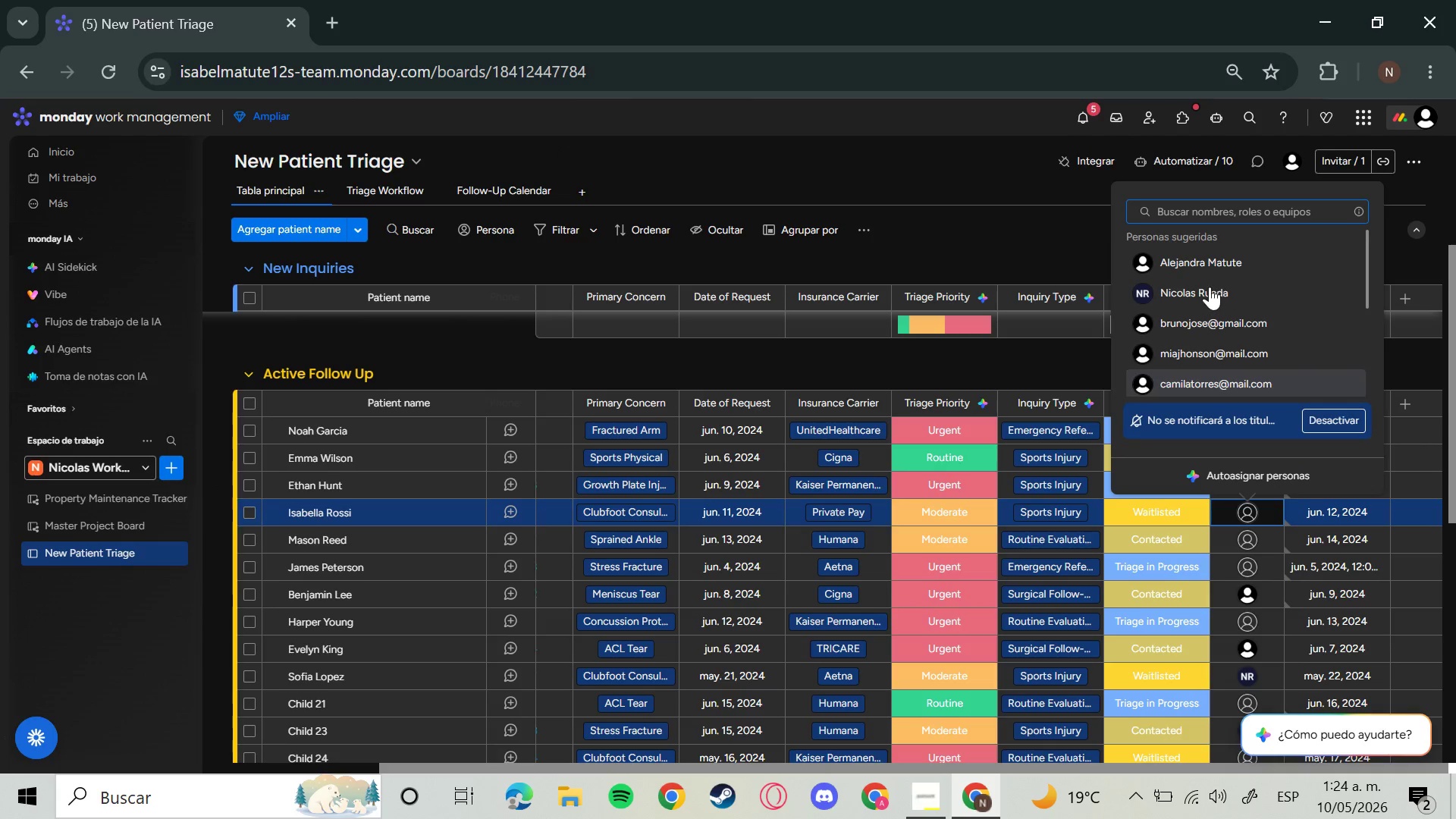 
left_click([1210, 287])
 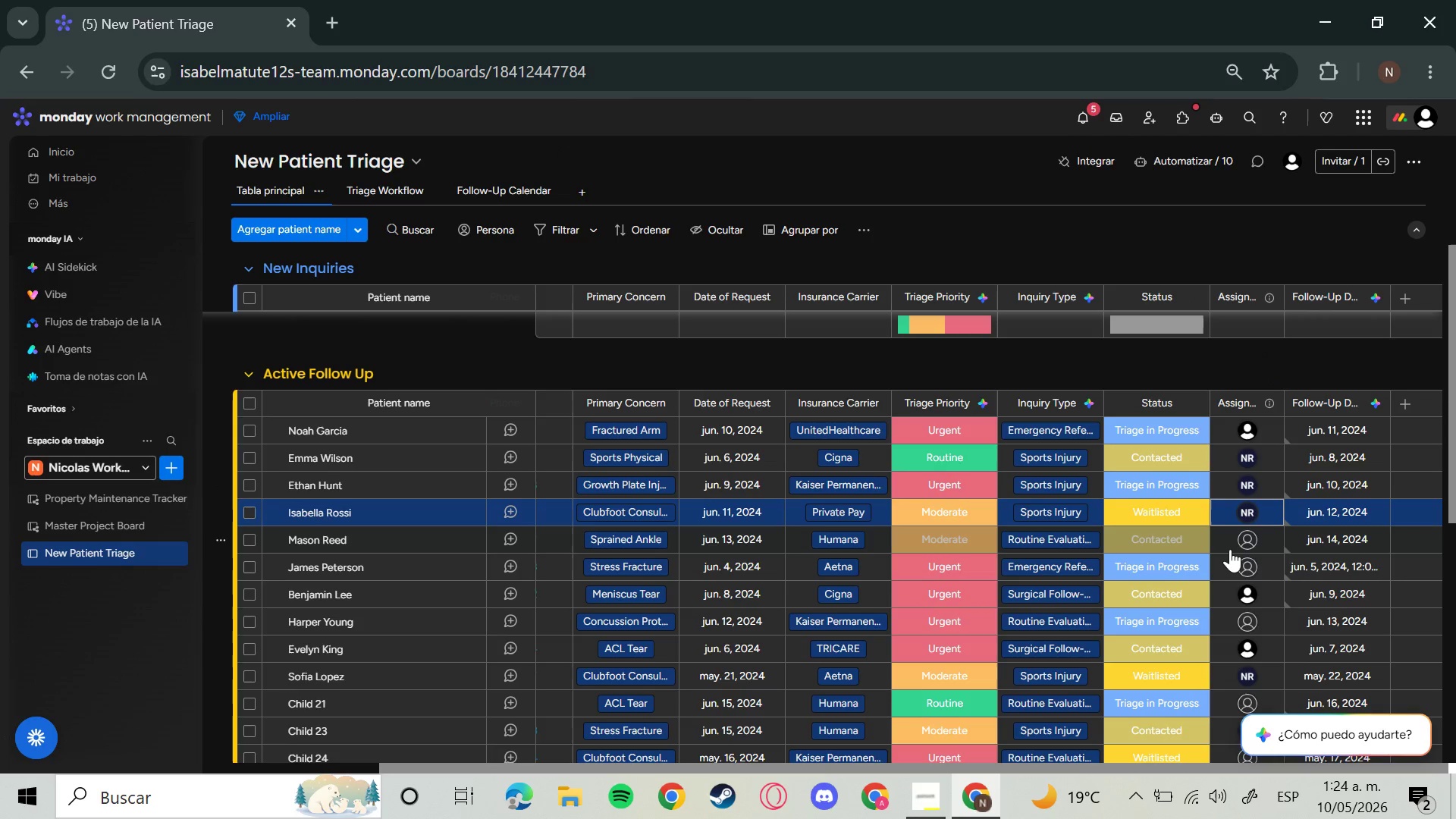 
left_click([1230, 549])
 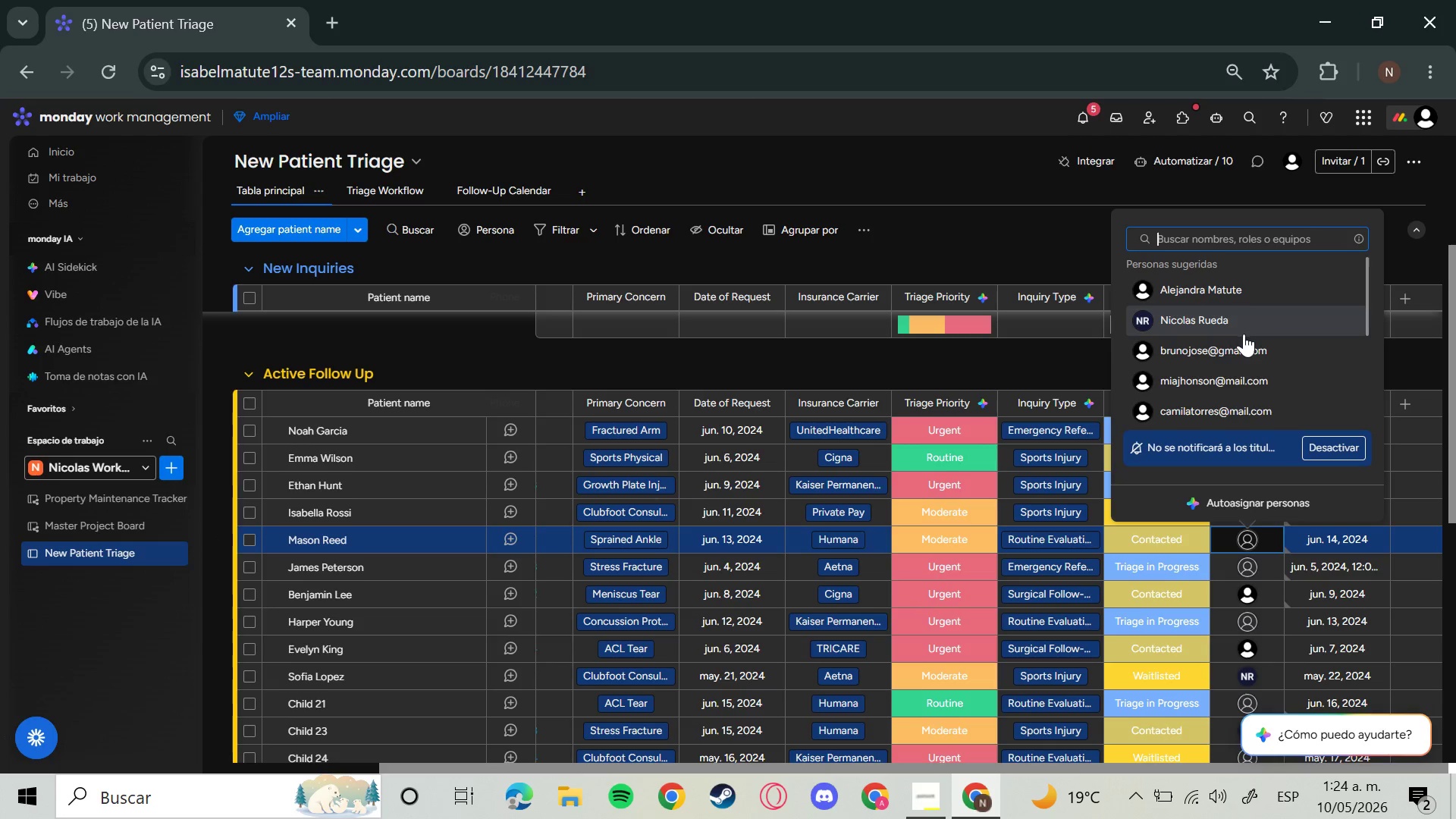 
left_click([1239, 347])
 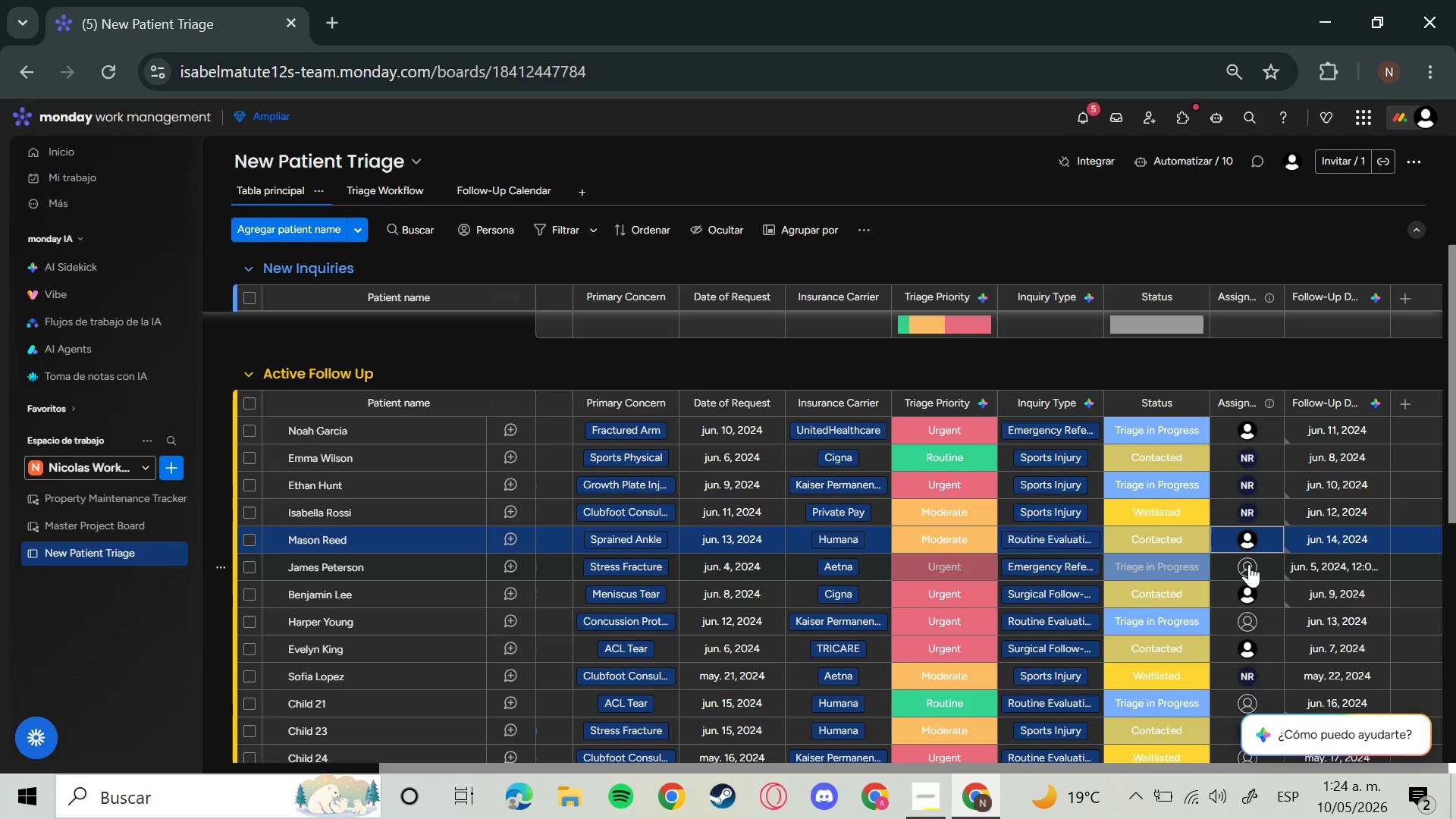 
left_click([1249, 565])
 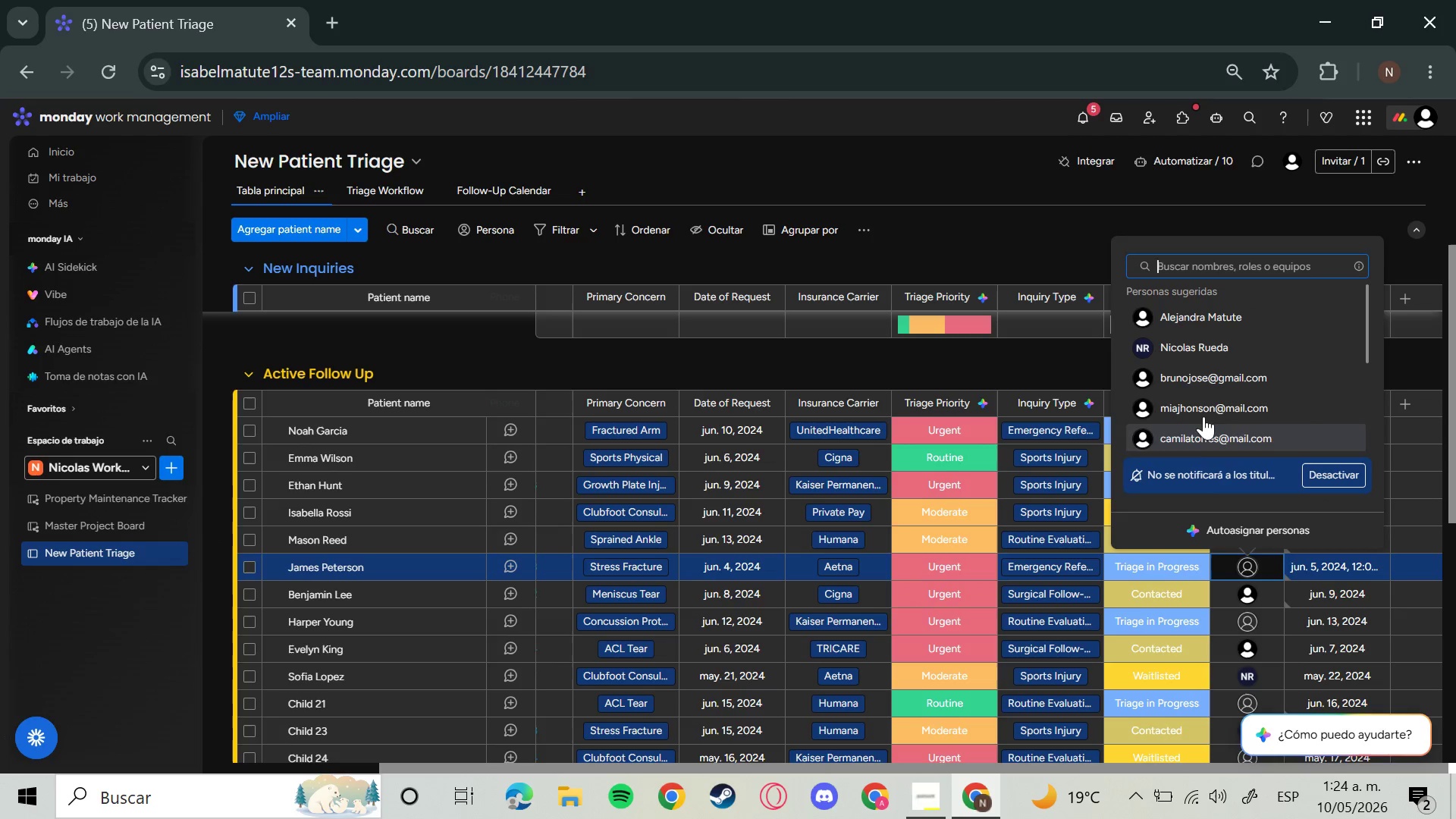 
left_click([1202, 413])
 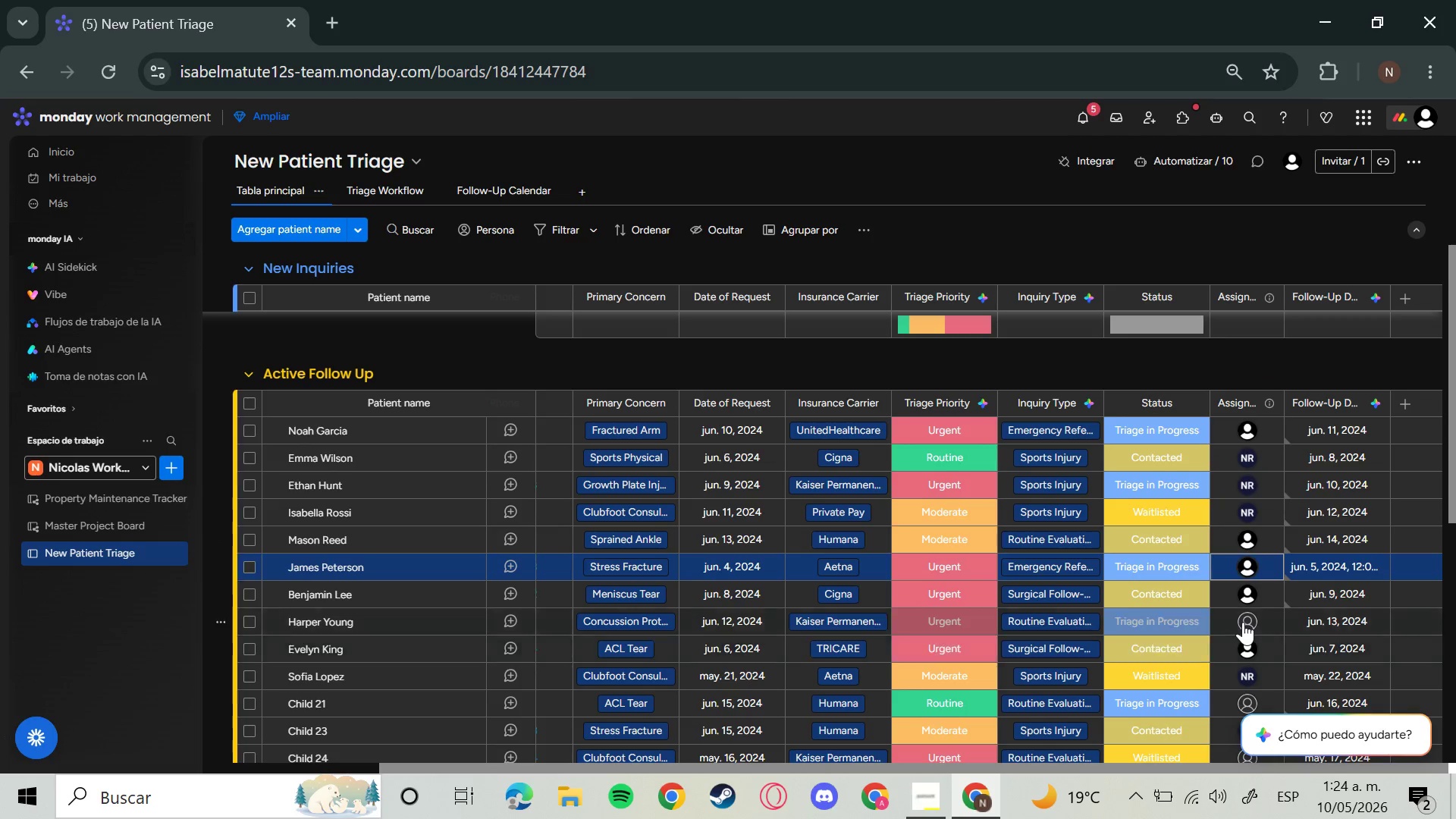 
left_click([1243, 622])
 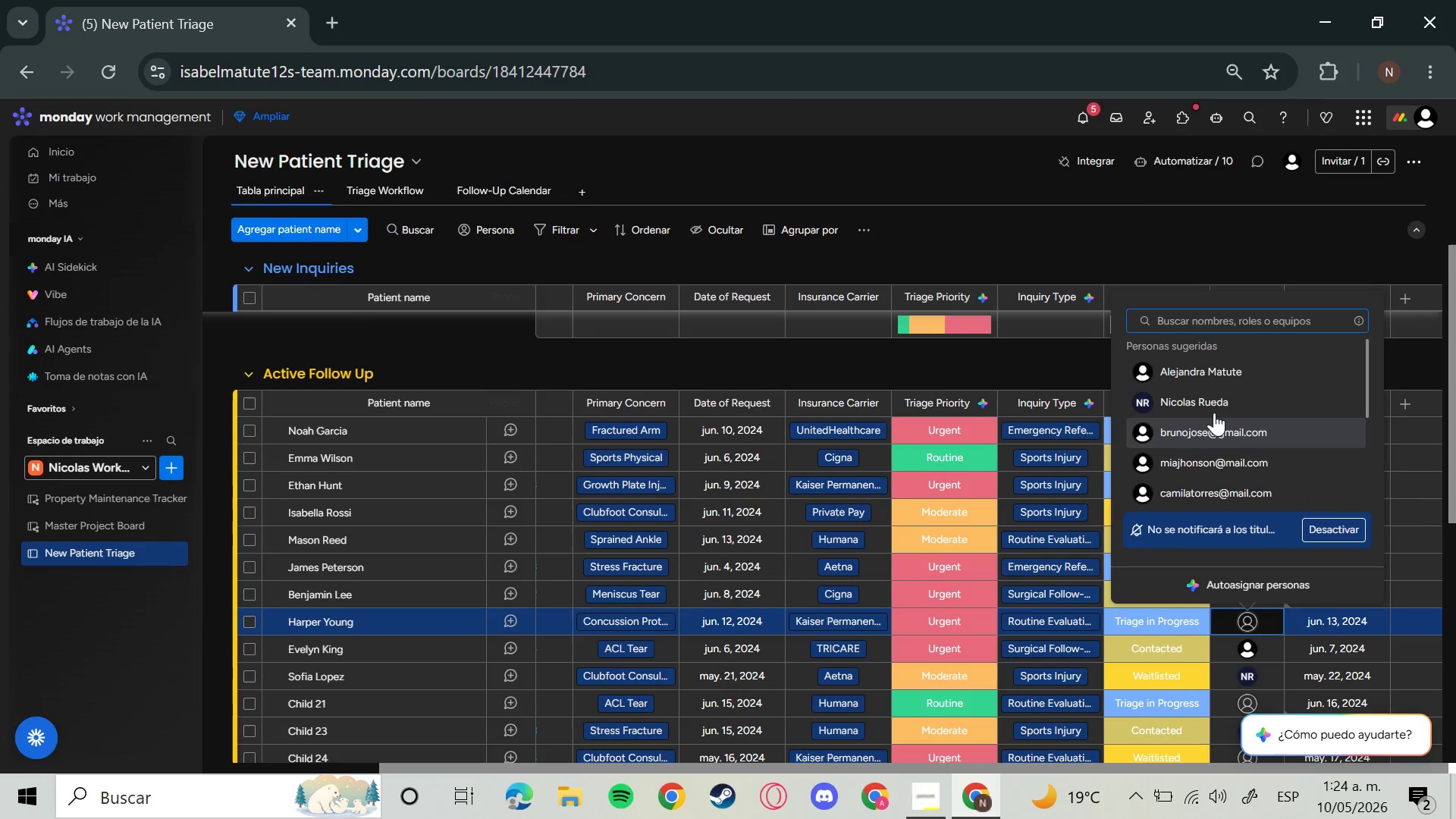 
left_click([1219, 422])
 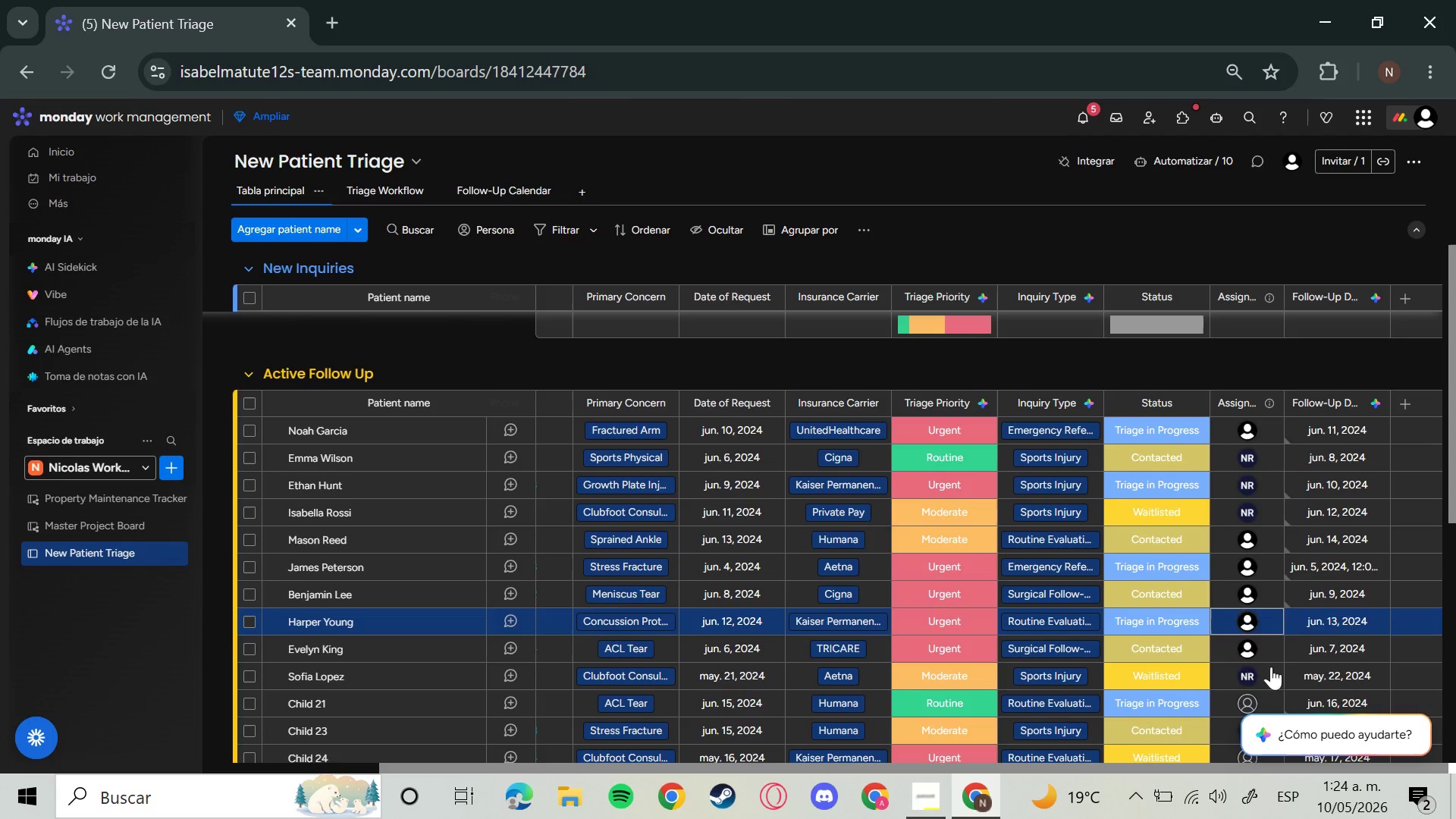 
mouse_move([1255, 607])
 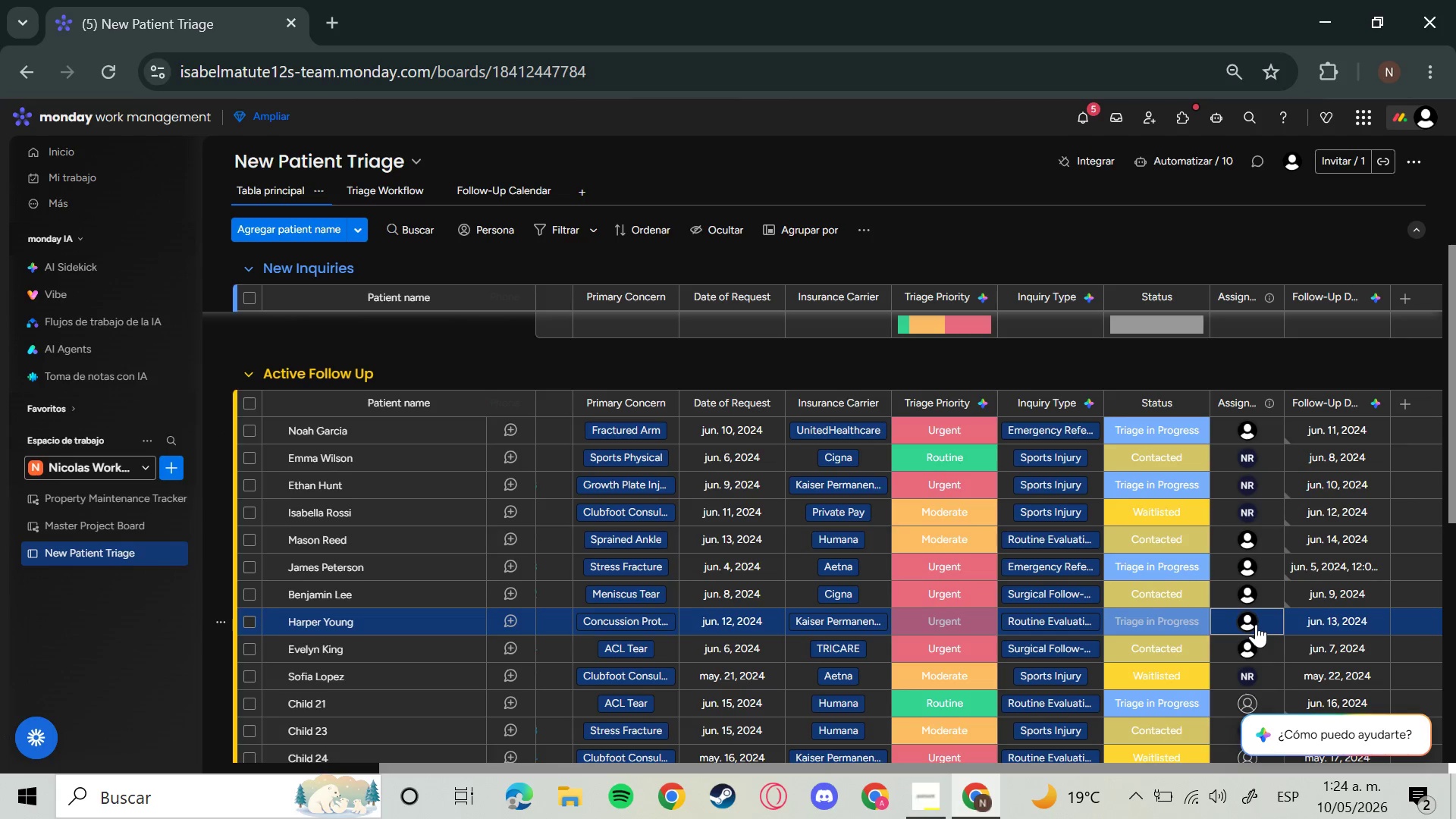 
mouse_move([1256, 607])
 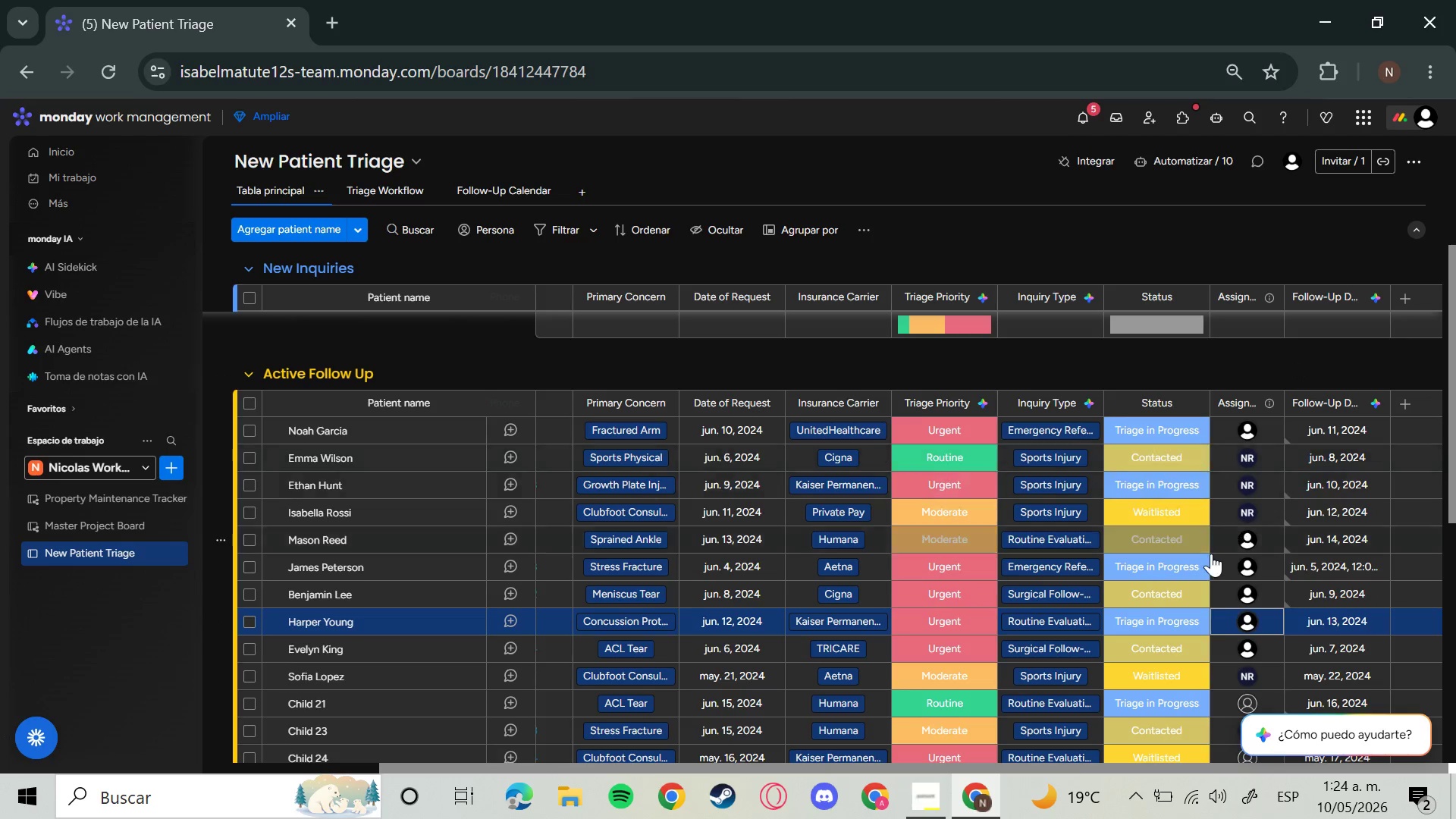 
mouse_move([1245, 556])
 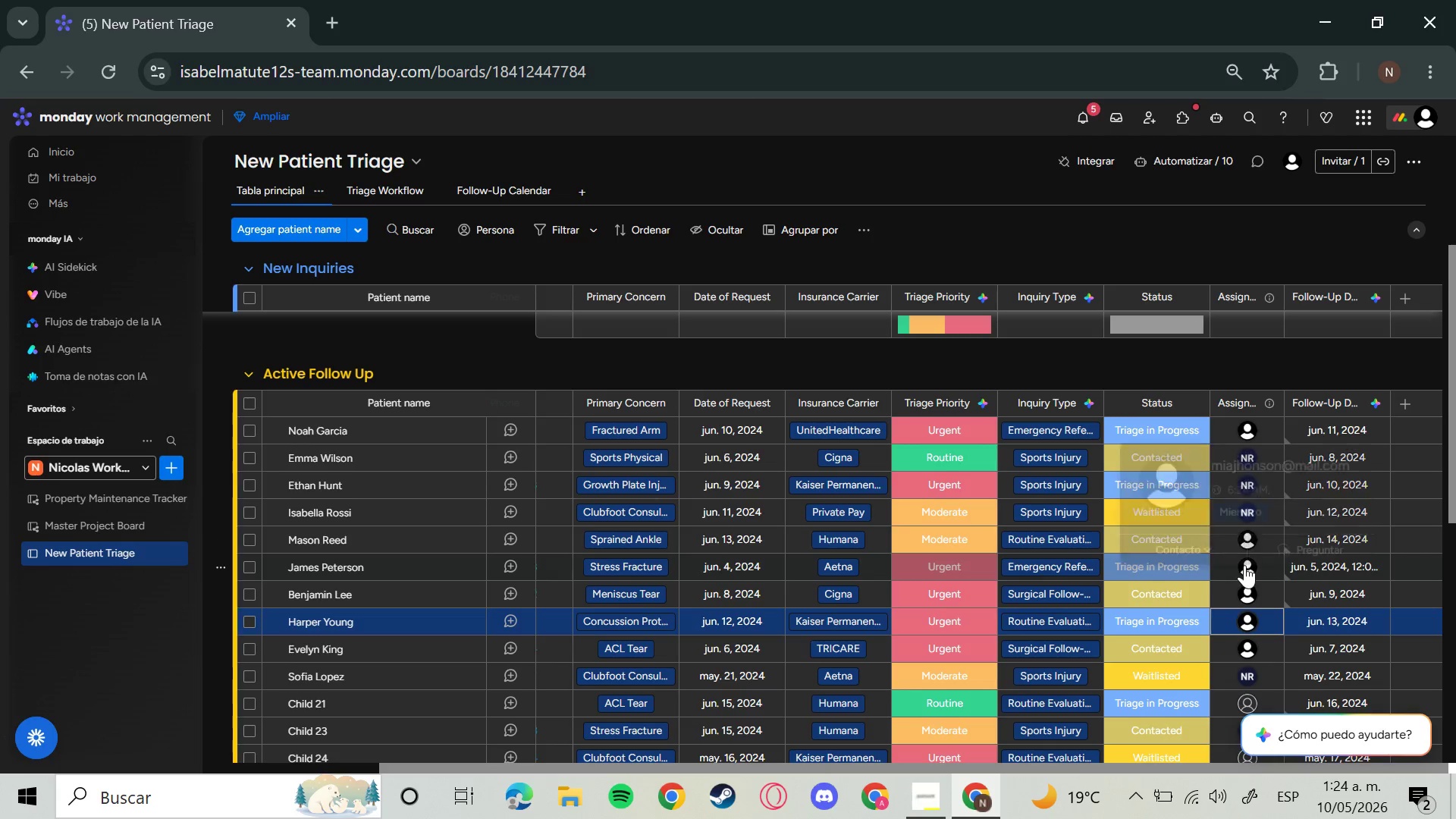 
mouse_move([1248, 573])
 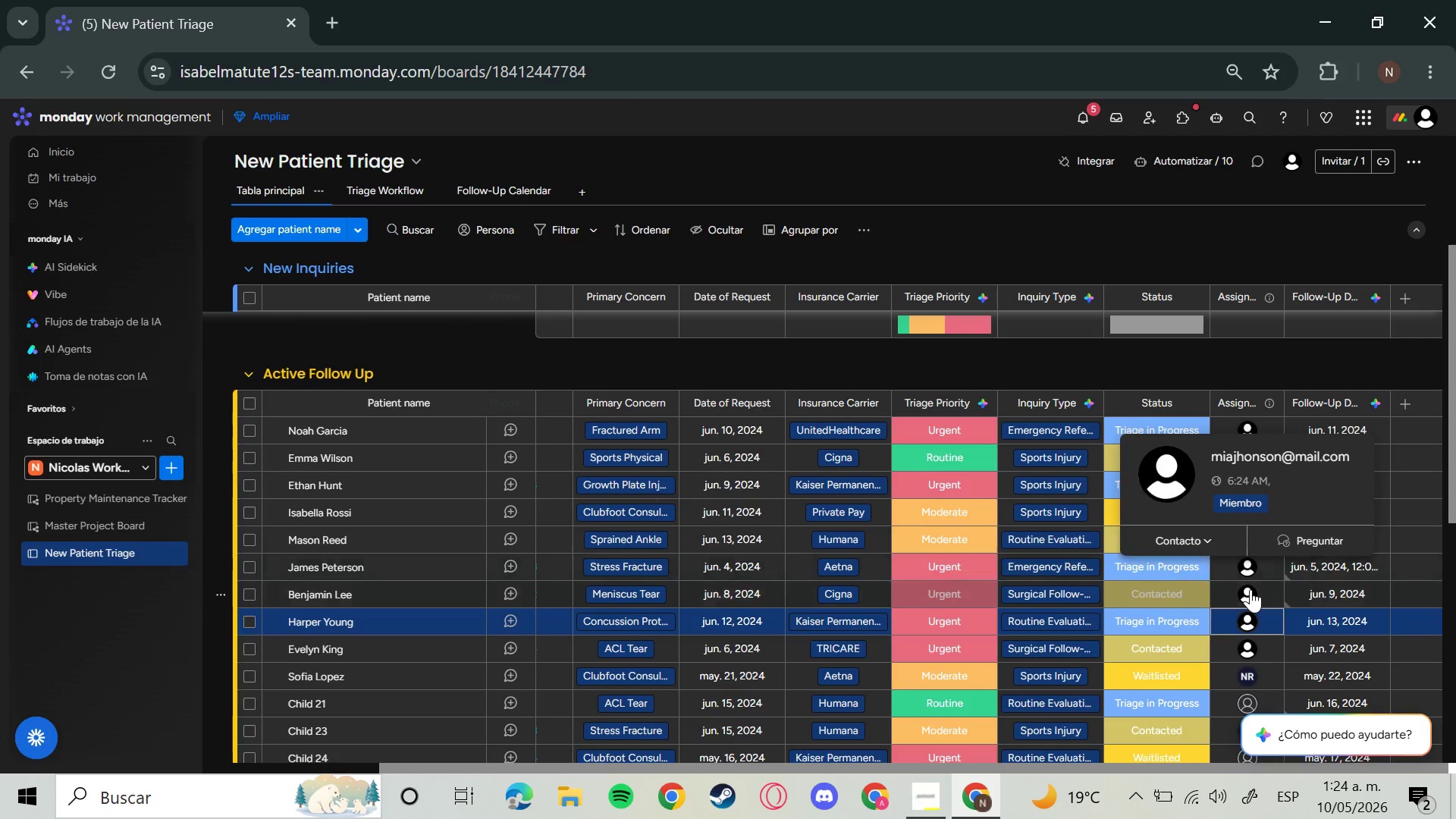 
mouse_move([1249, 606])
 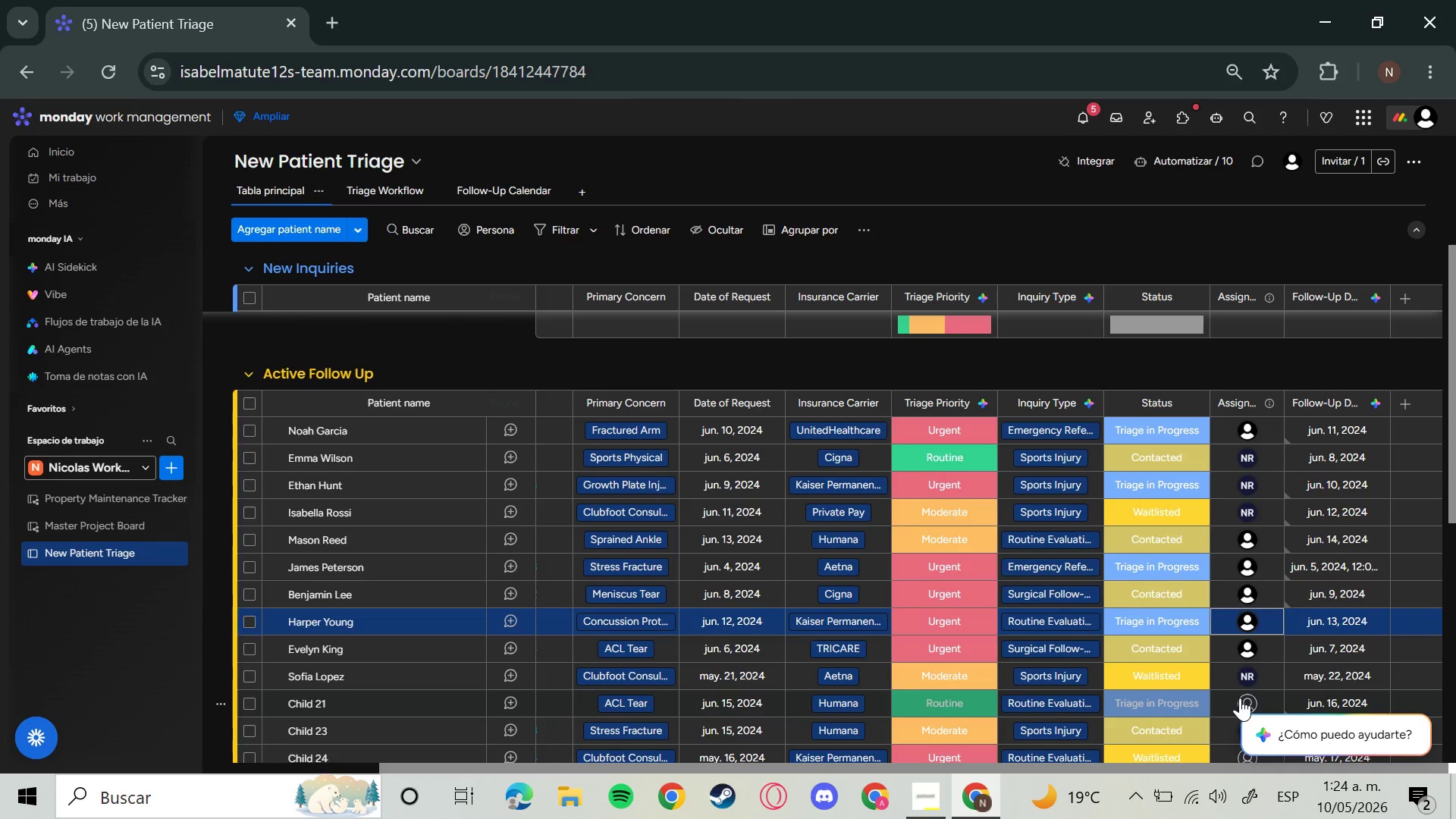 
left_click([1240, 698])
 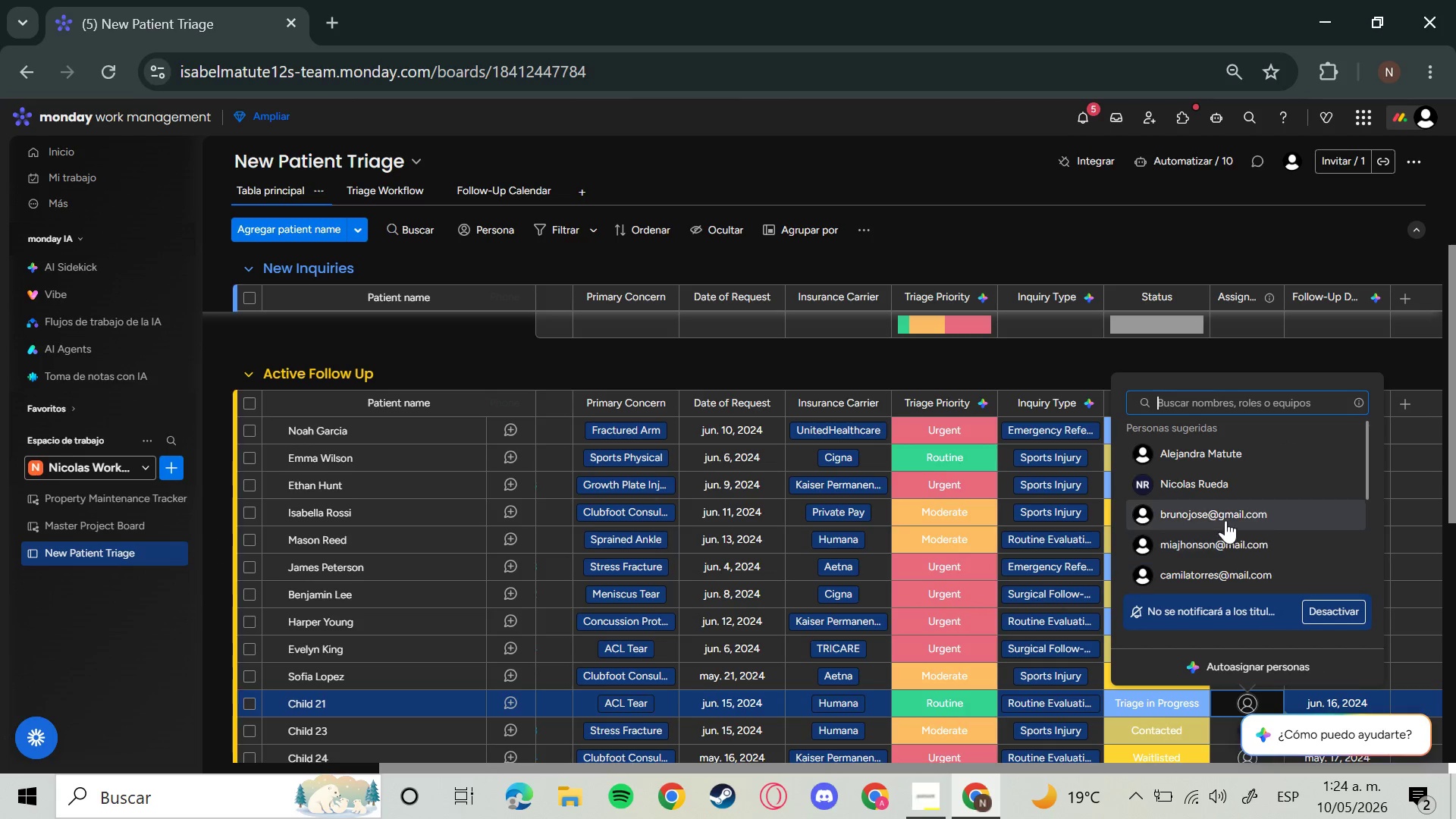 
left_click([1225, 520])
 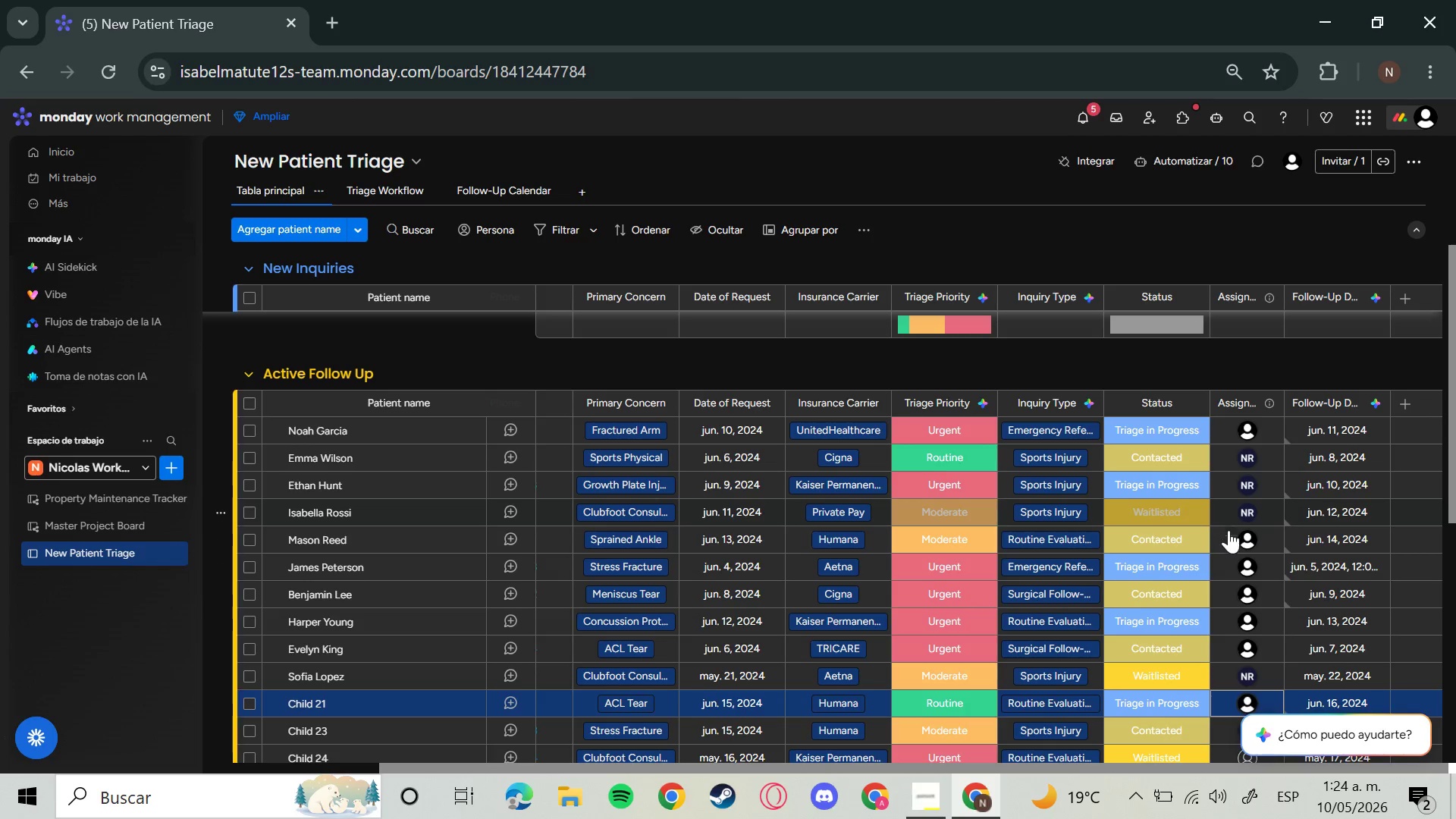 
mouse_move([1249, 557])
 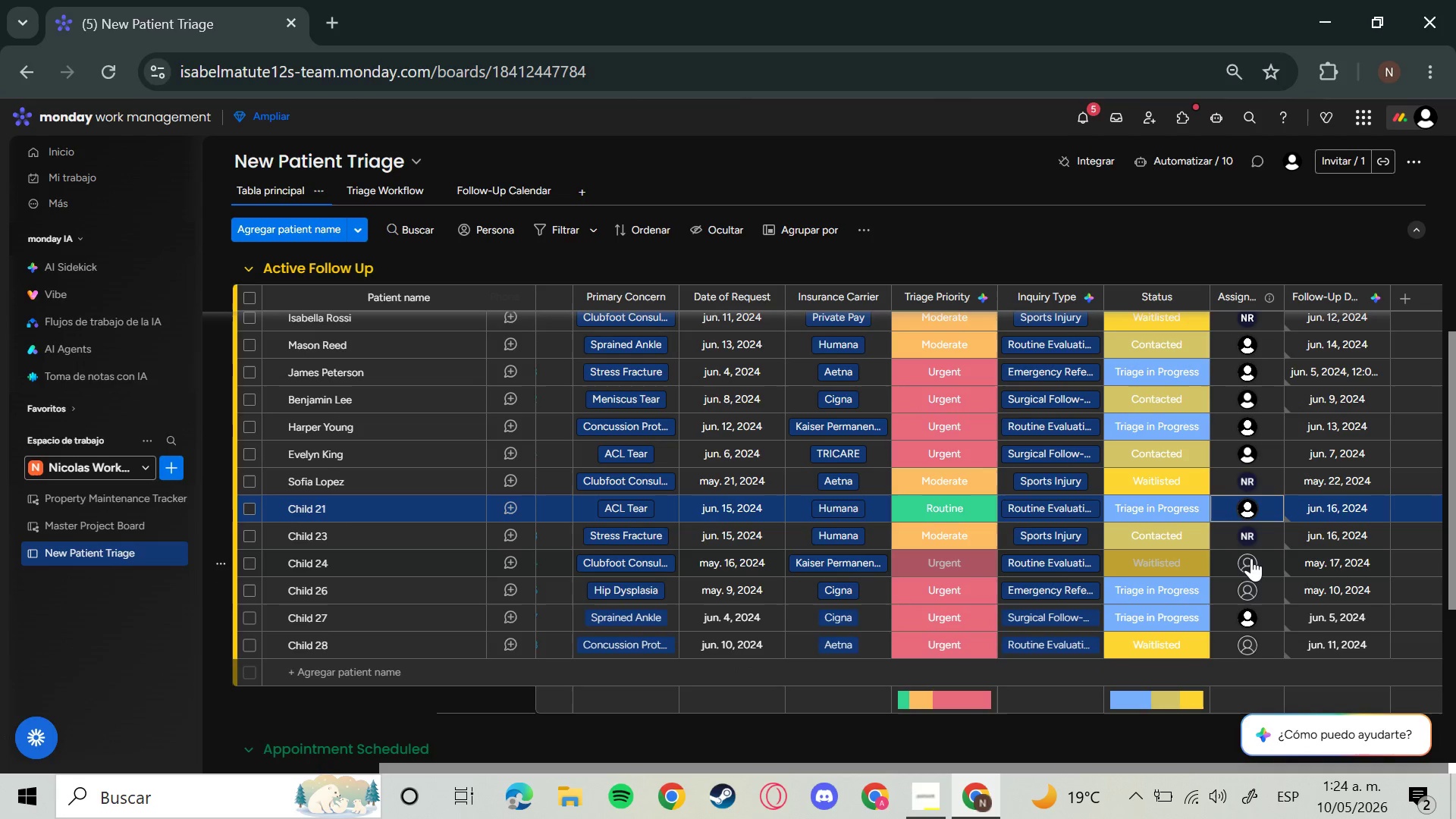 
left_click([1251, 558])
 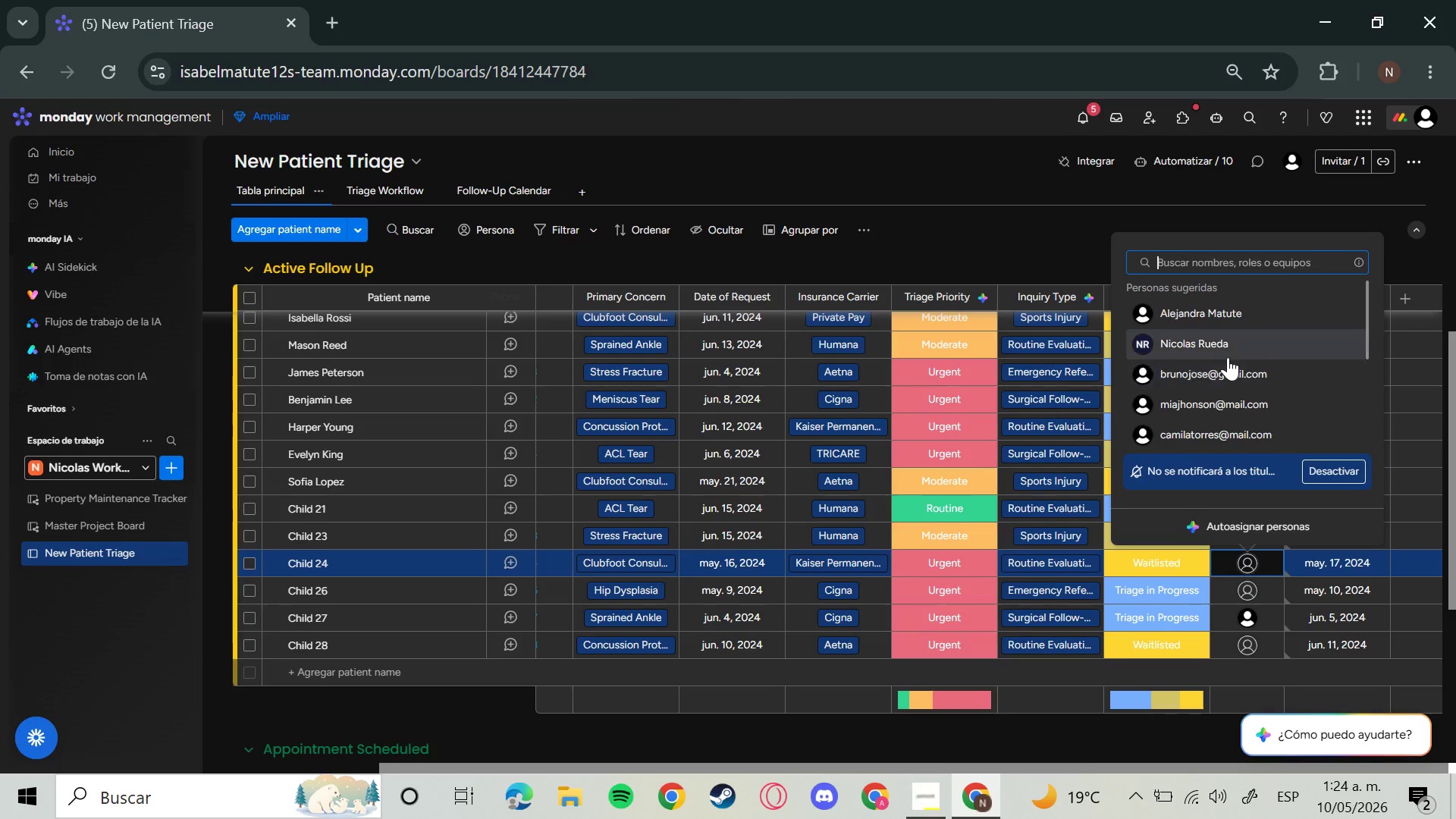 
left_click([1222, 370])
 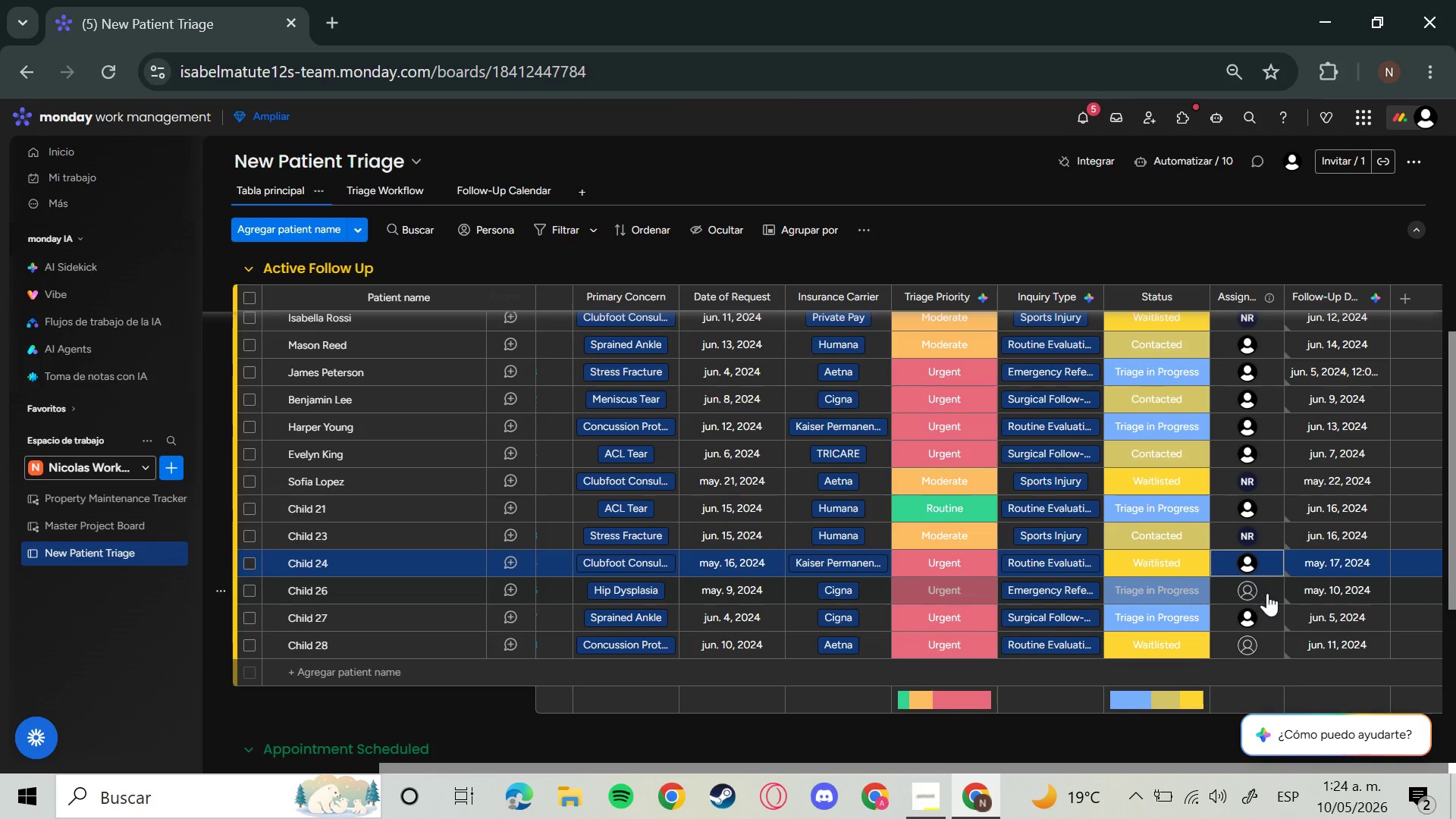 
left_click([1266, 595])
 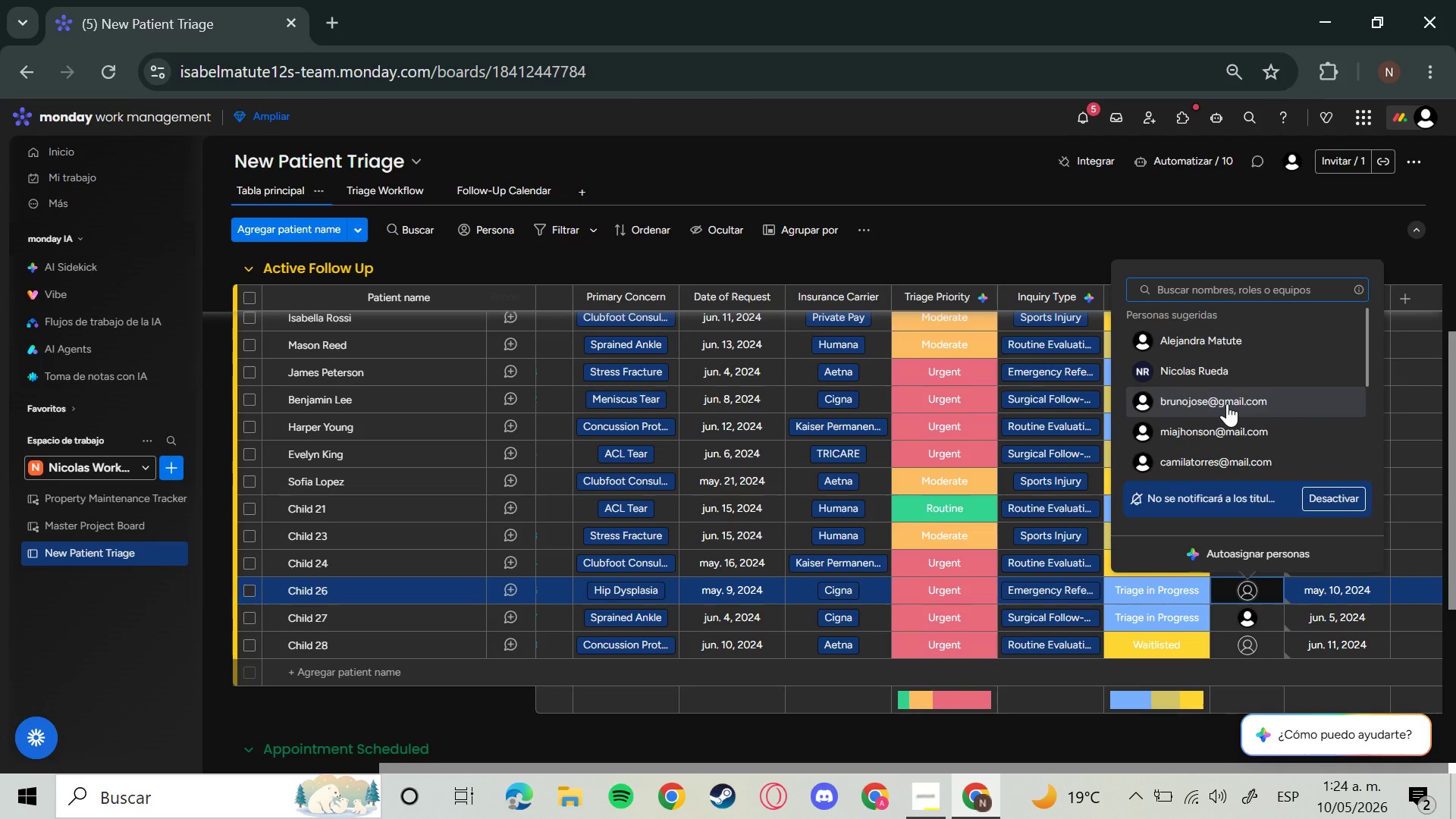 
wait(7.45)
 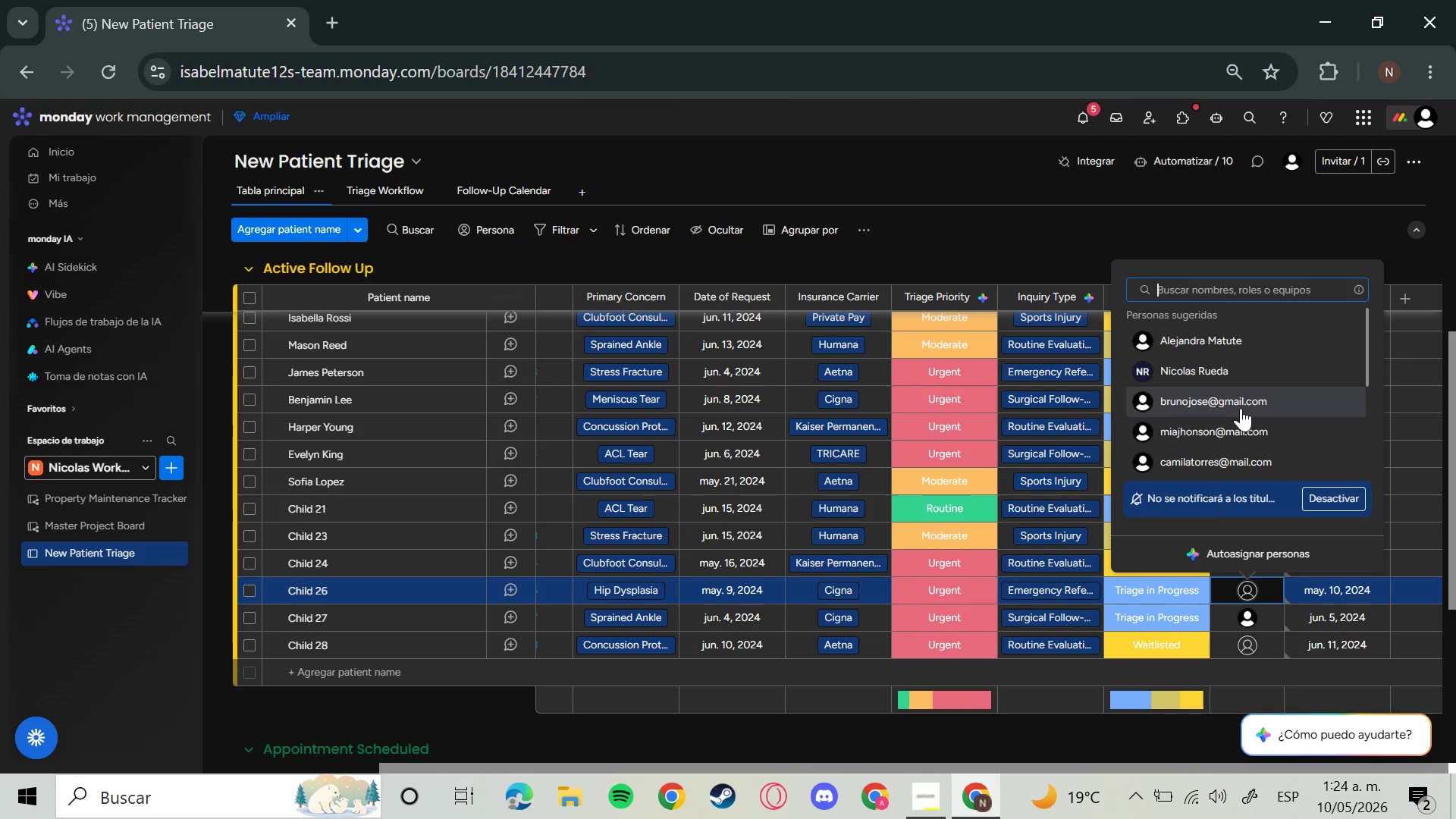 
left_click([1227, 422])
 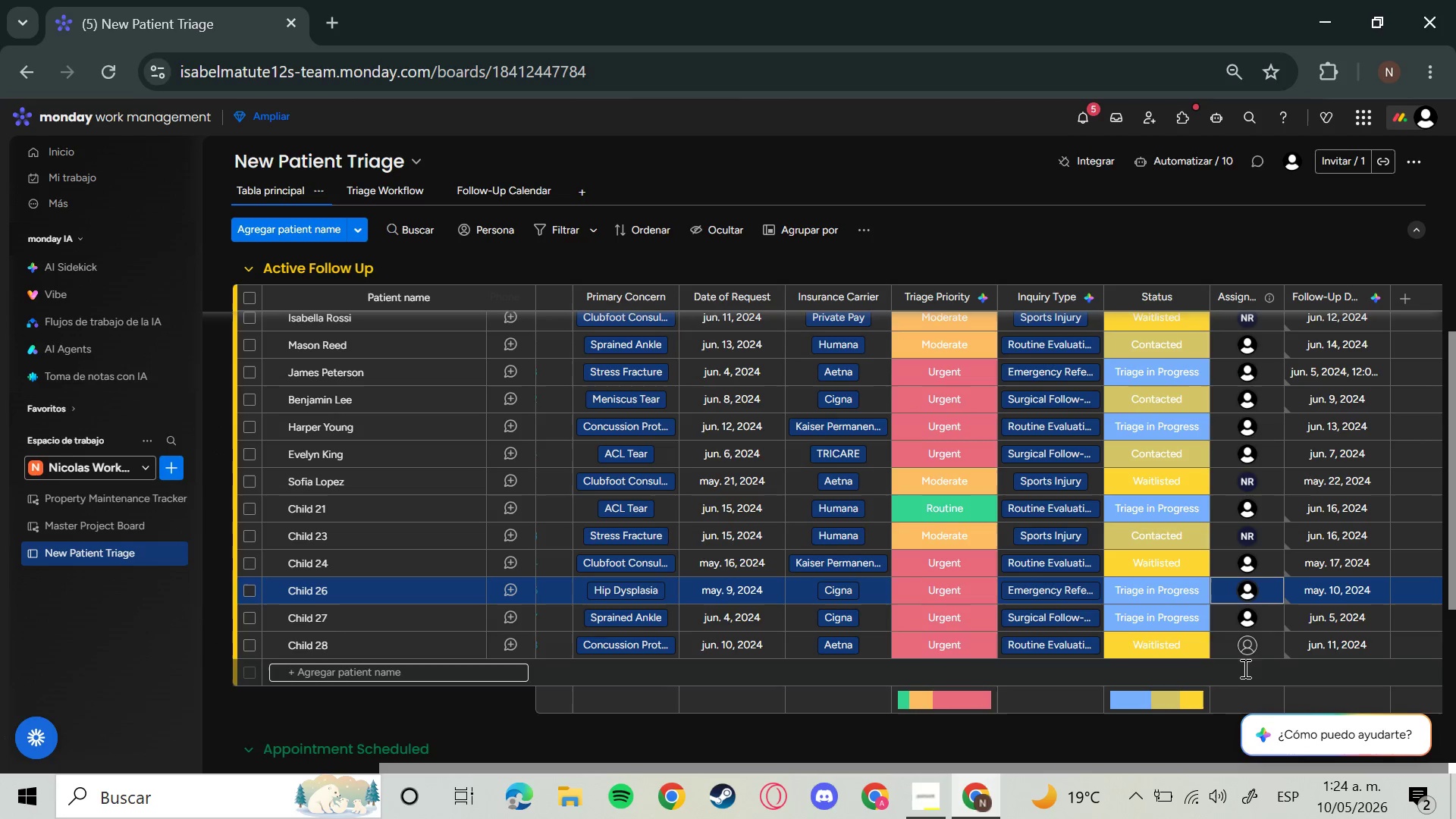 
left_click([1240, 637])
 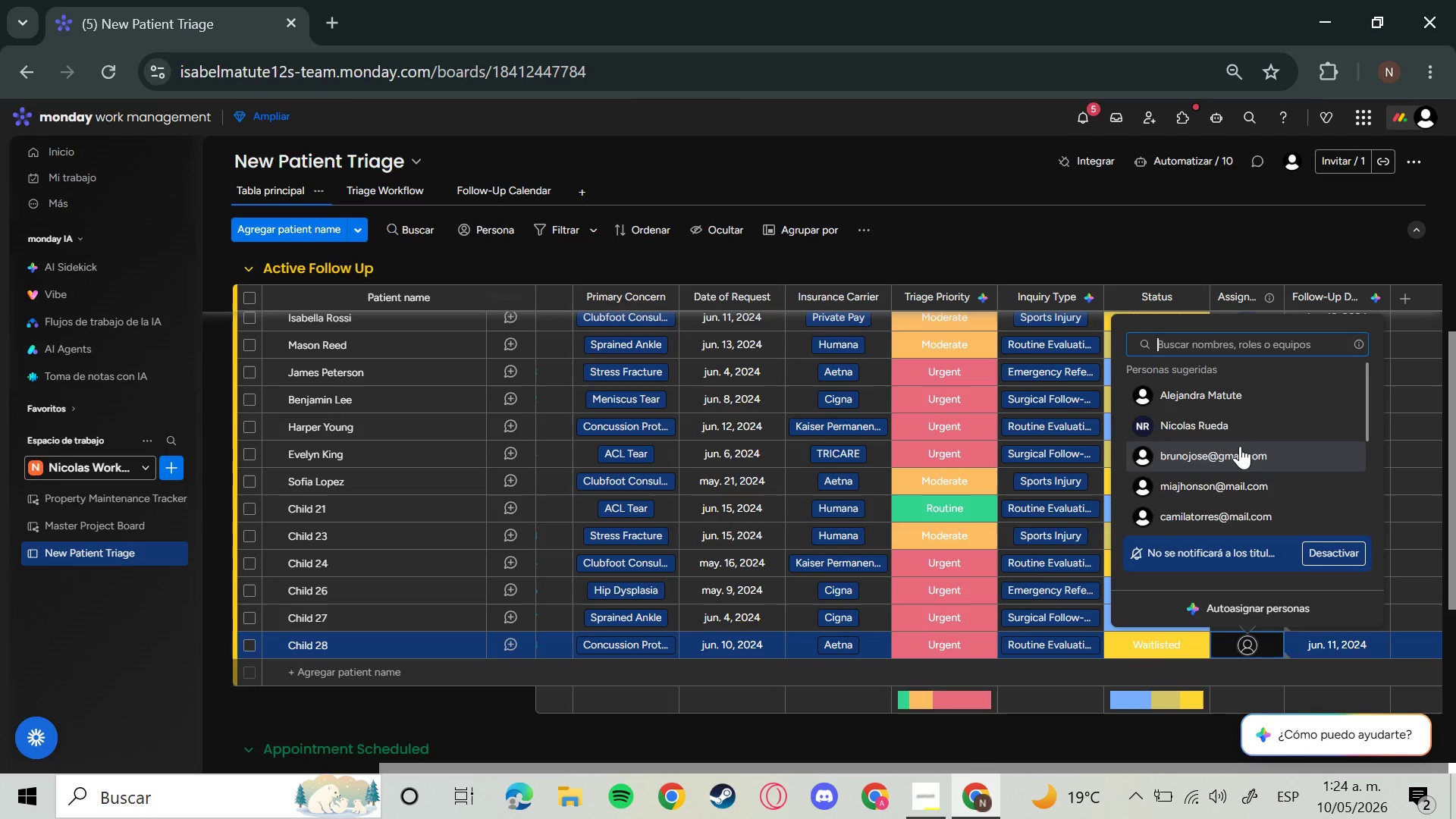 
left_click([1238, 450])
 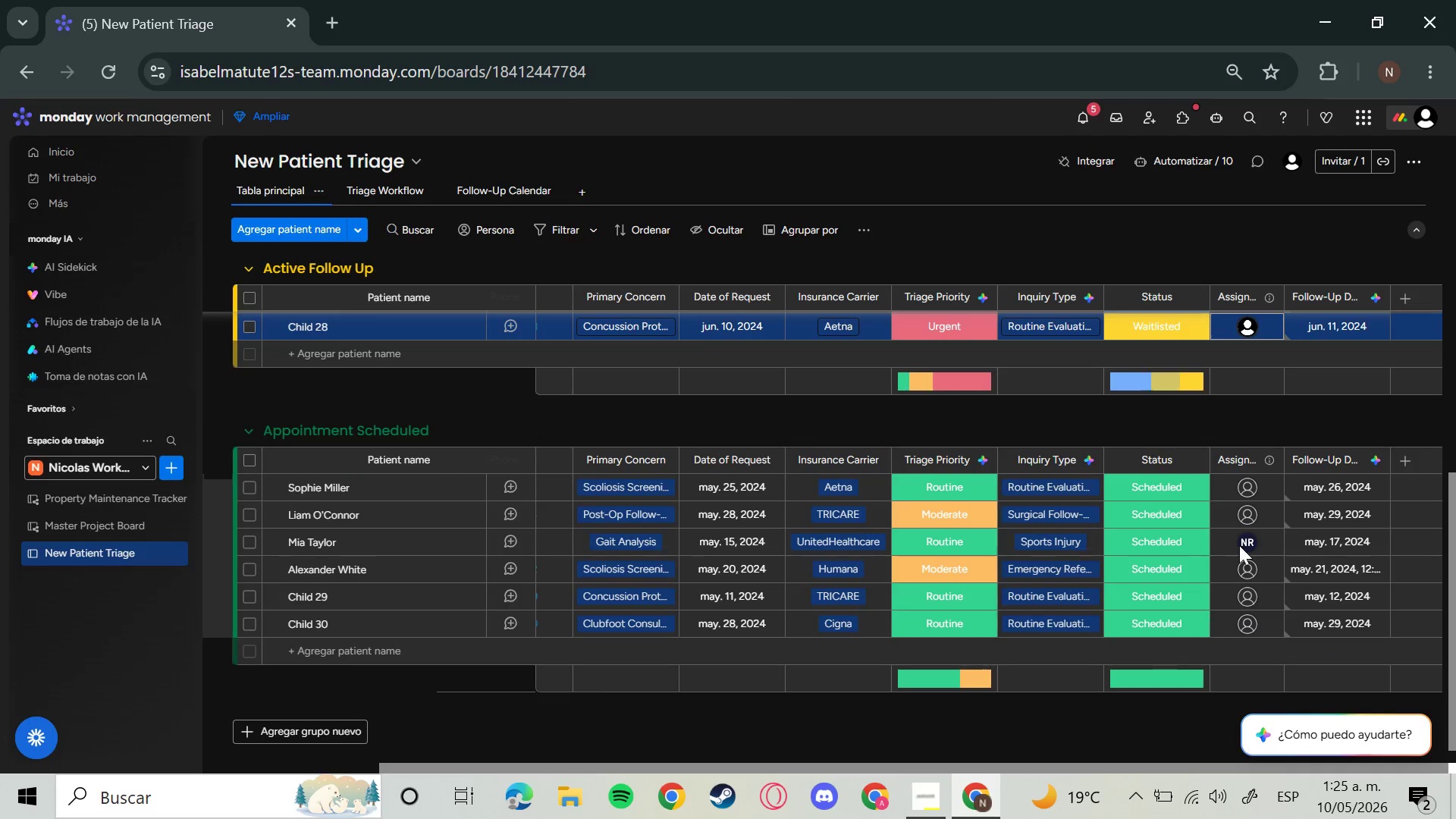 
left_click([1245, 472])
 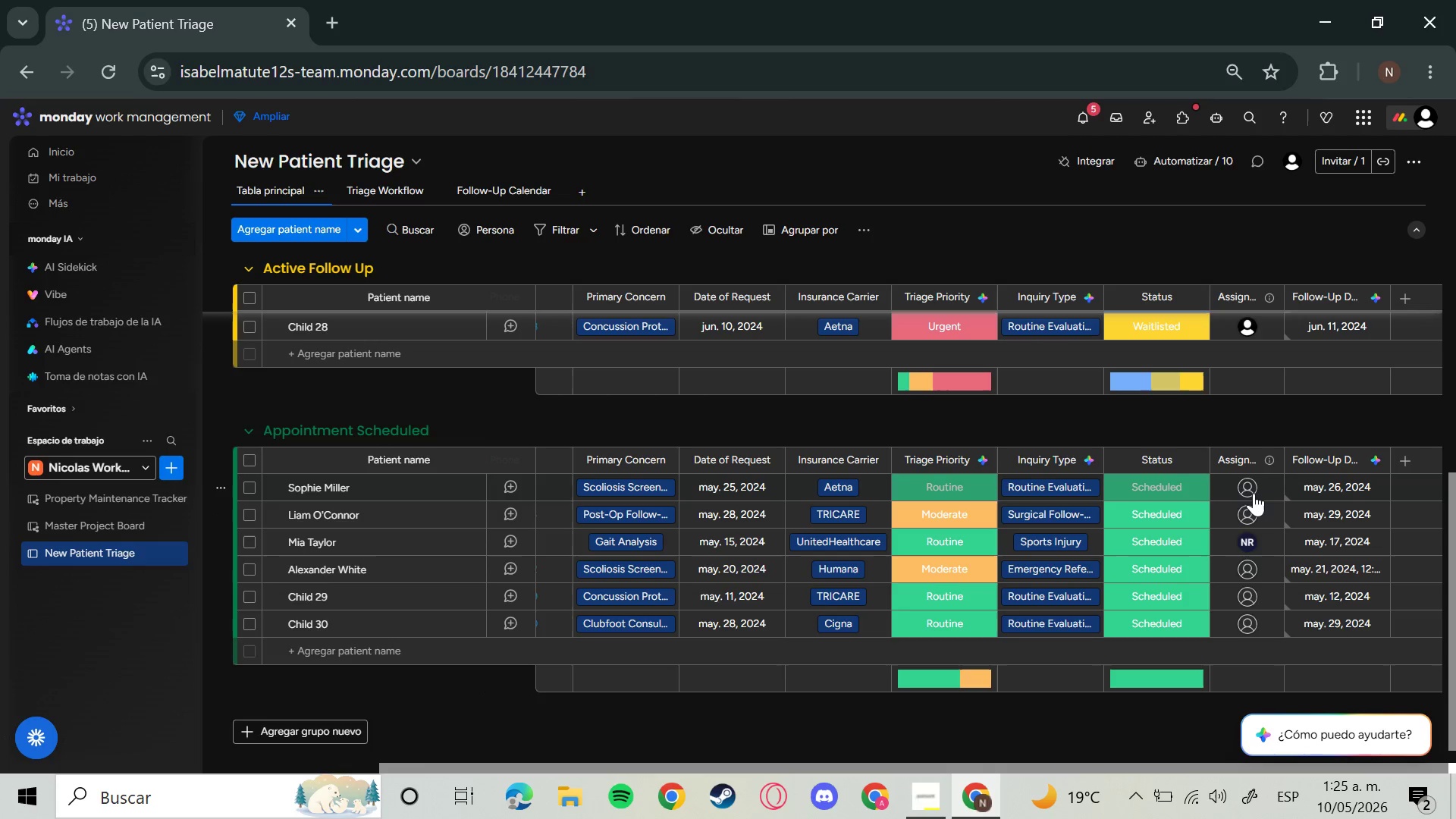 
left_click([1254, 493])
 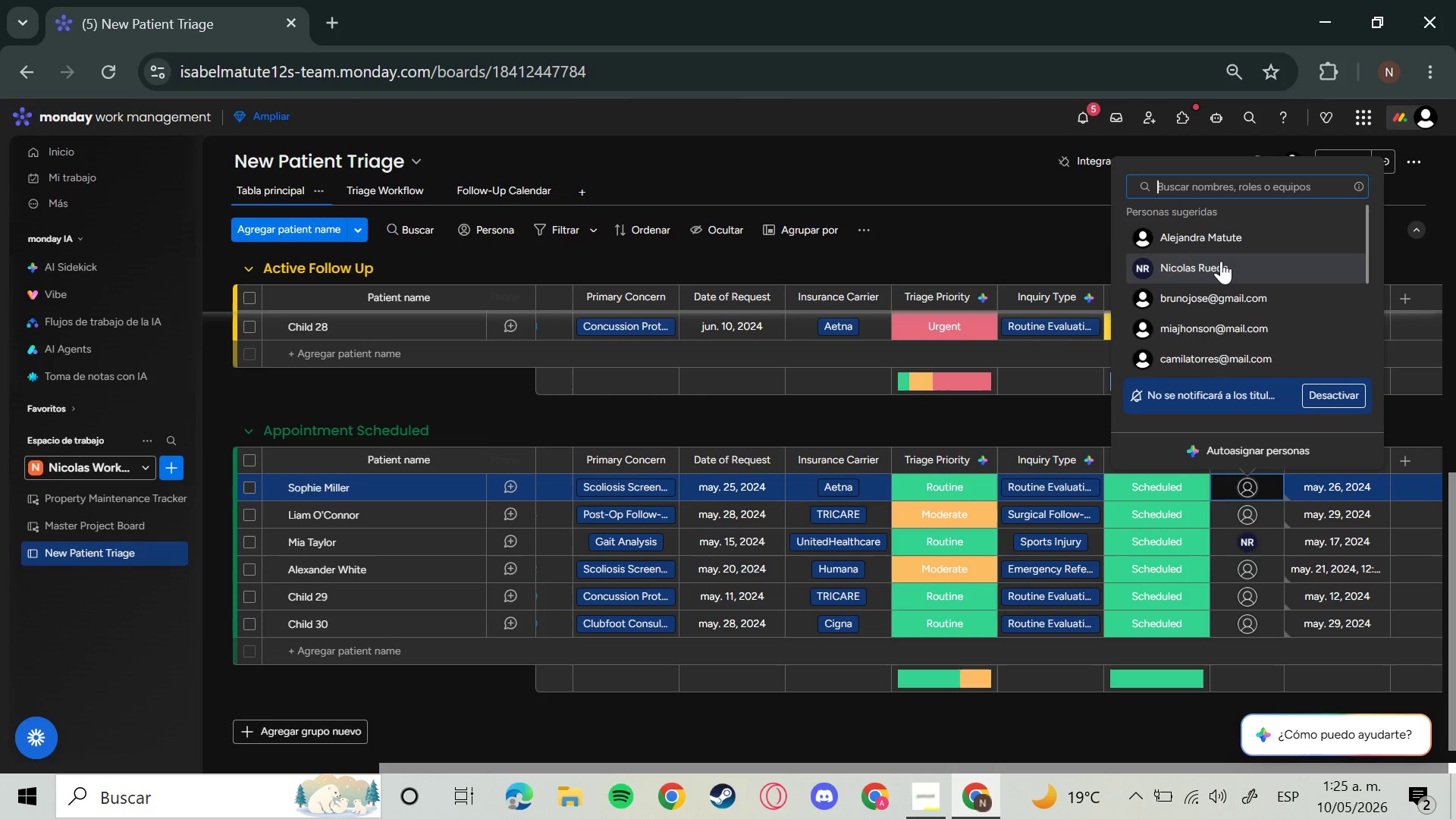 
left_click([1216, 294])
 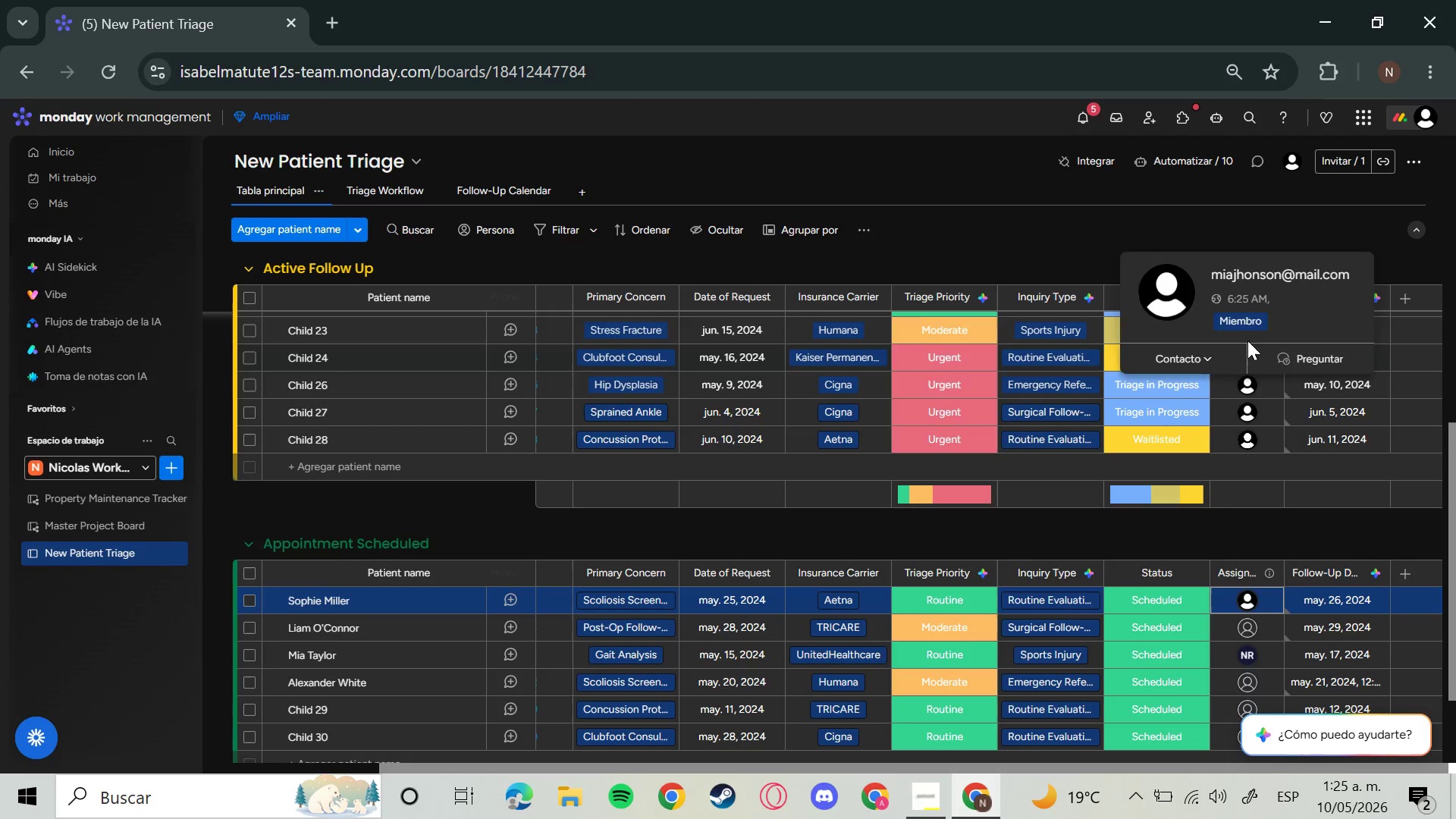 
mouse_move([1244, 426])
 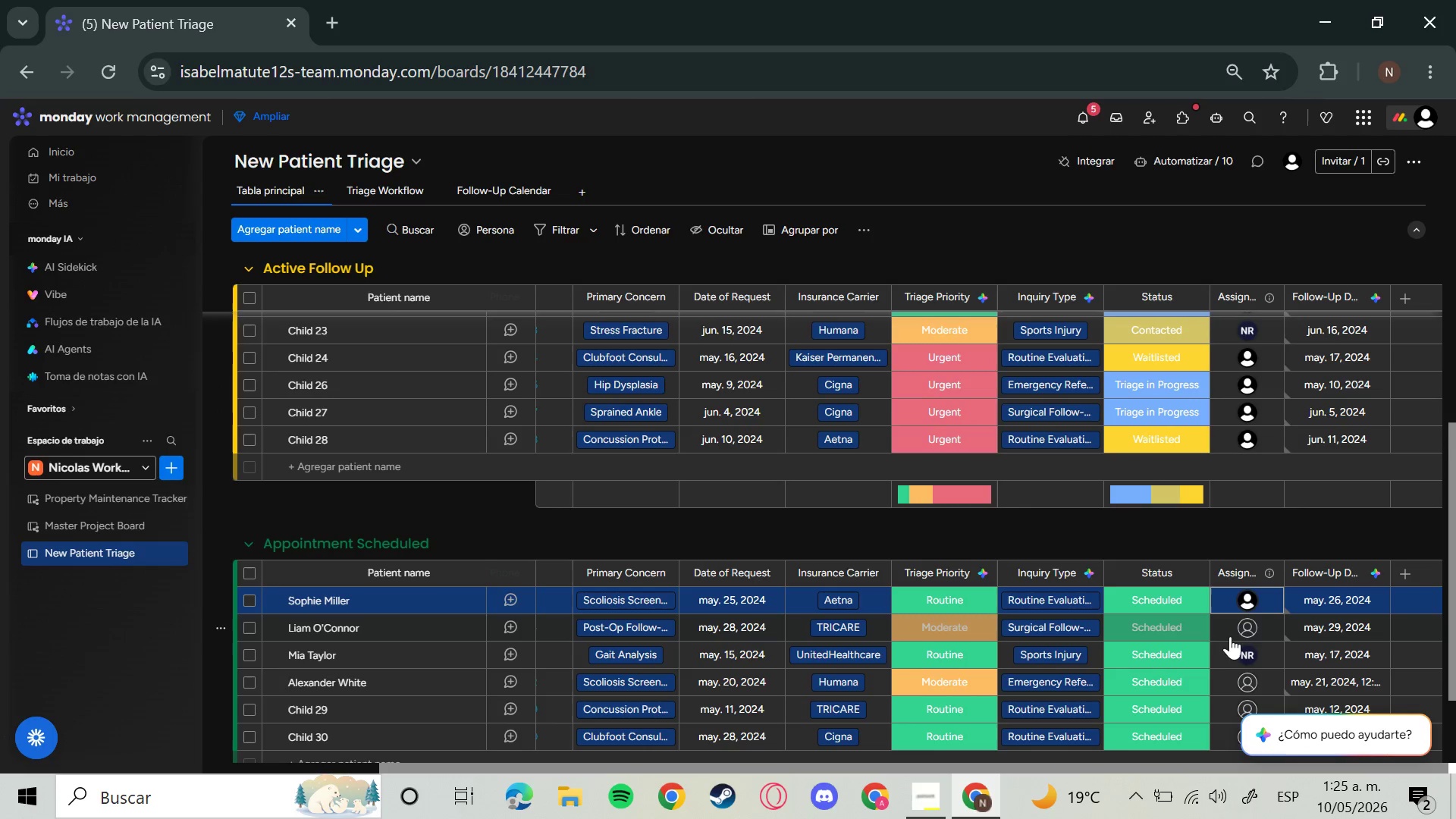 
left_click([1230, 636])
 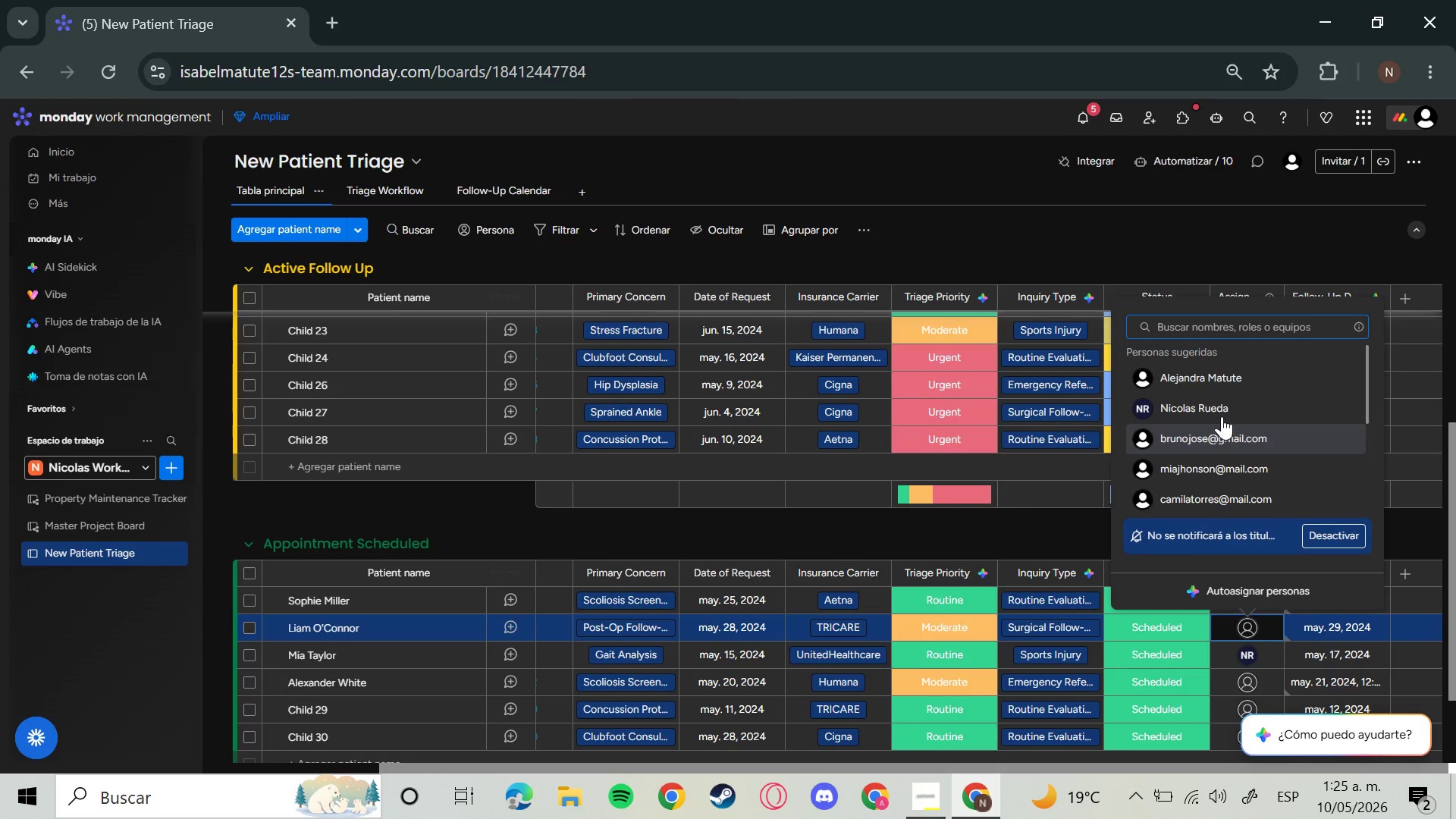 
left_click([1213, 387])
 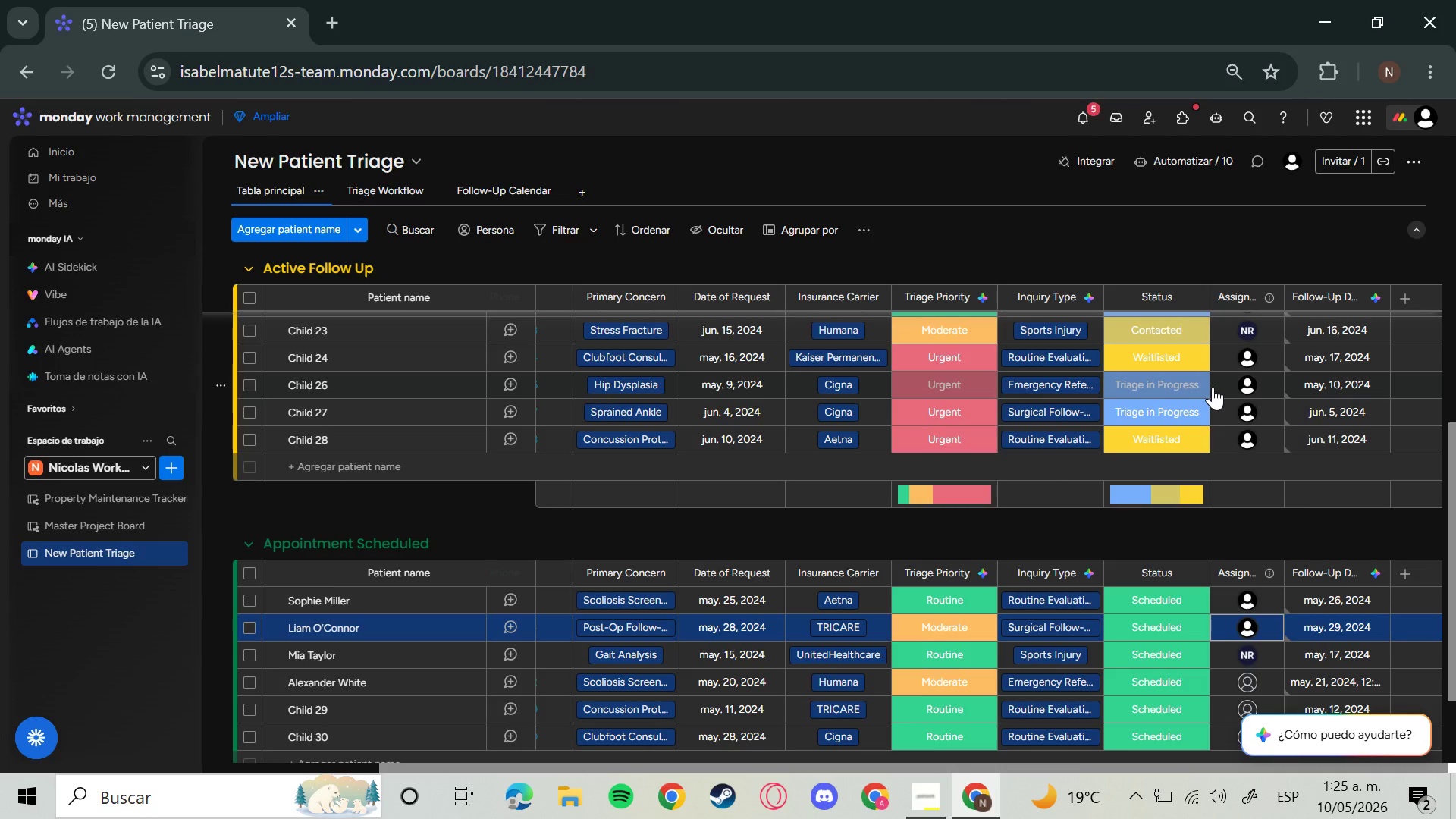 
wait(9.05)
 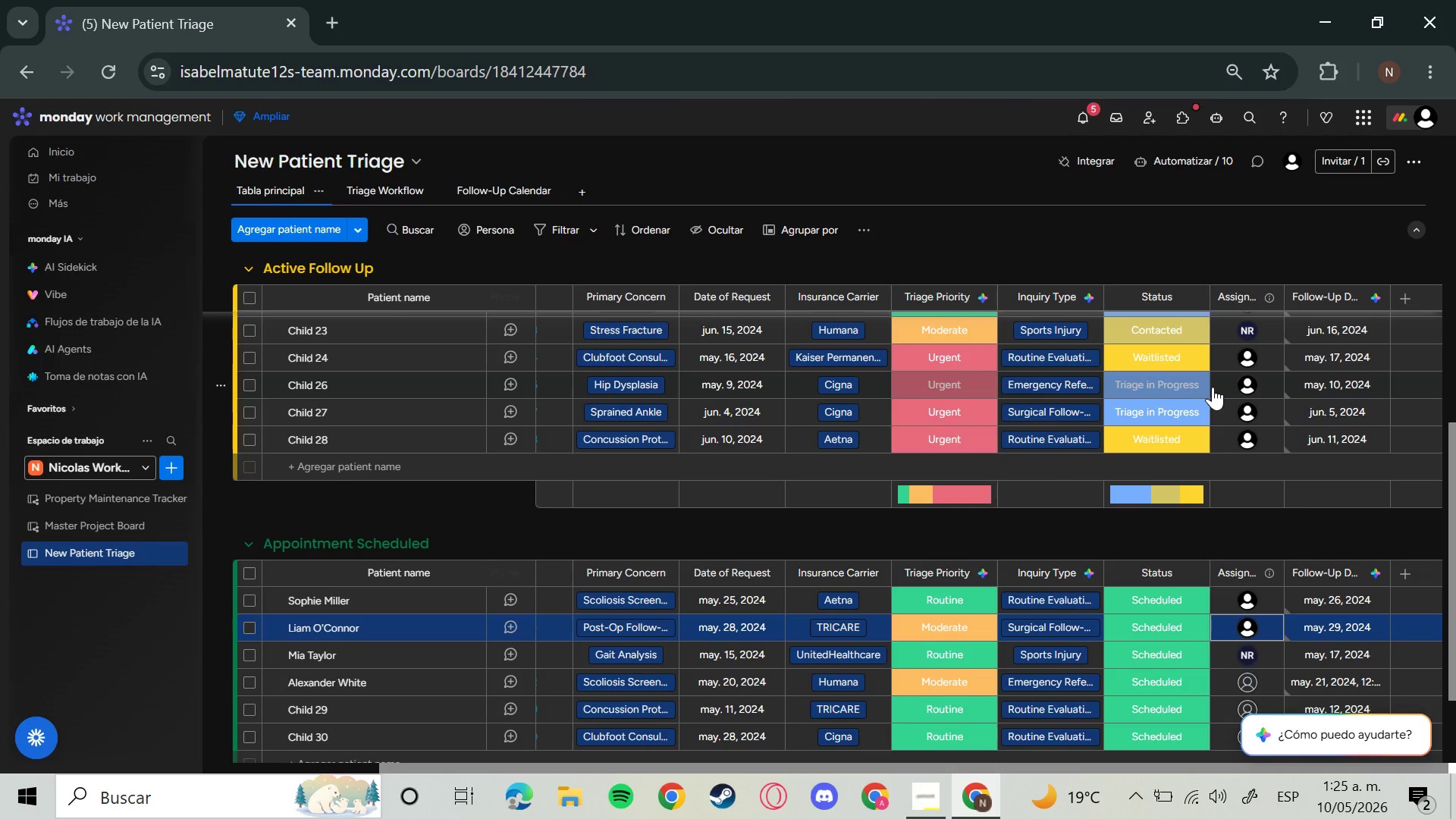 
left_click([1263, 671])
 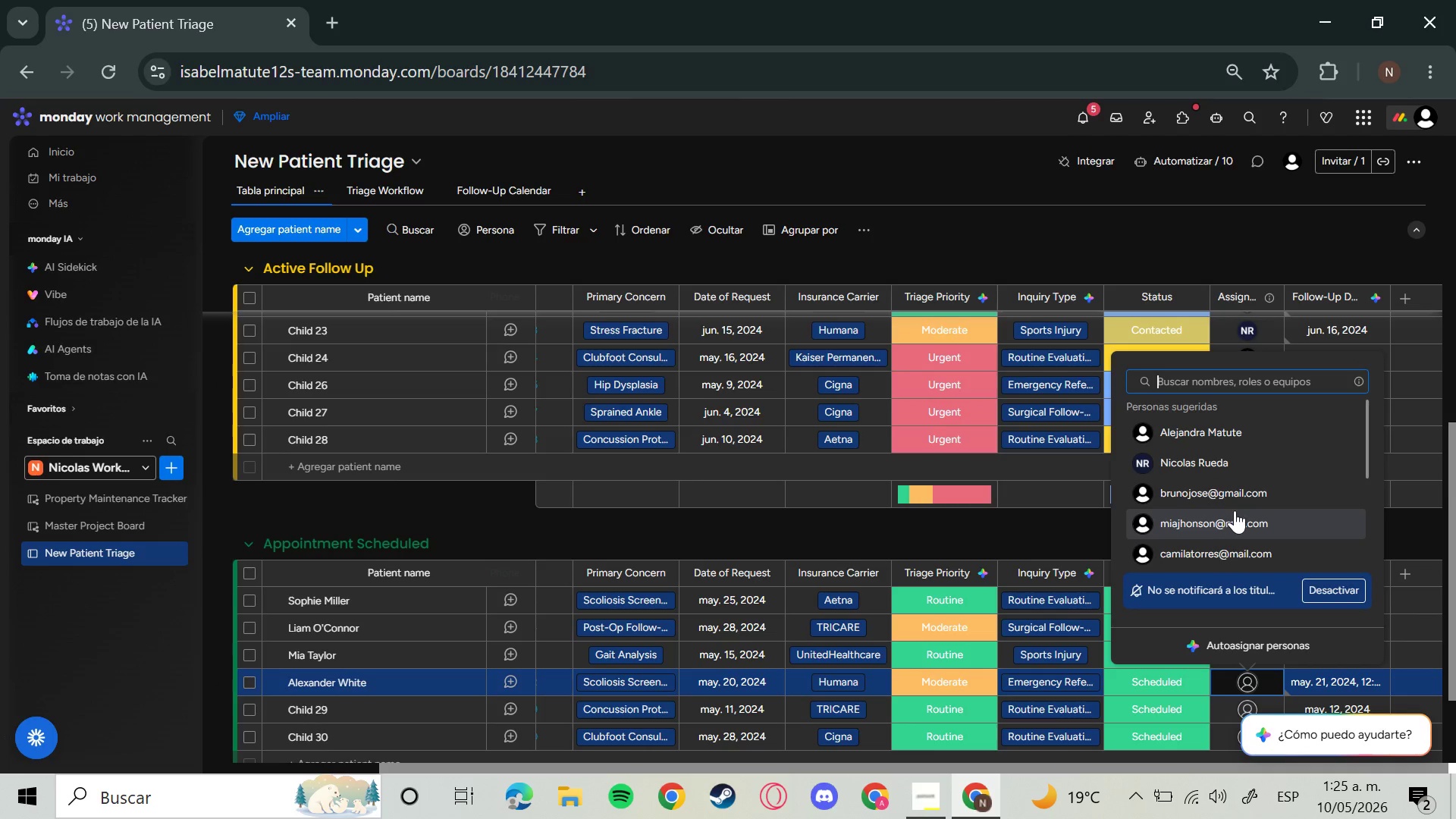 
left_click([1226, 514])
 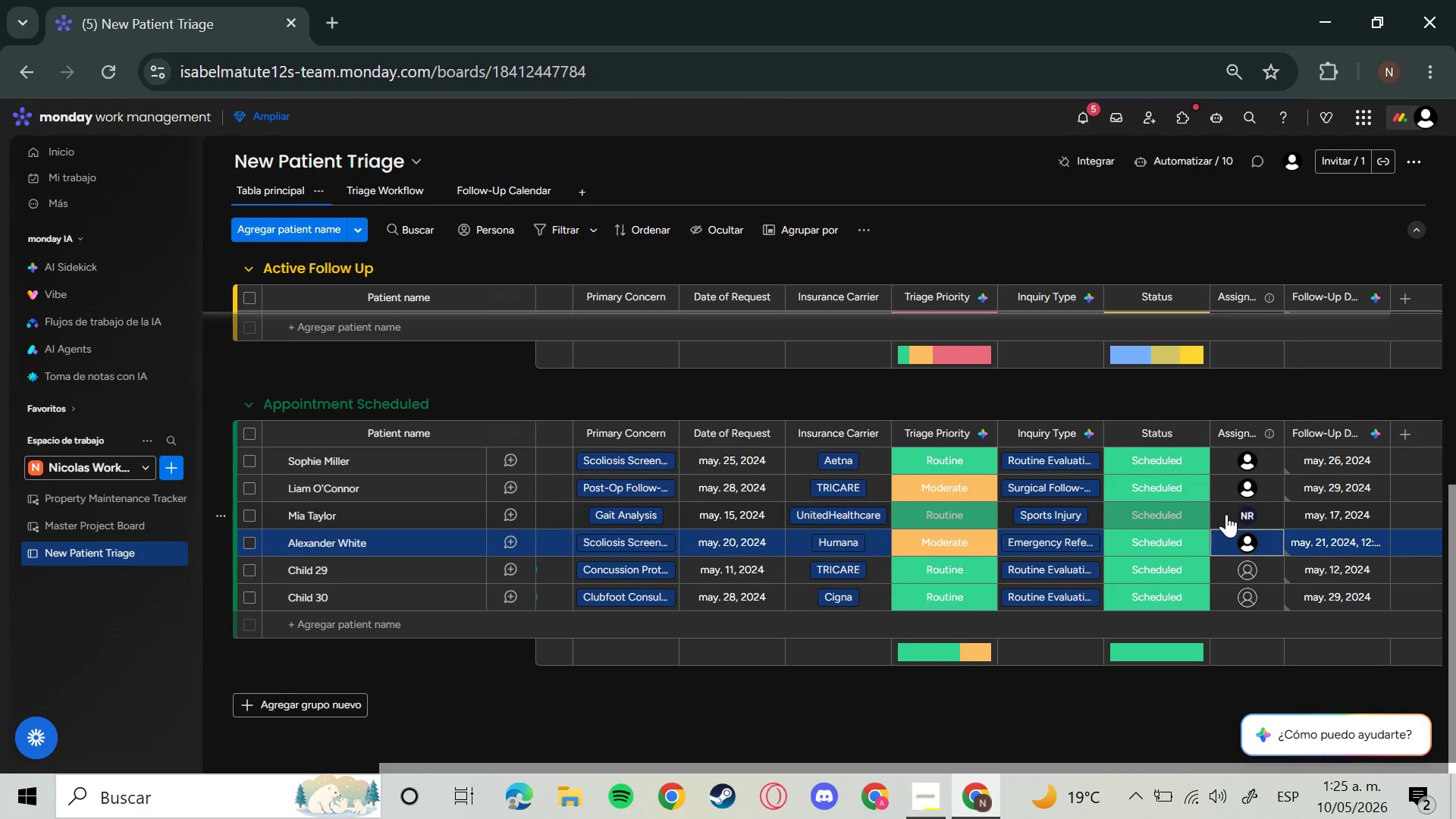 
left_click([1251, 573])
 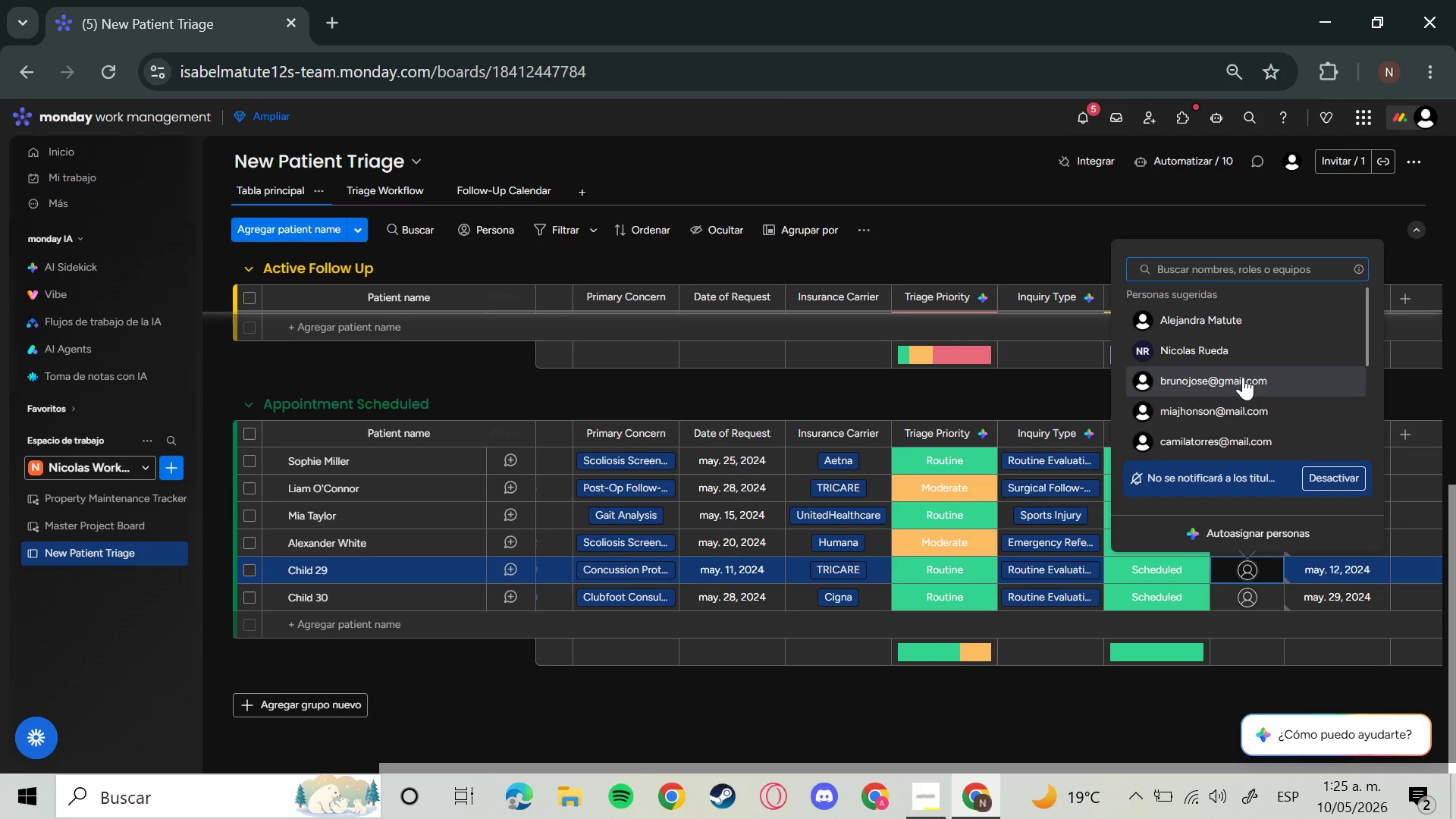 
left_click([1243, 377])
 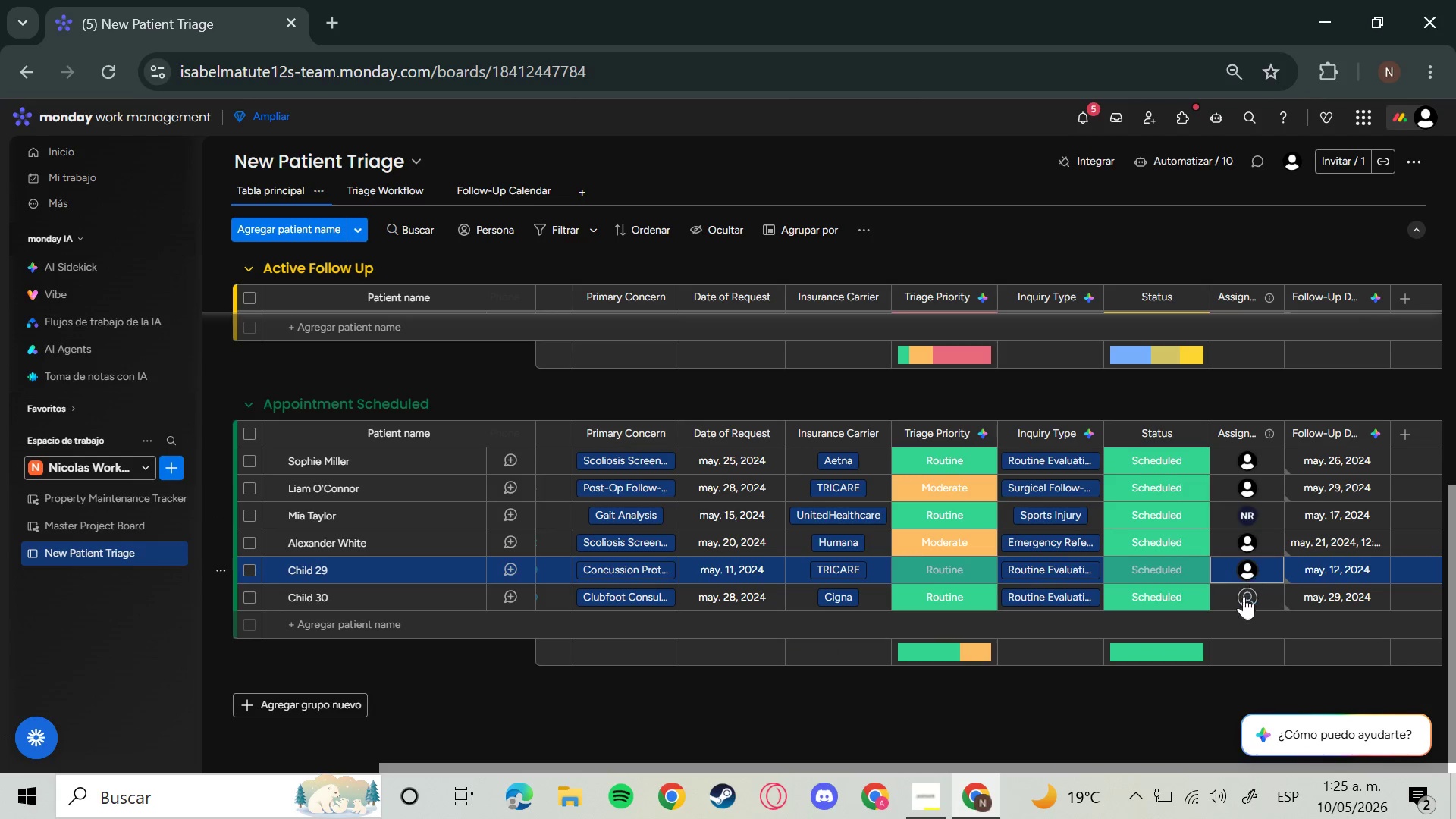 
left_click([1244, 596])
 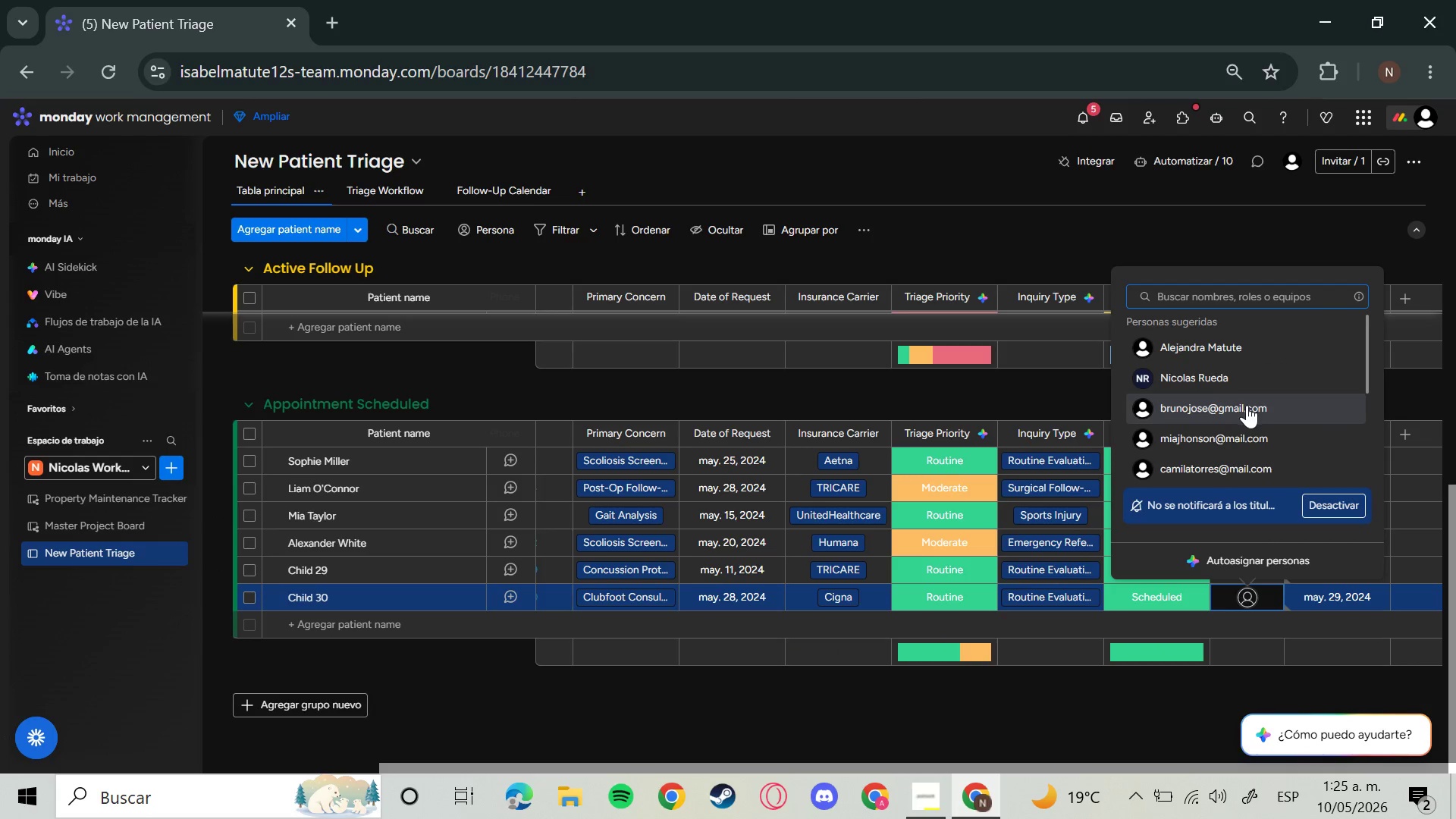 
left_click([1247, 406])
 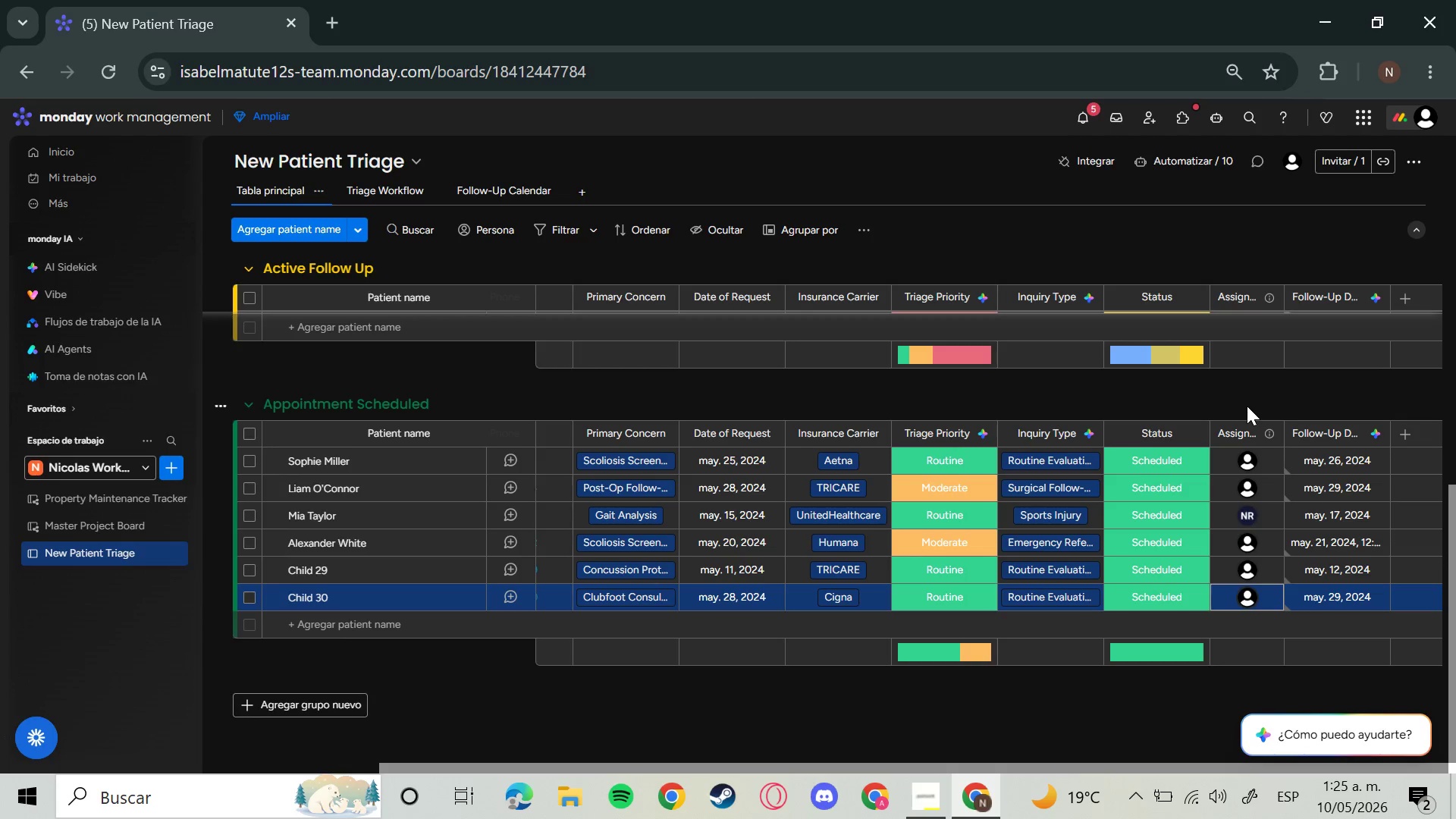 
wait(11.83)
 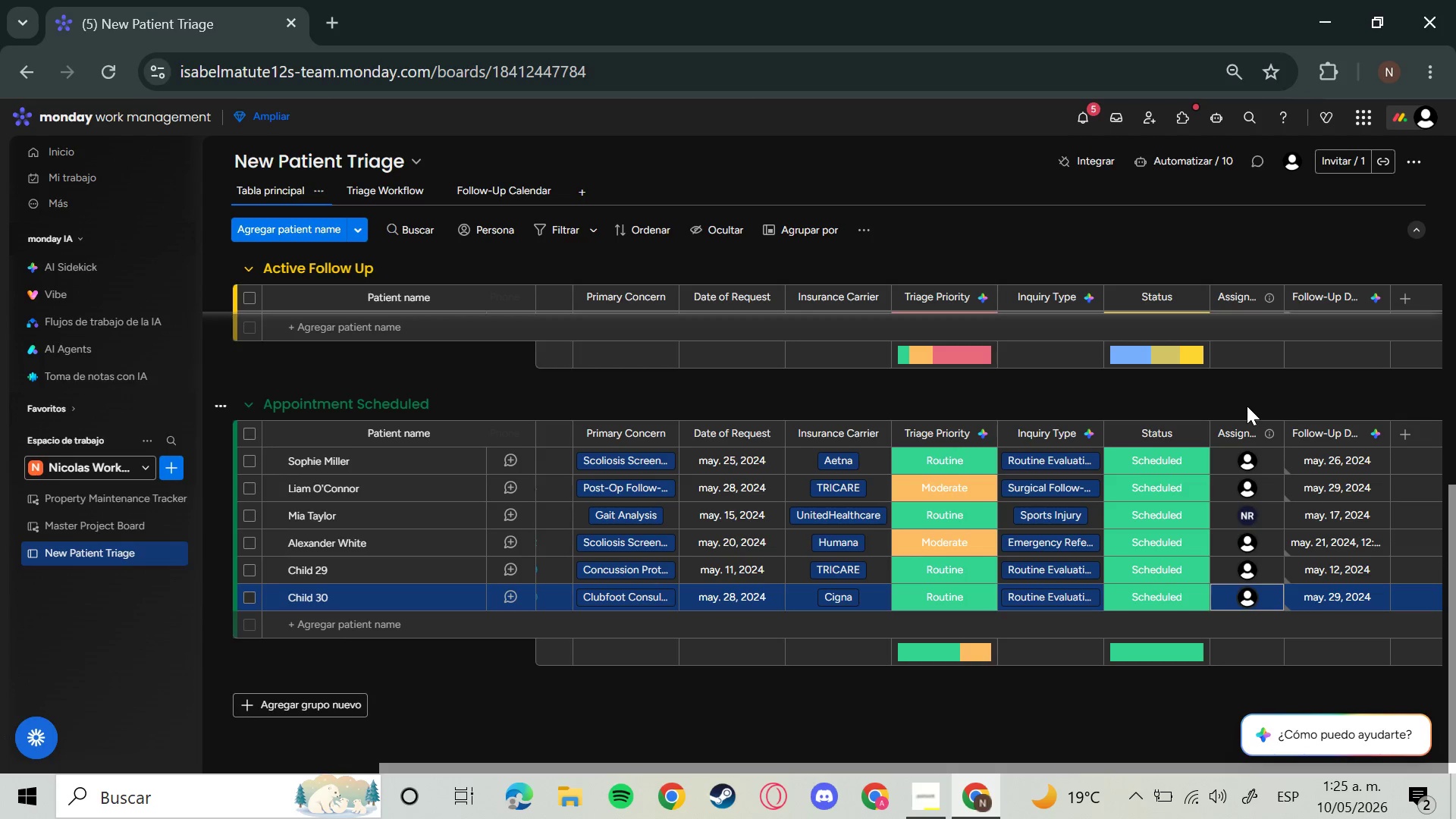 
left_click([402, 188])
 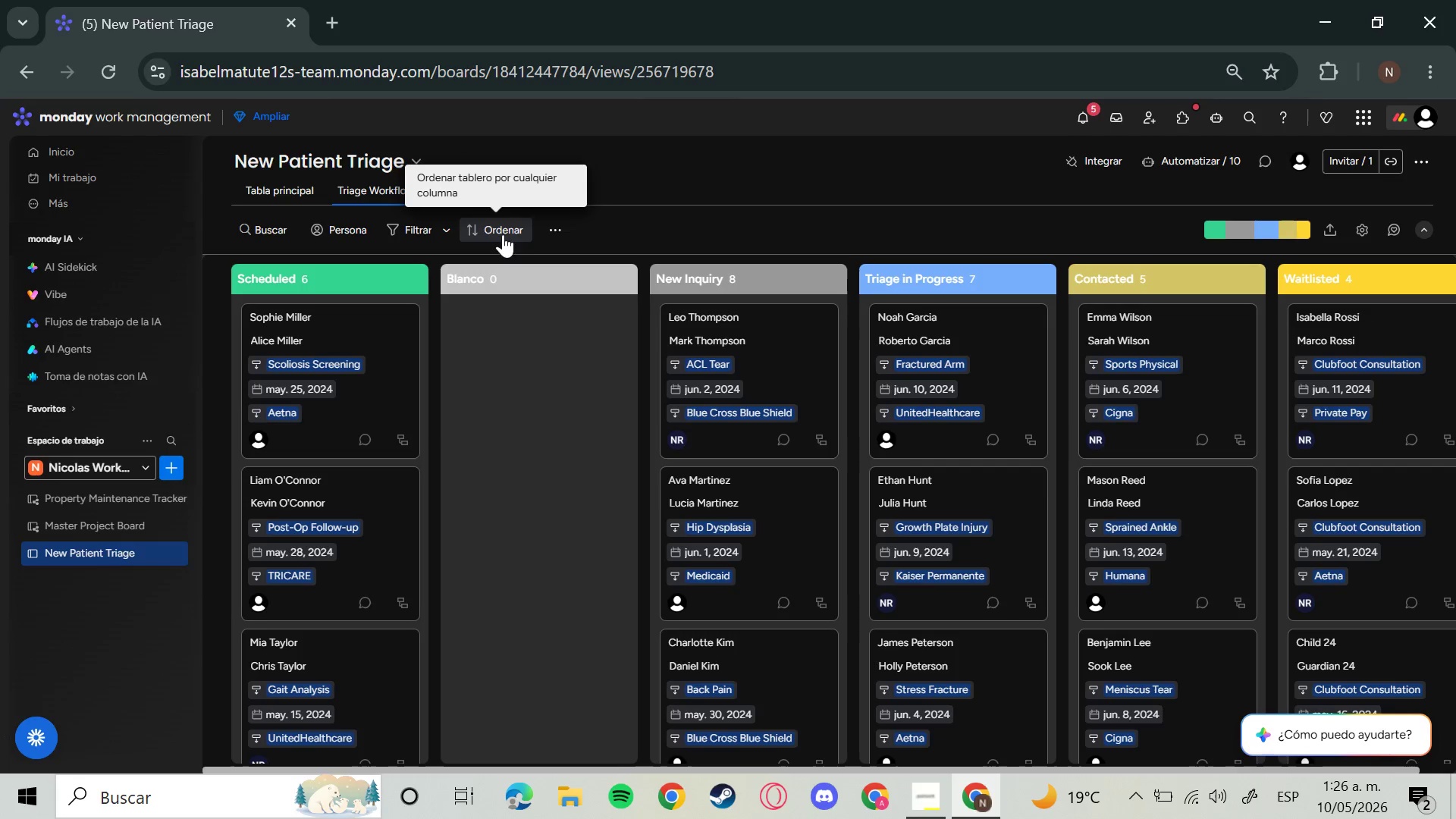 
wait(42.05)
 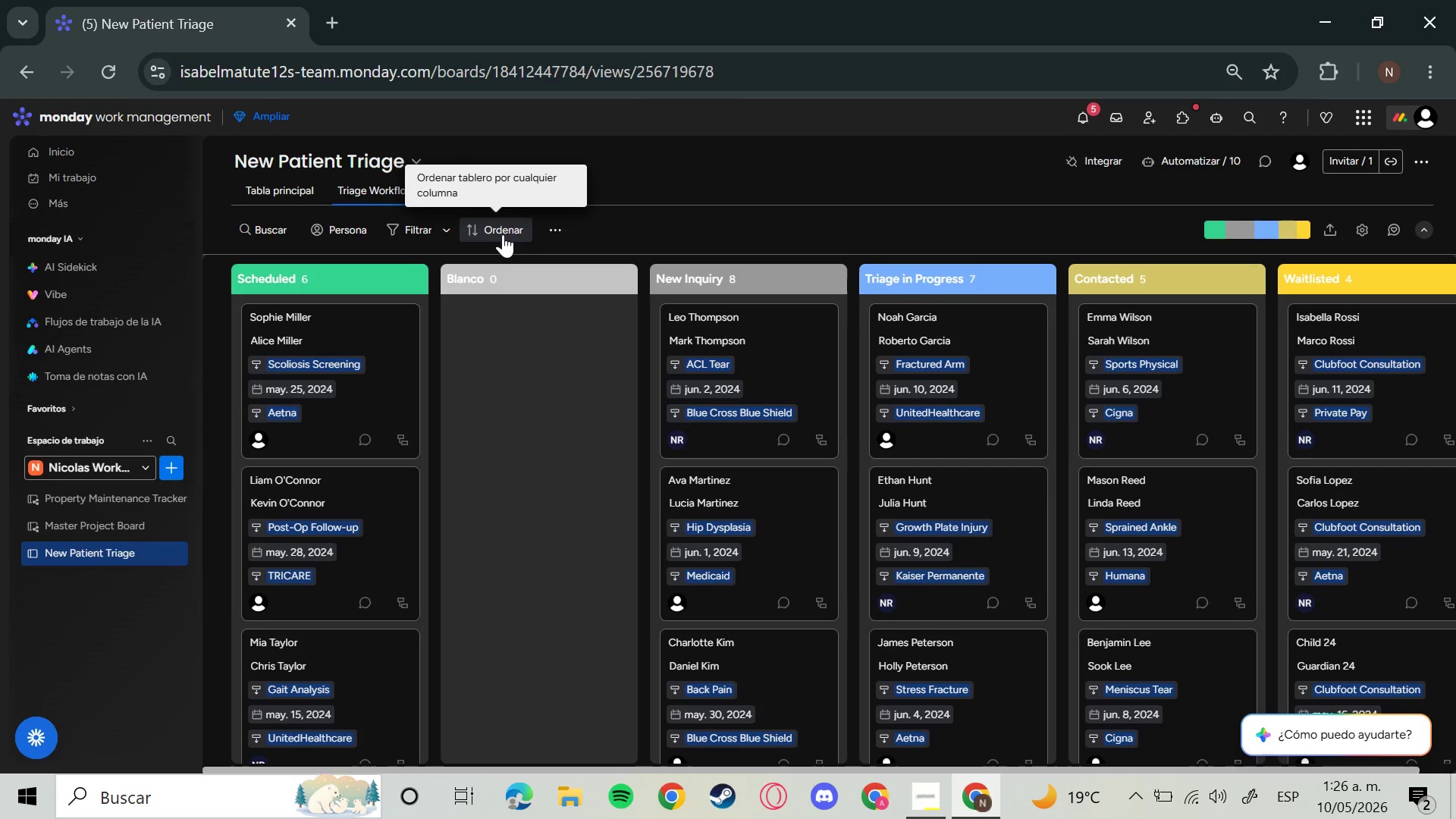 
left_click_drag(start_coordinate=[470, 206], to_coordinate=[475, 196])
 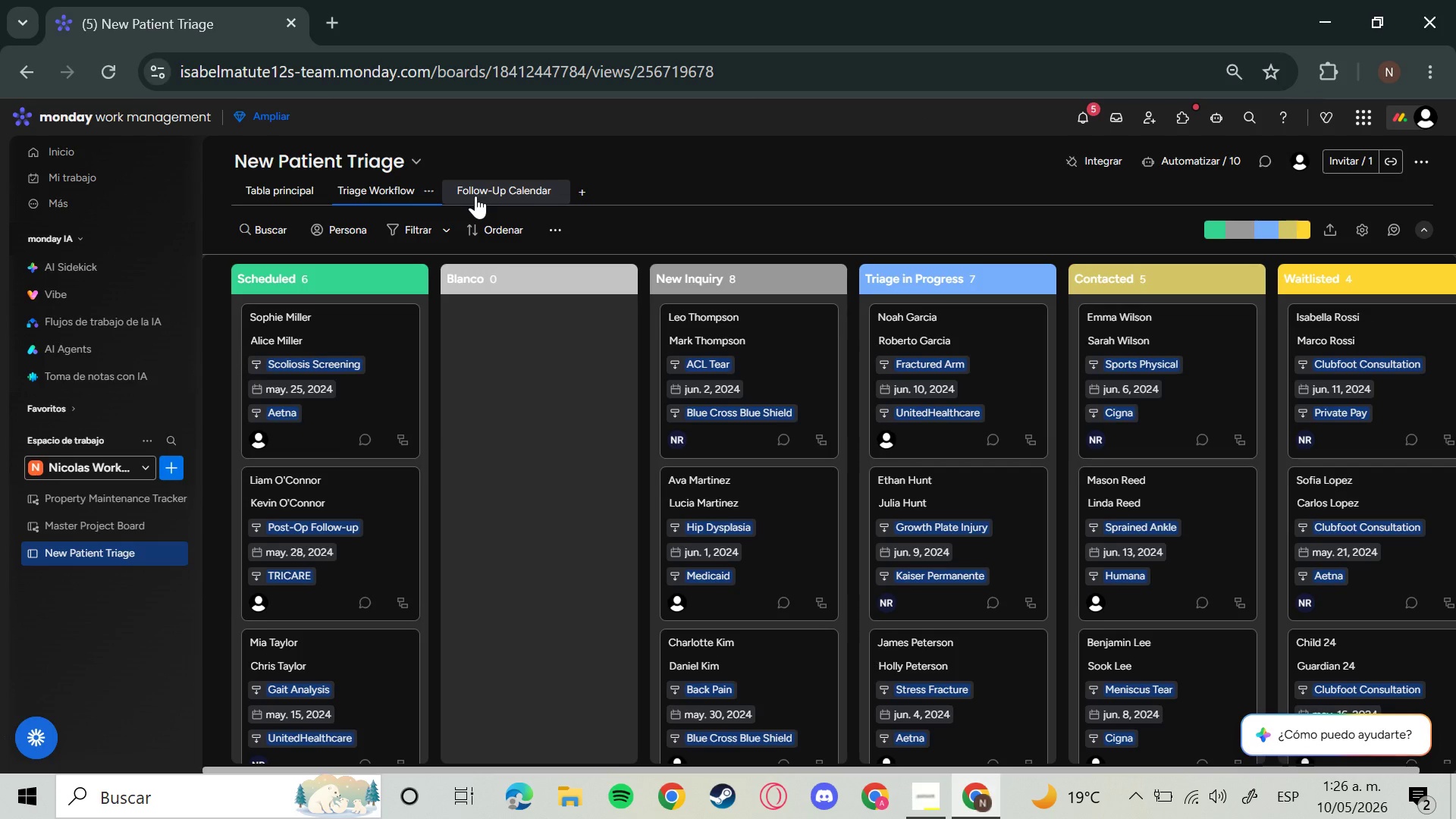 
left_click([475, 196])
 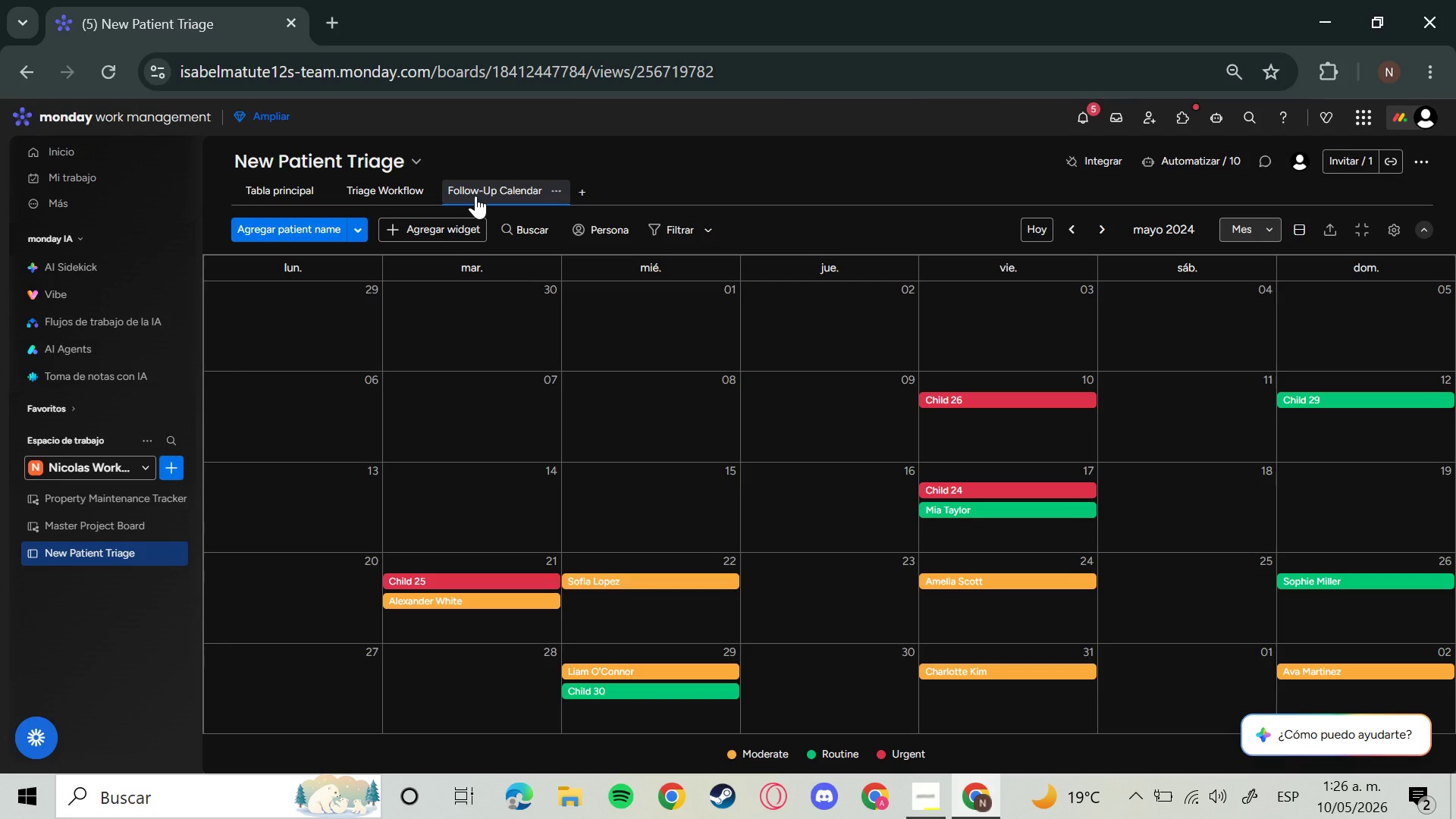 
wait(23.17)
 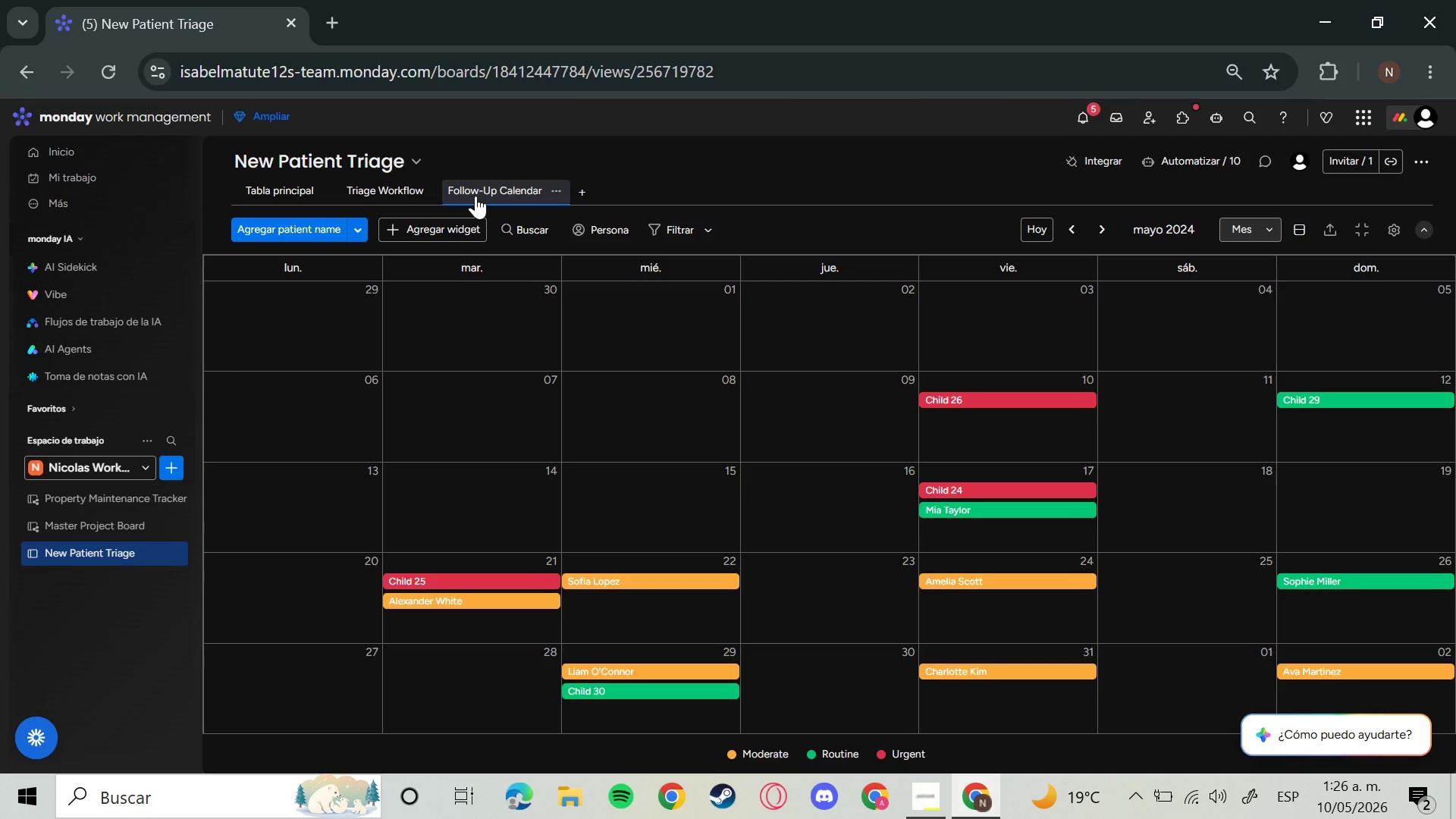 
left_click([416, 194])
 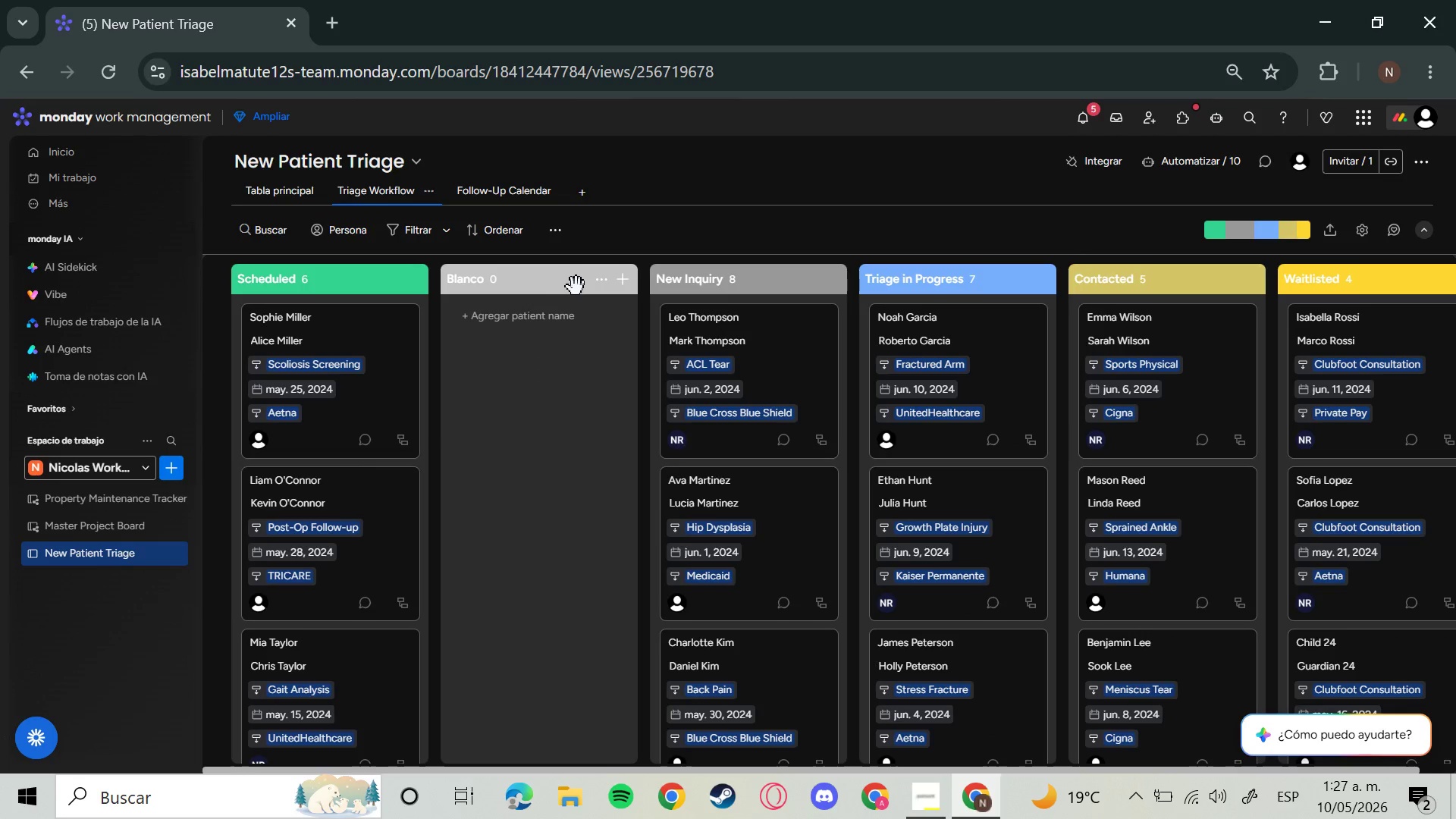 
wait(7.38)
 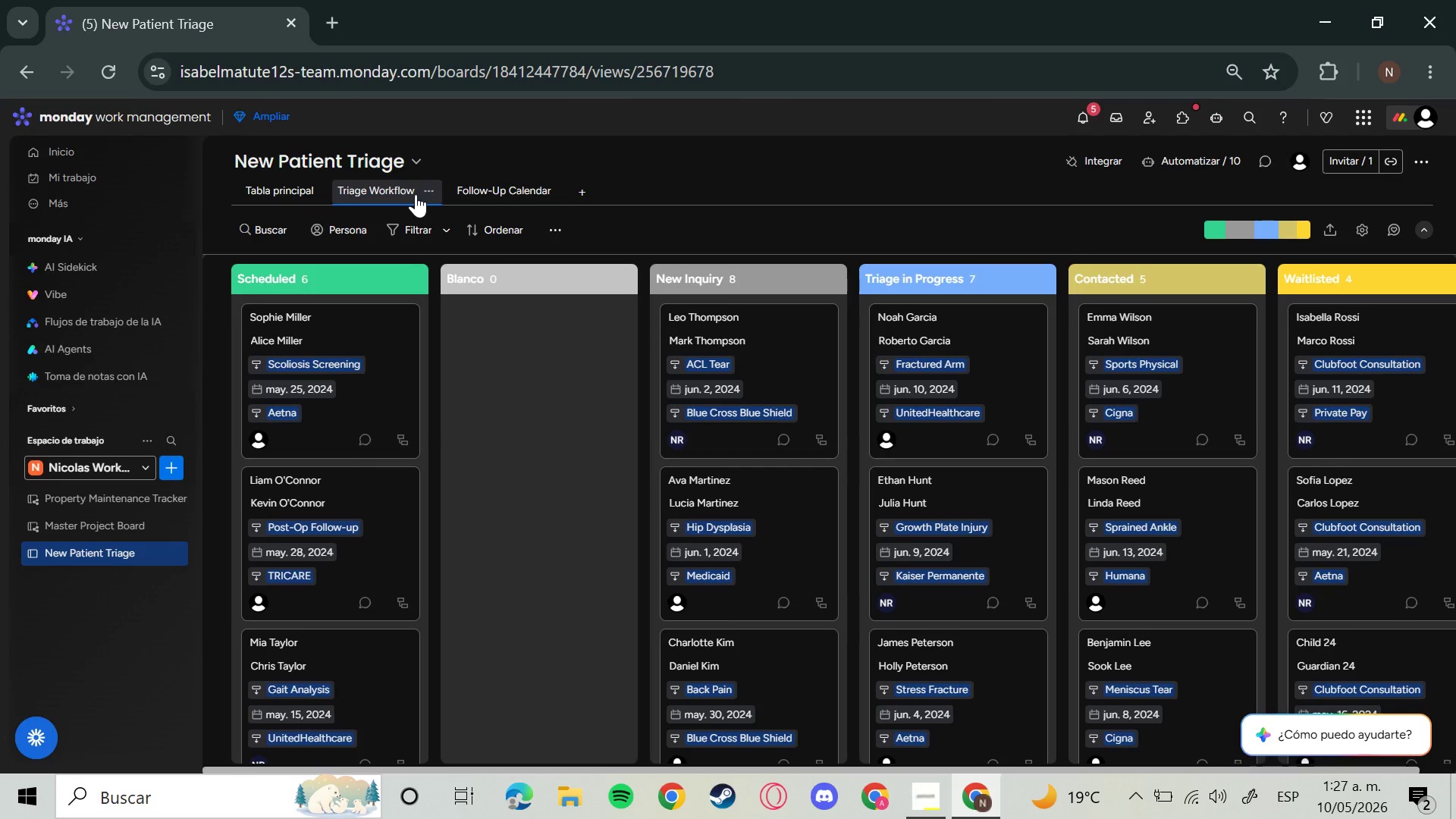 
left_click([641, 295])
 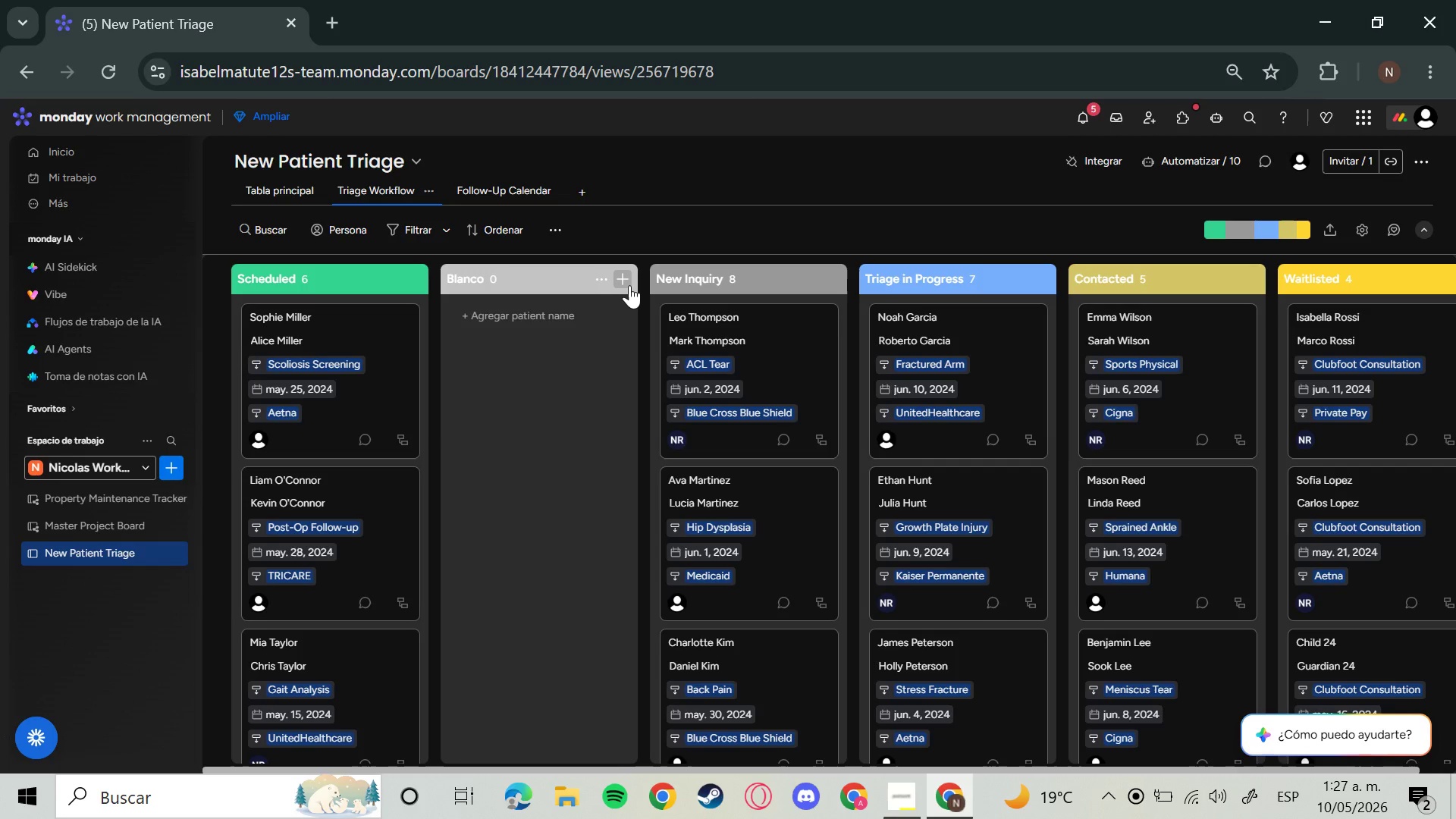 
left_click([610, 284])
 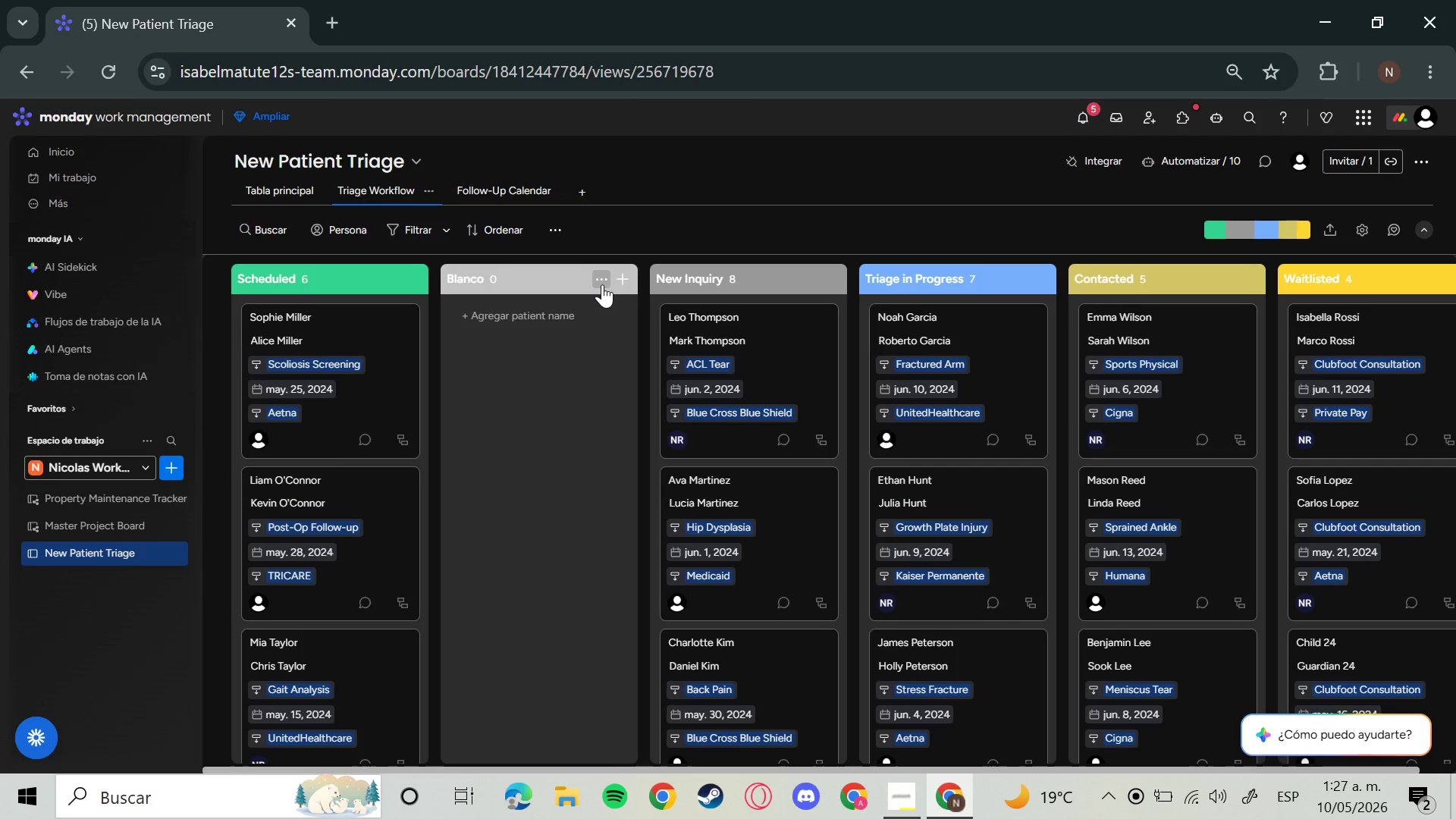 
left_click([602, 284])
 